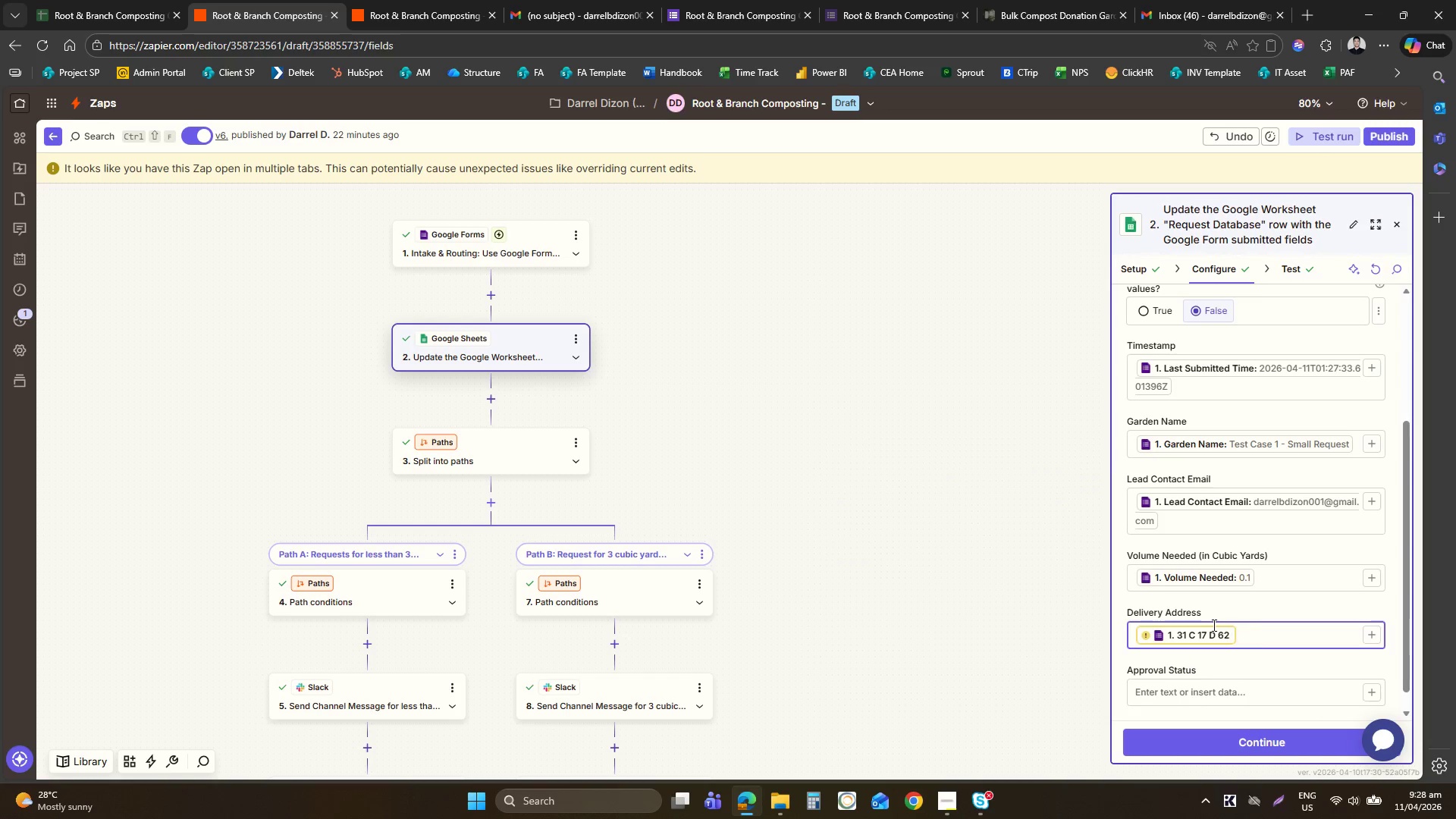 
key(Backspace)
 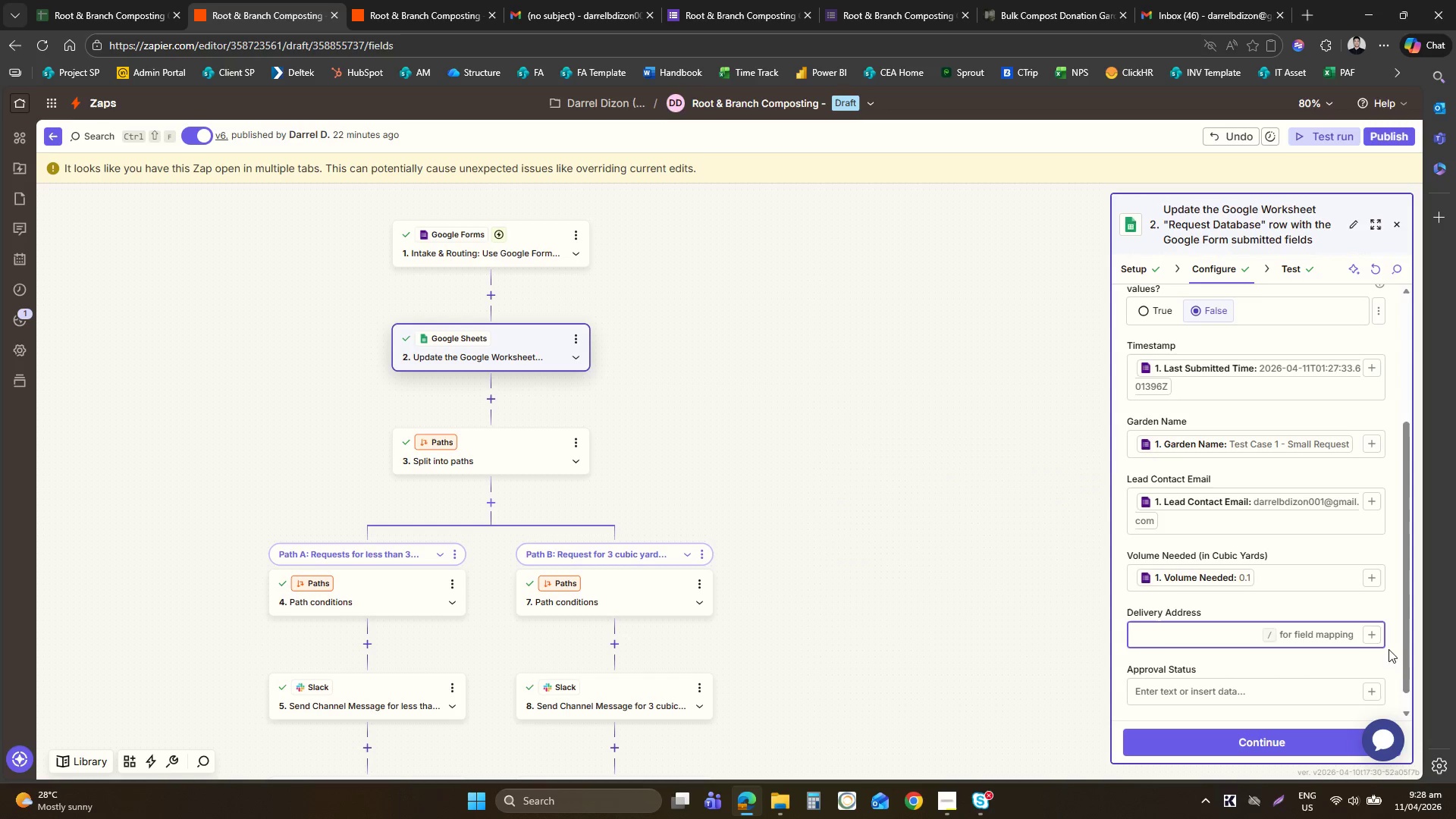 
left_click([1373, 629])
 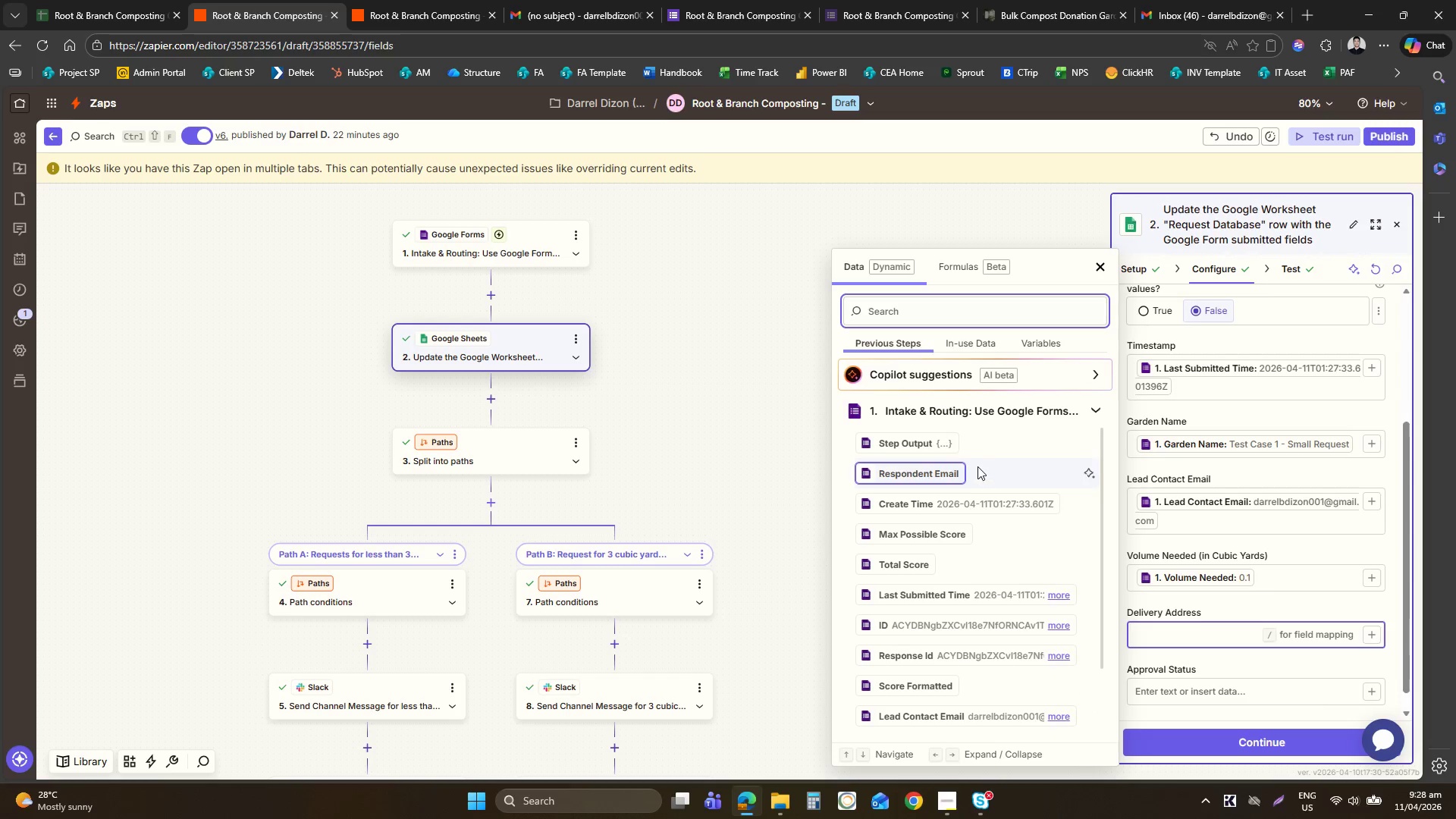 
type(add)
 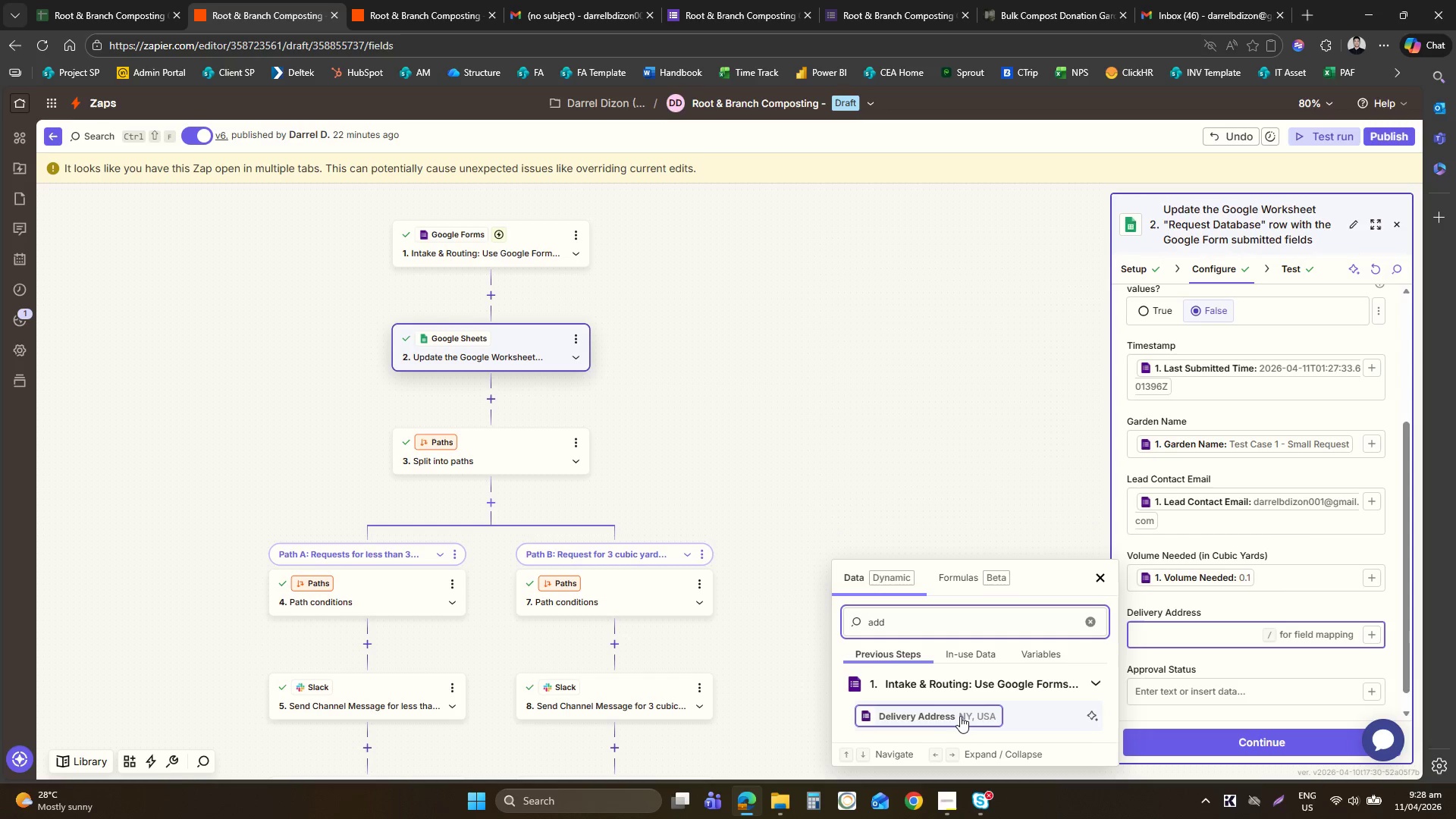 
left_click([960, 718])
 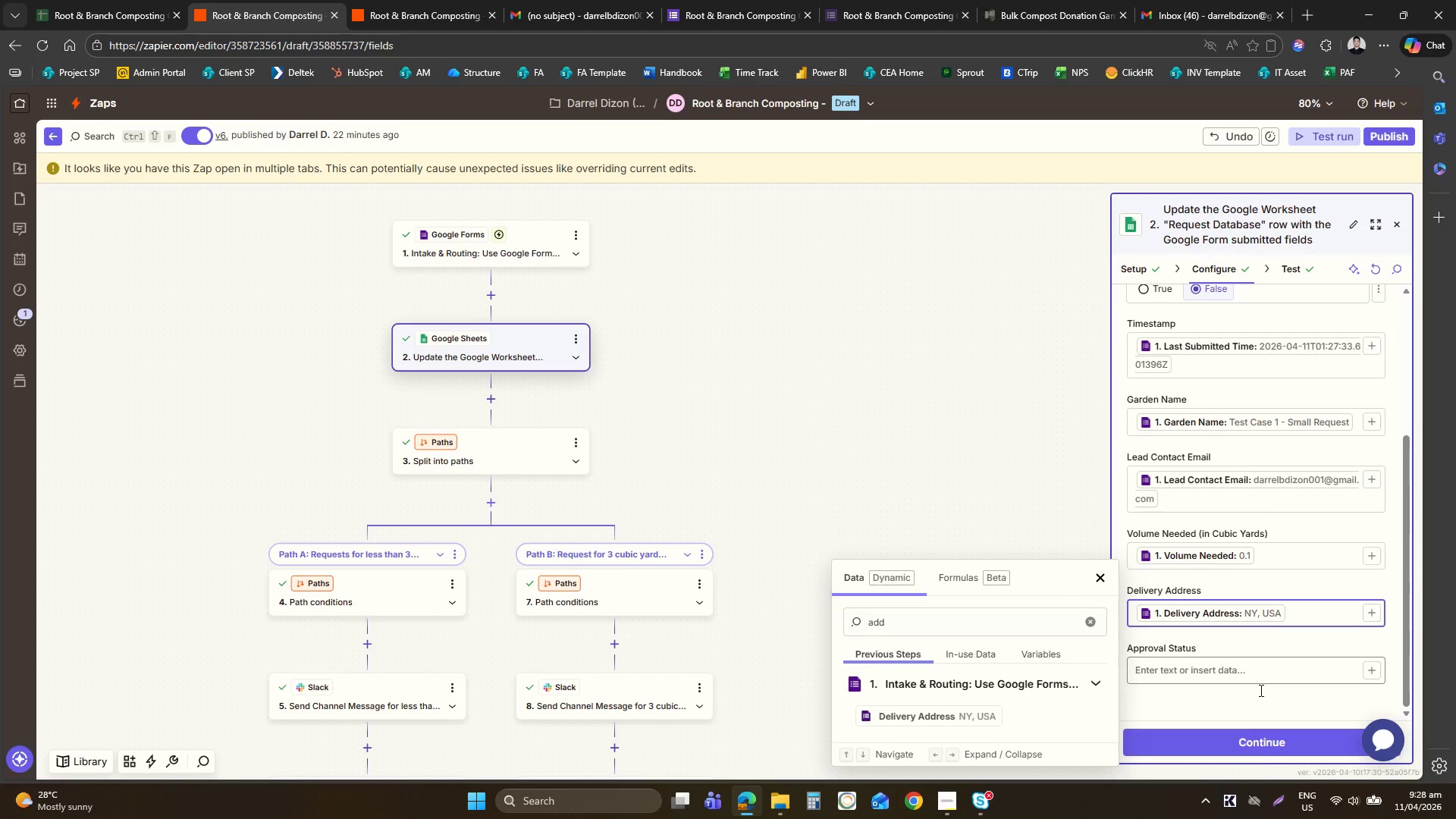 
left_click([1258, 745])
 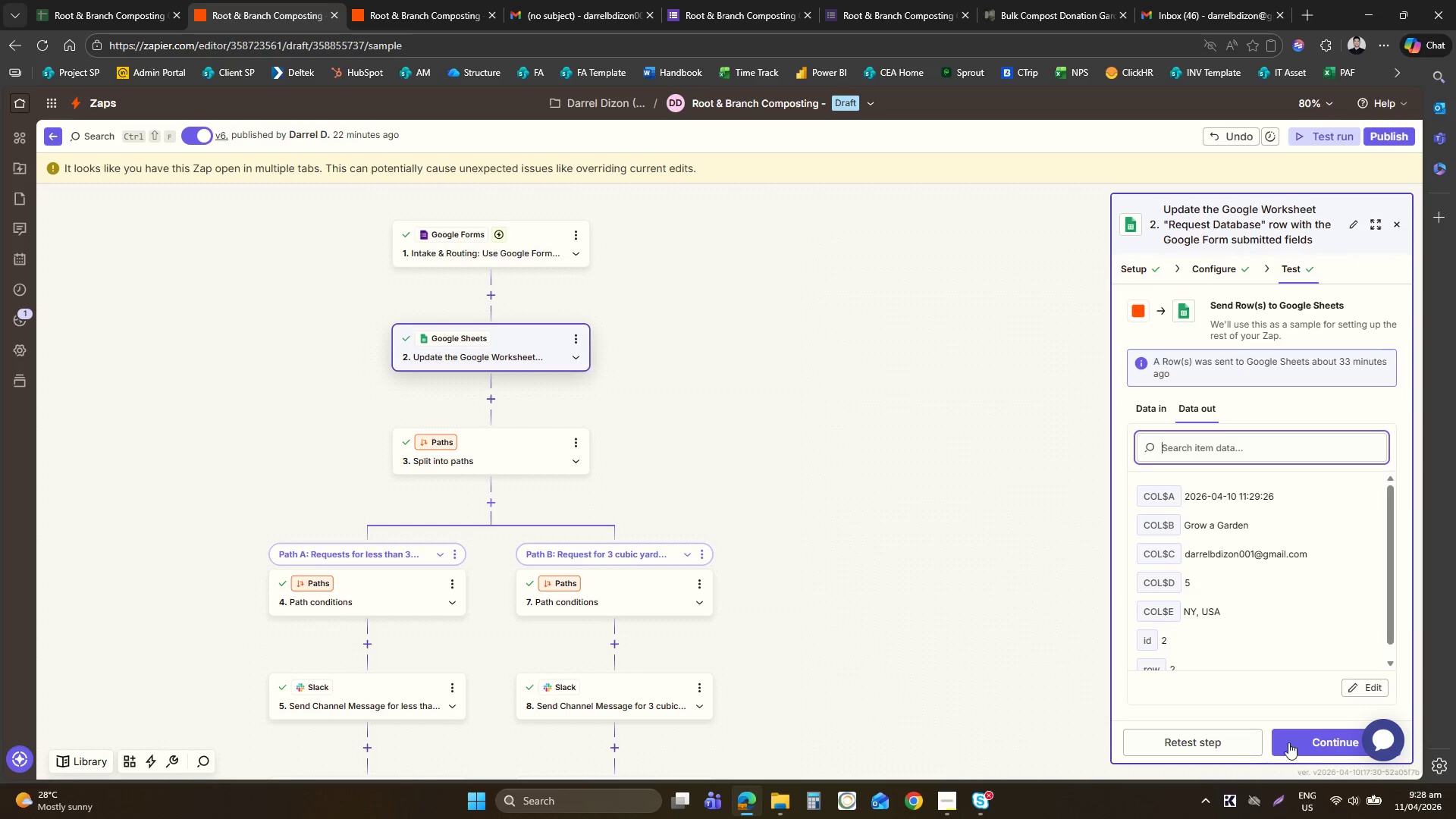 
left_click([1324, 738])
 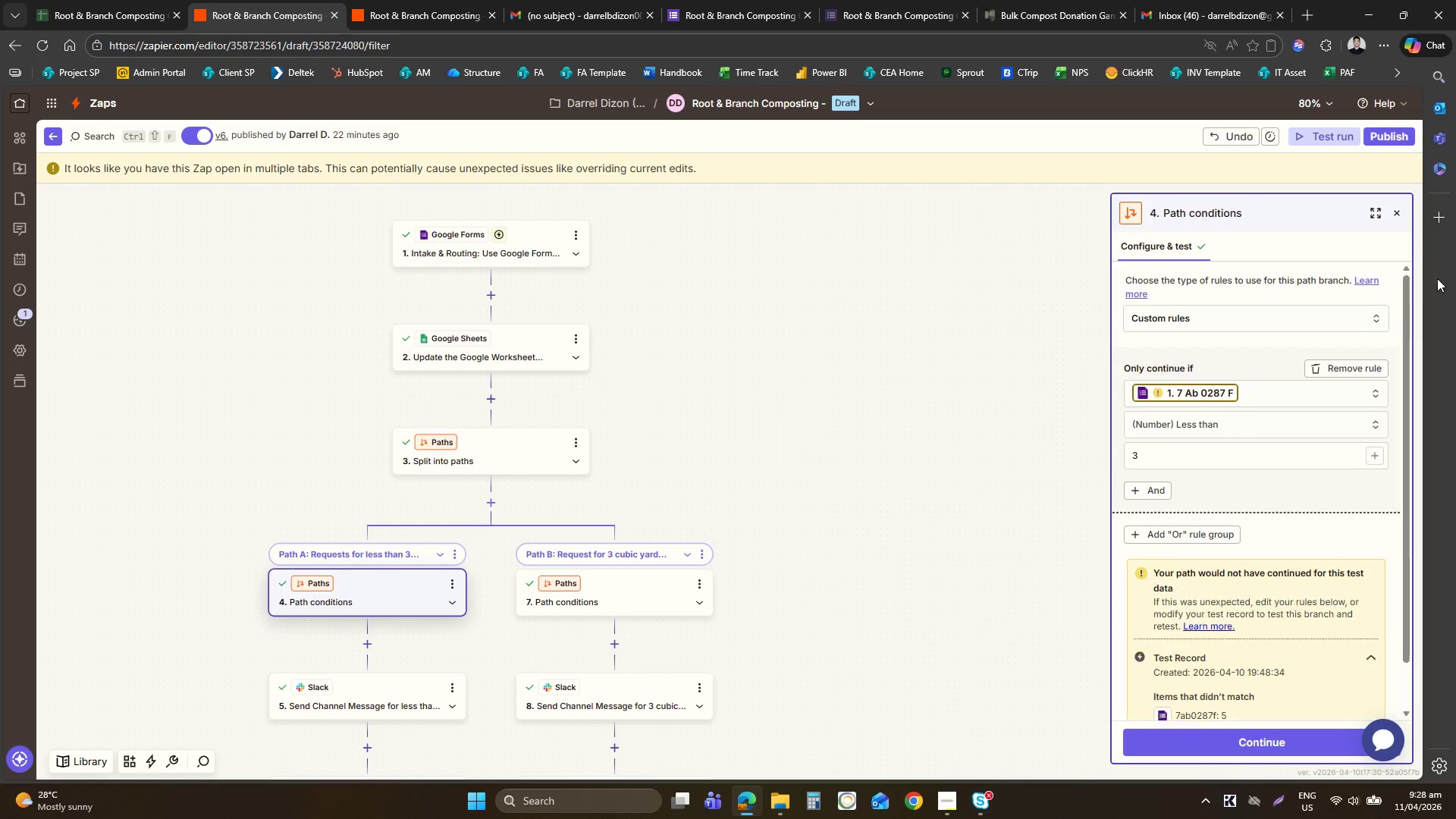 
left_click([1394, 140])
 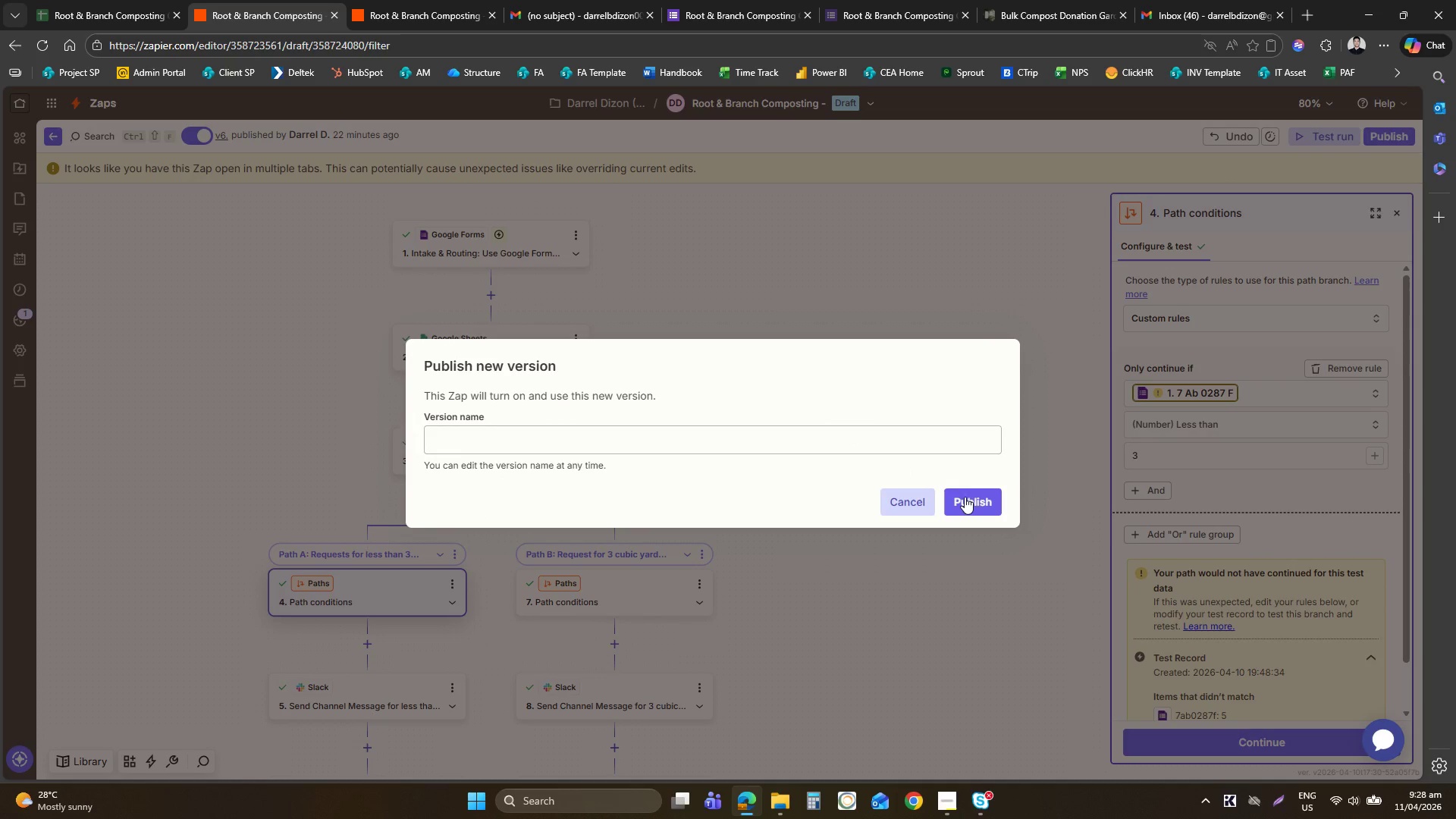 
left_click([971, 504])
 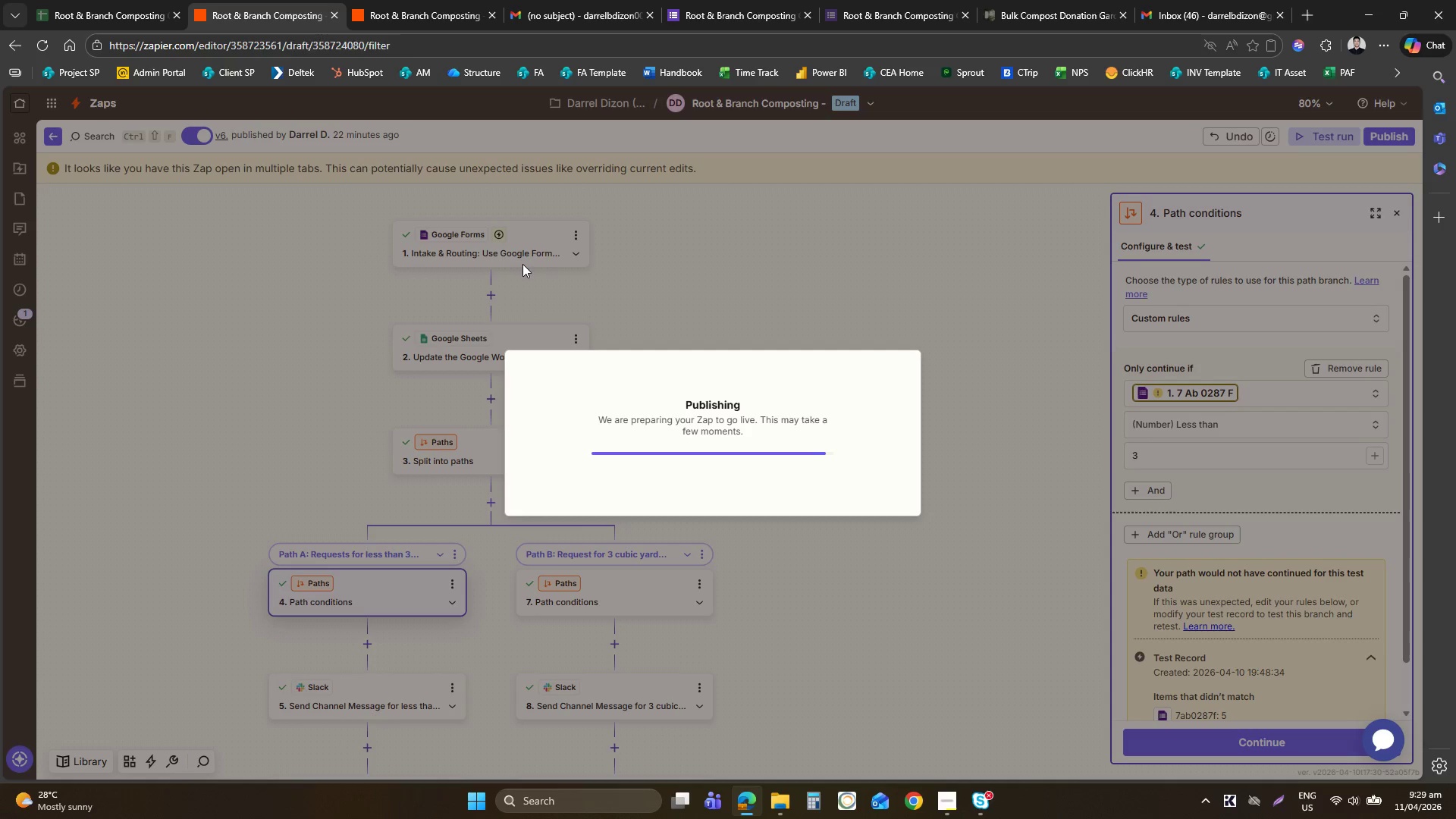 
wait(7.51)
 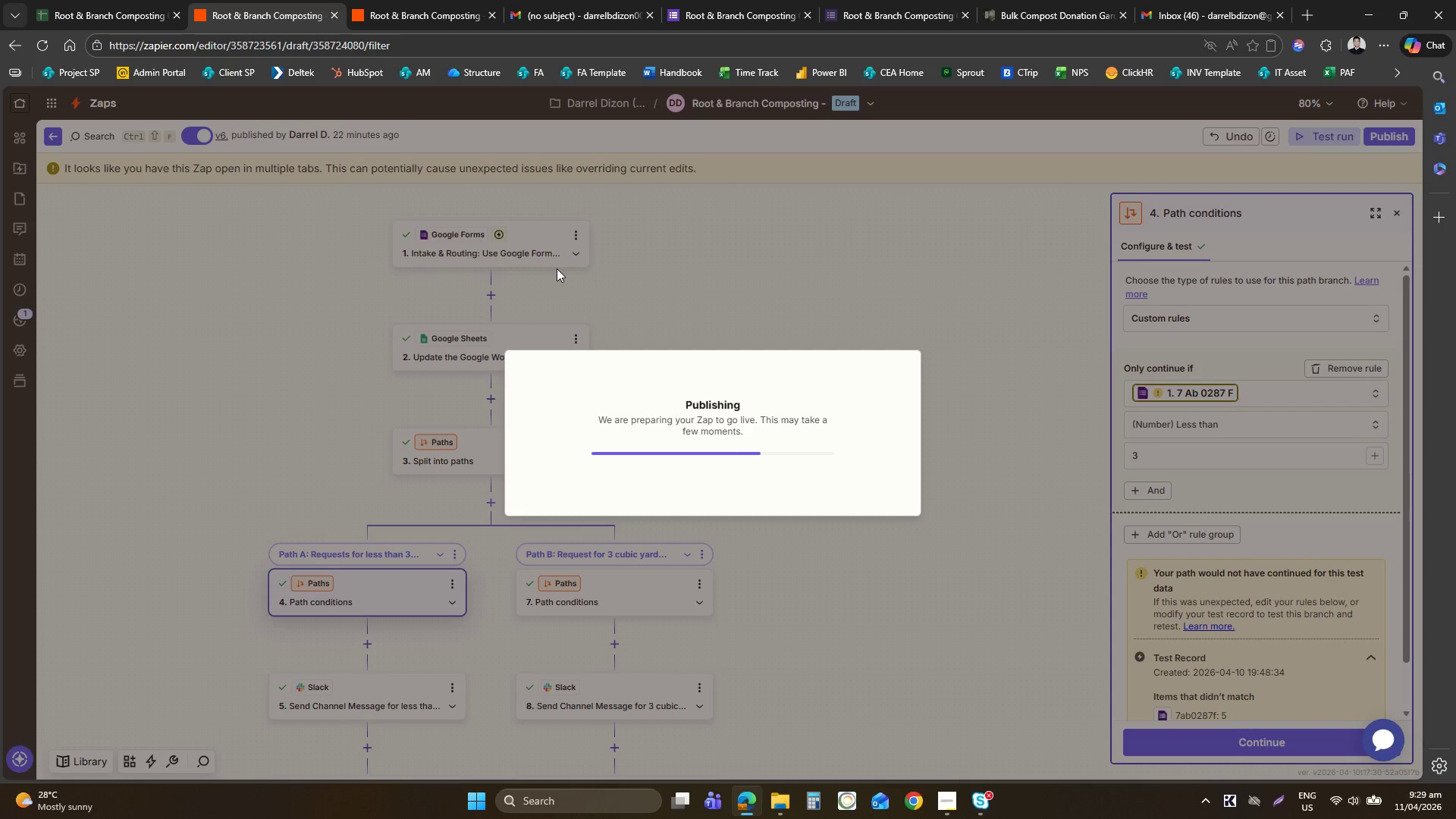 
left_click([779, 282])
 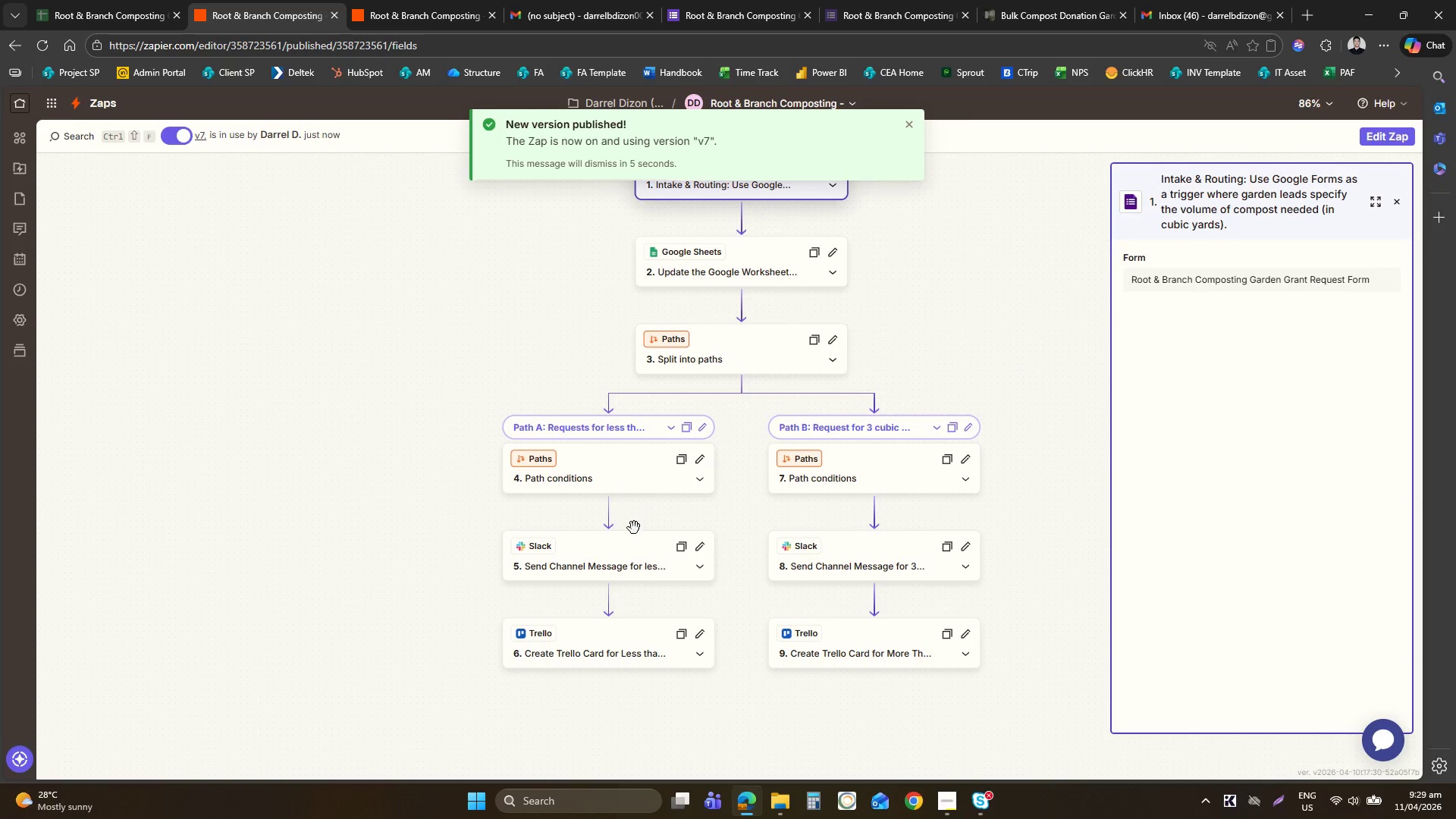 
wait(5.12)
 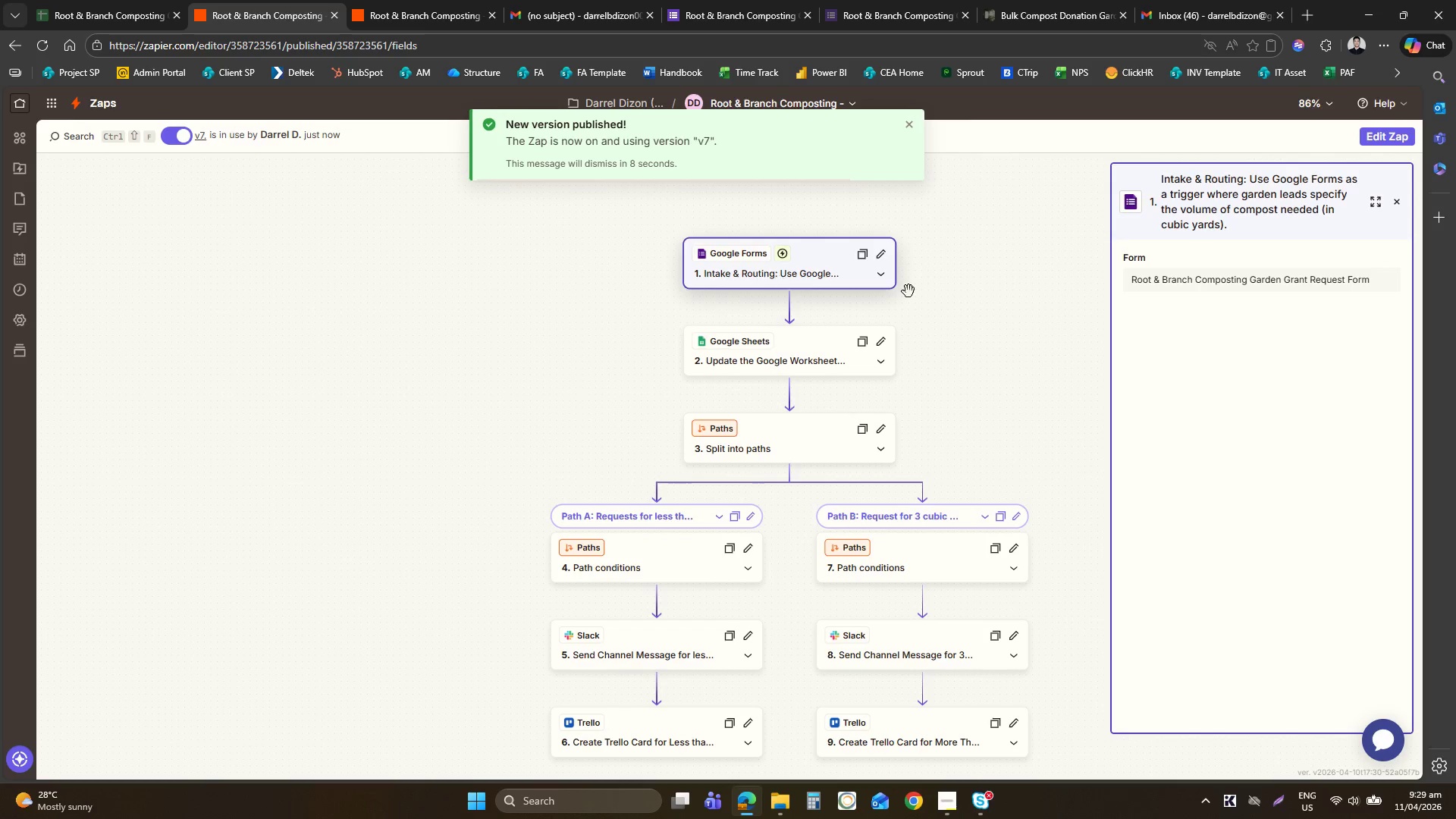 
left_click([607, 551])
 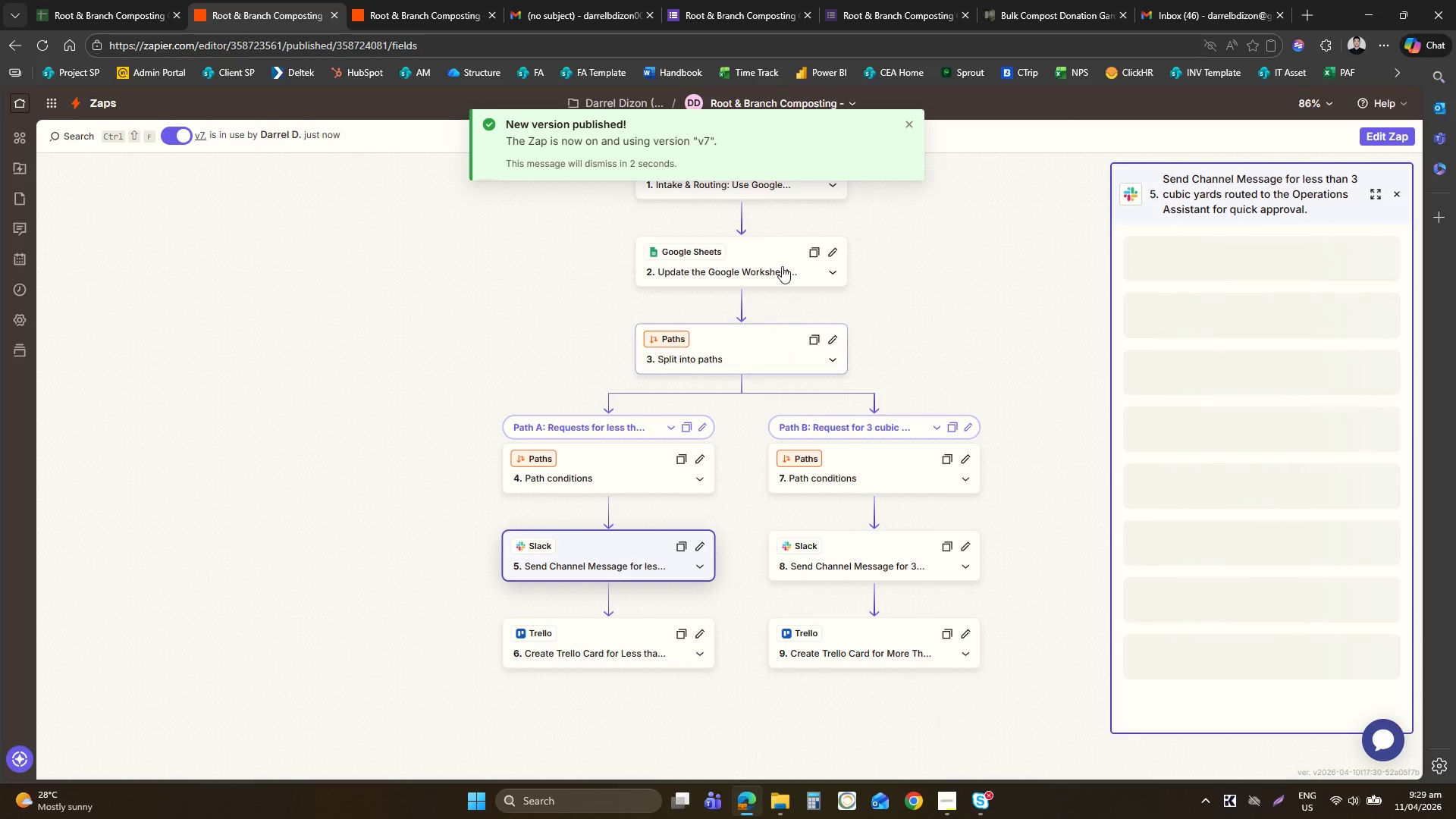 
left_click([603, 464])
 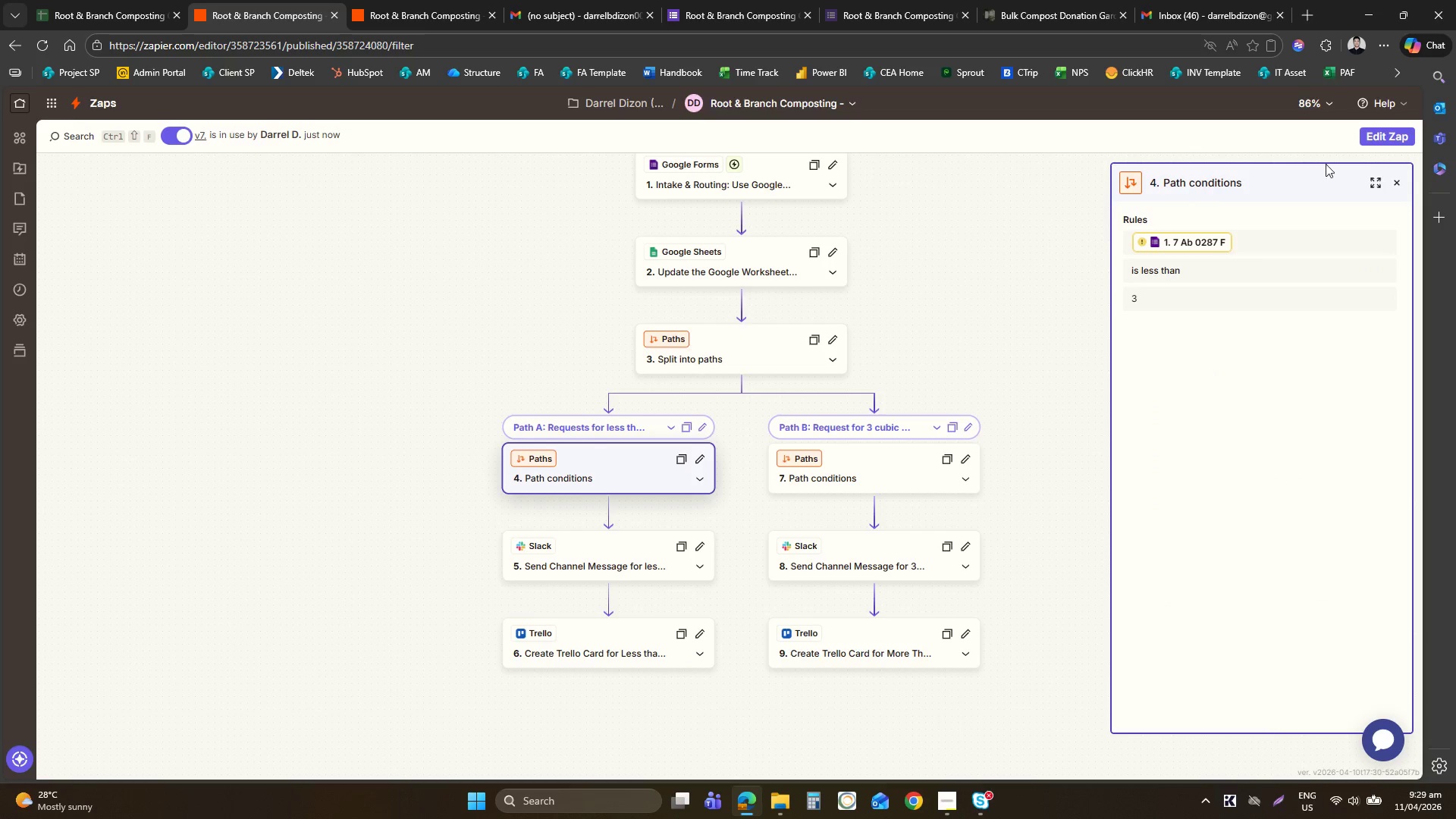 
left_click([1393, 130])
 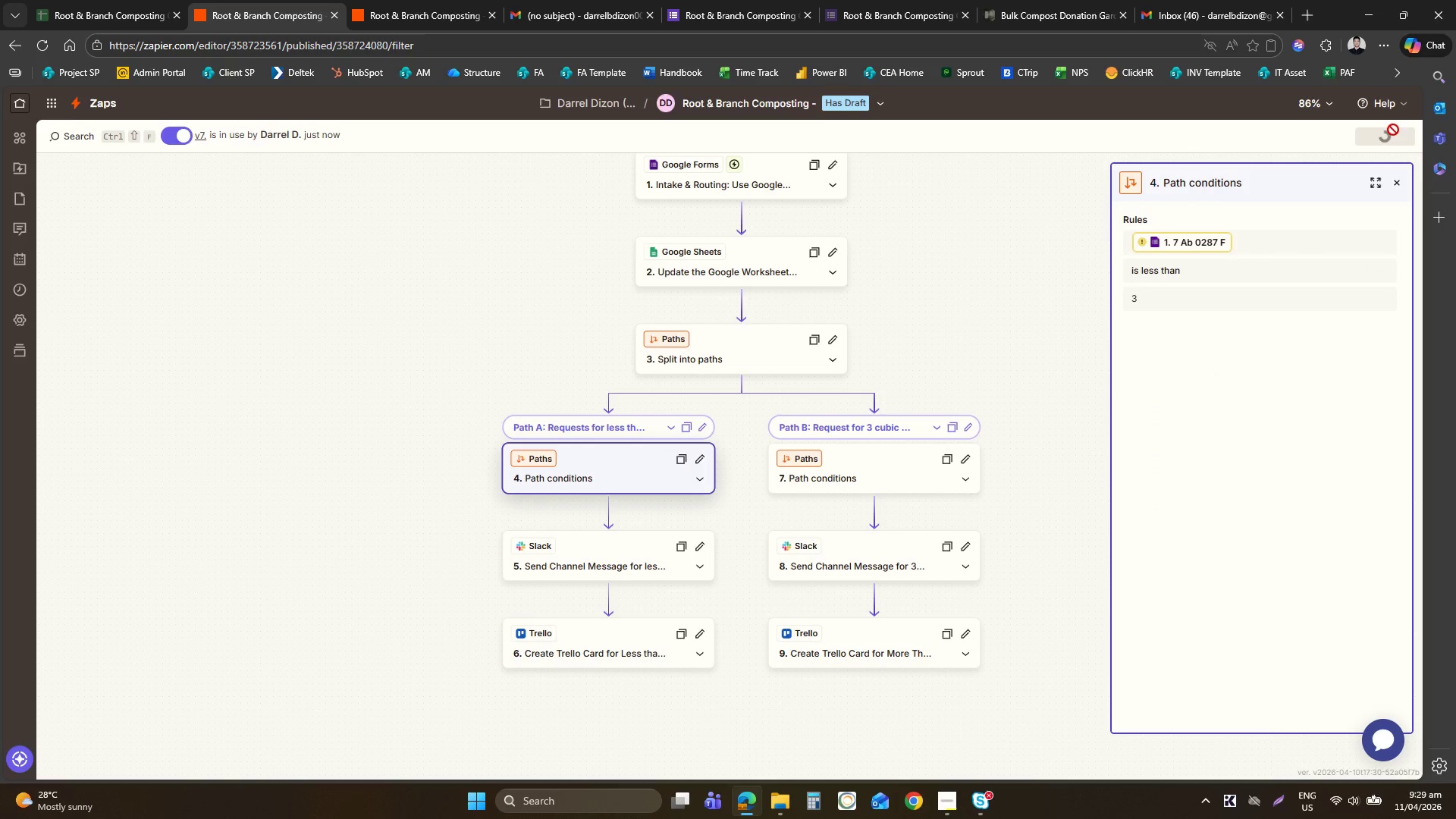 
mouse_move([1137, 342])
 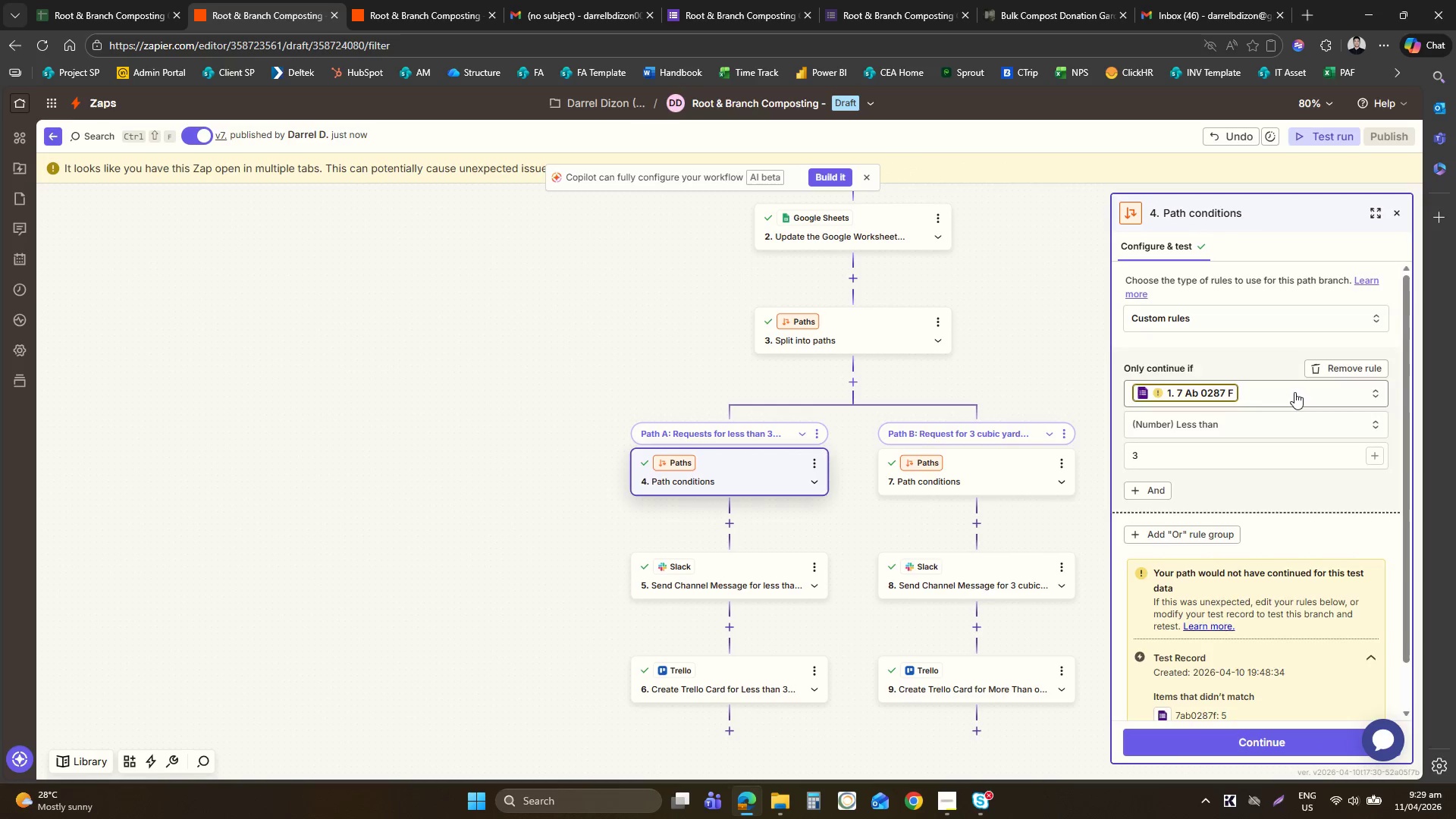 
left_click([1294, 392])
 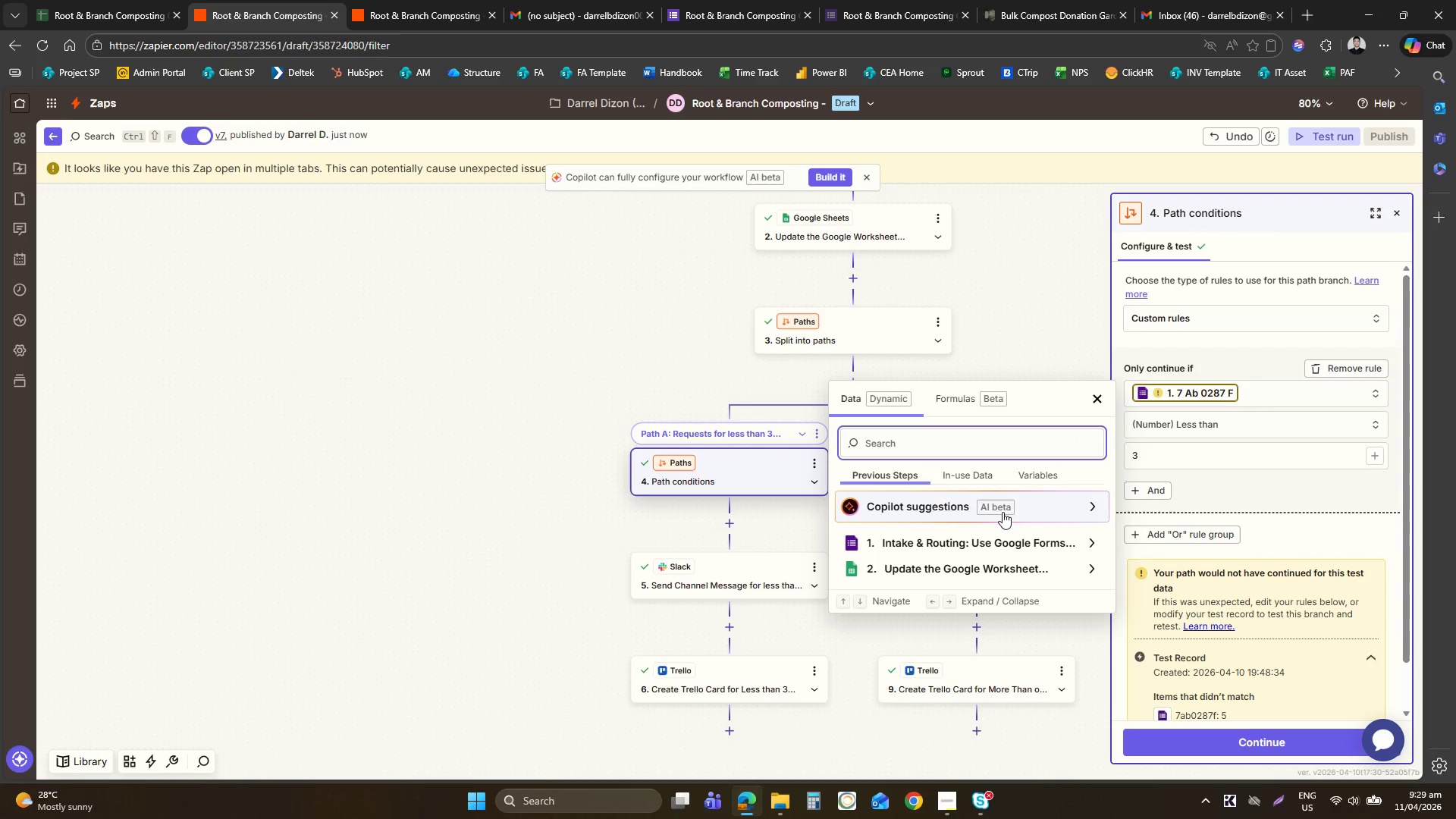 
left_click([977, 547])
 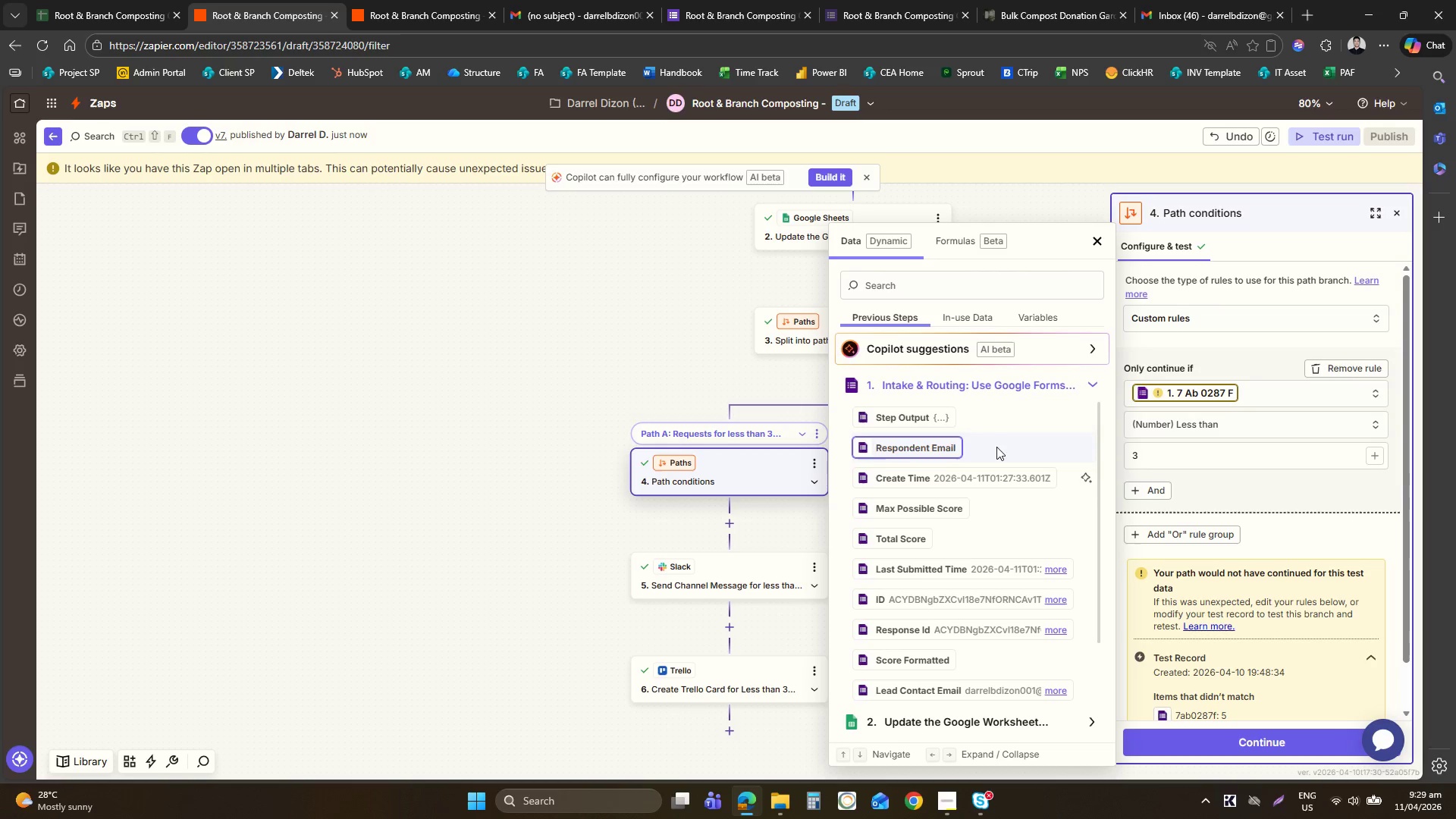 
left_click([975, 280])
 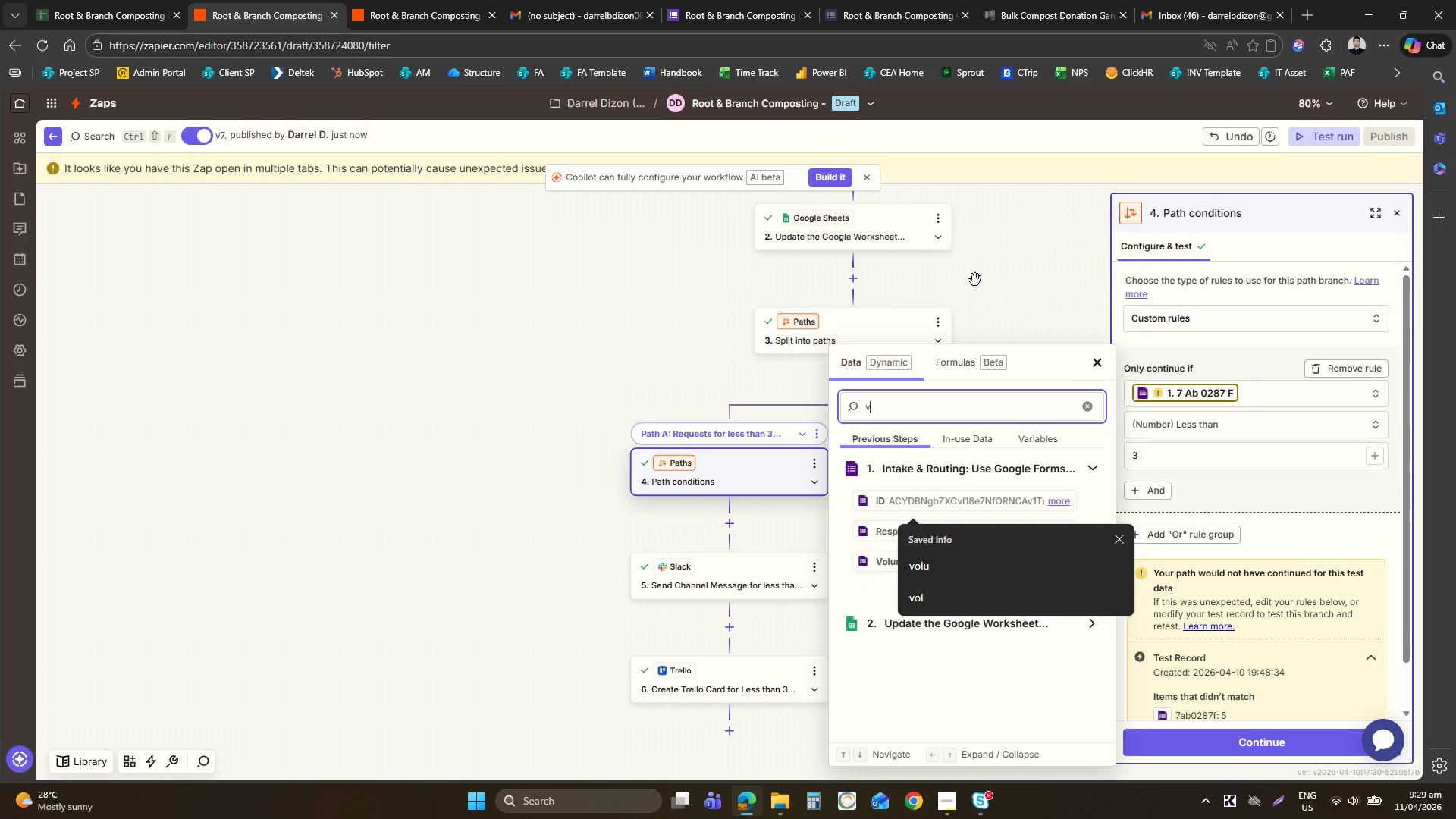 
type(volu)
 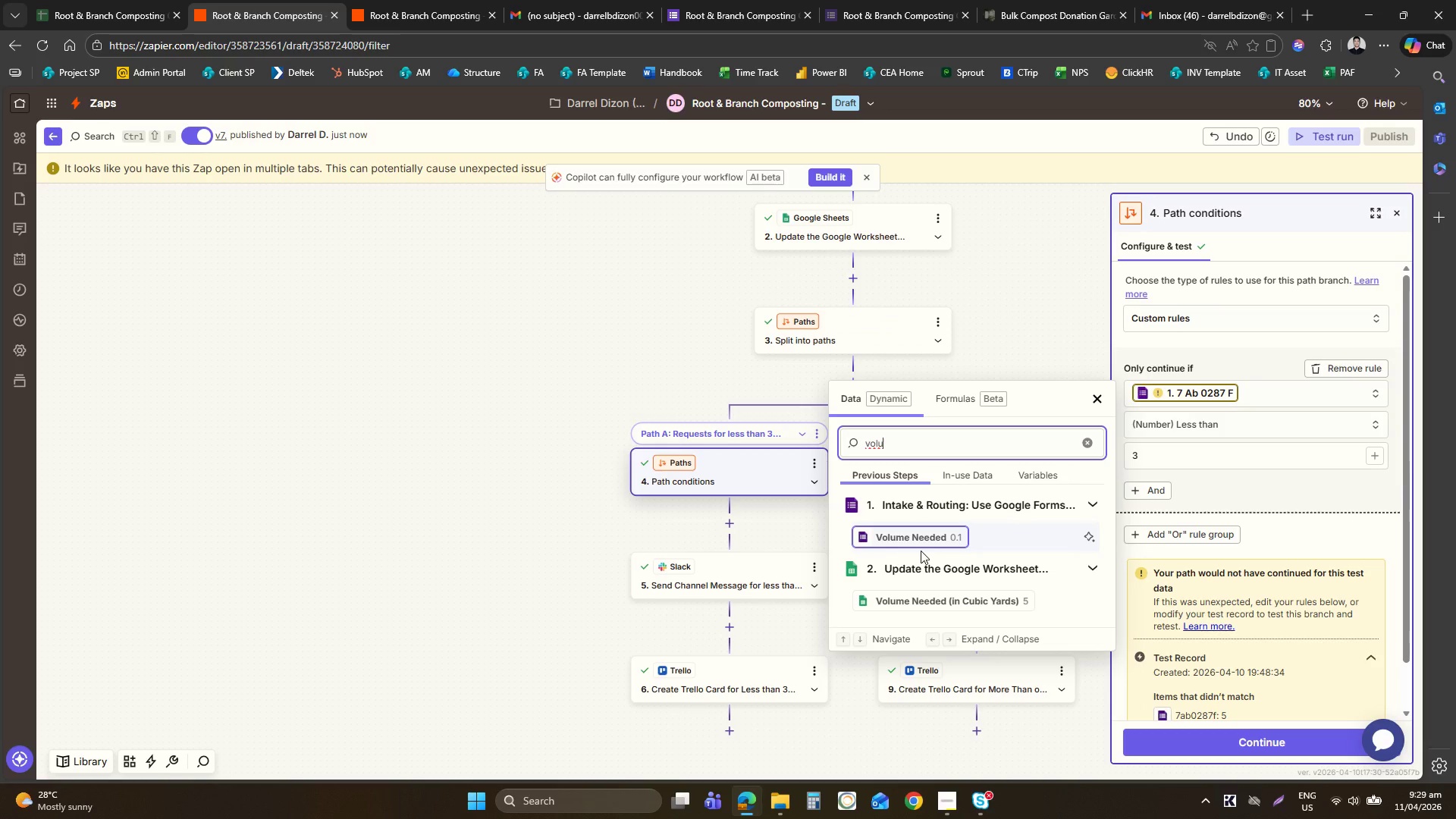 
left_click([923, 547])
 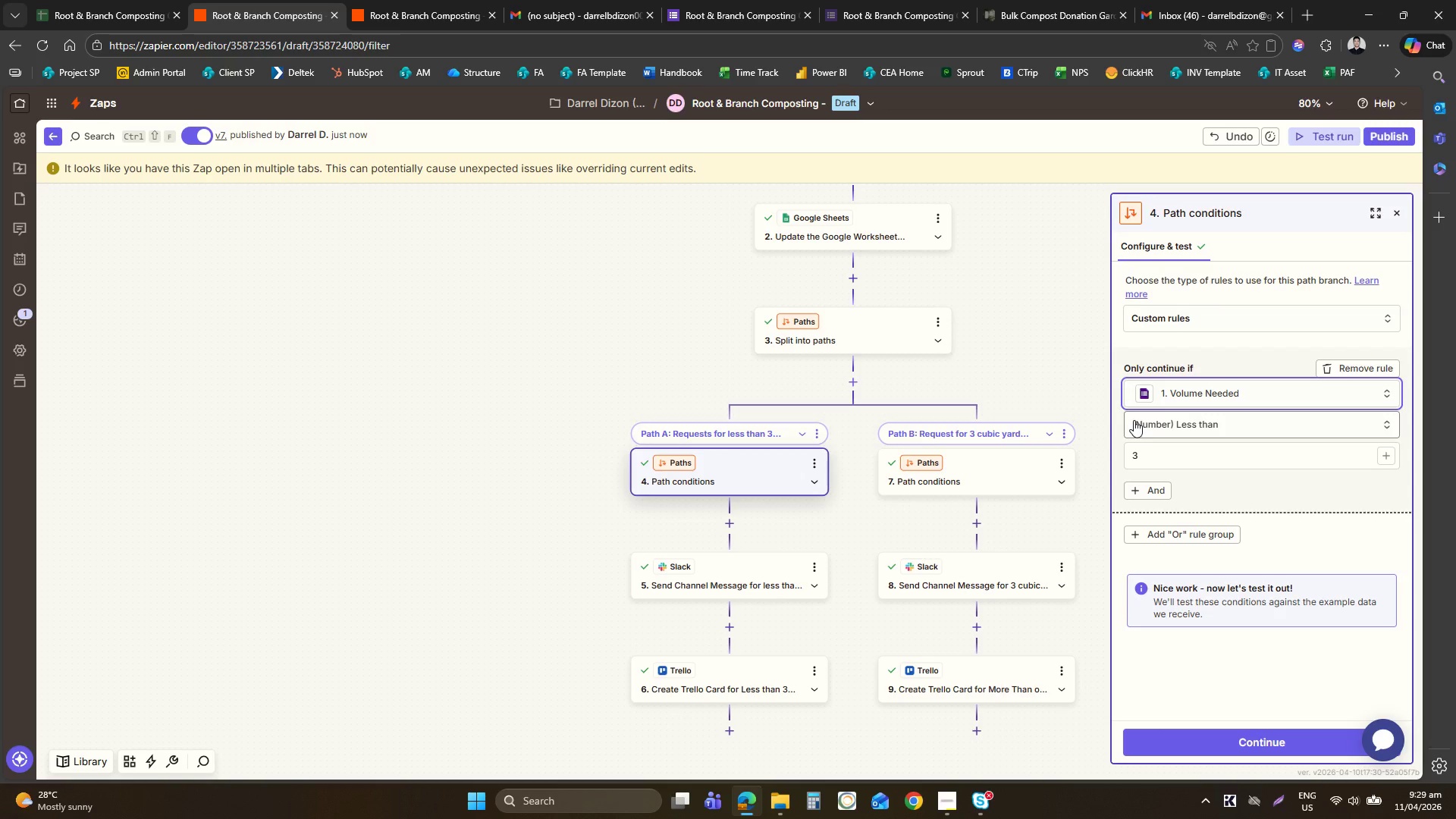 
wait(32.77)
 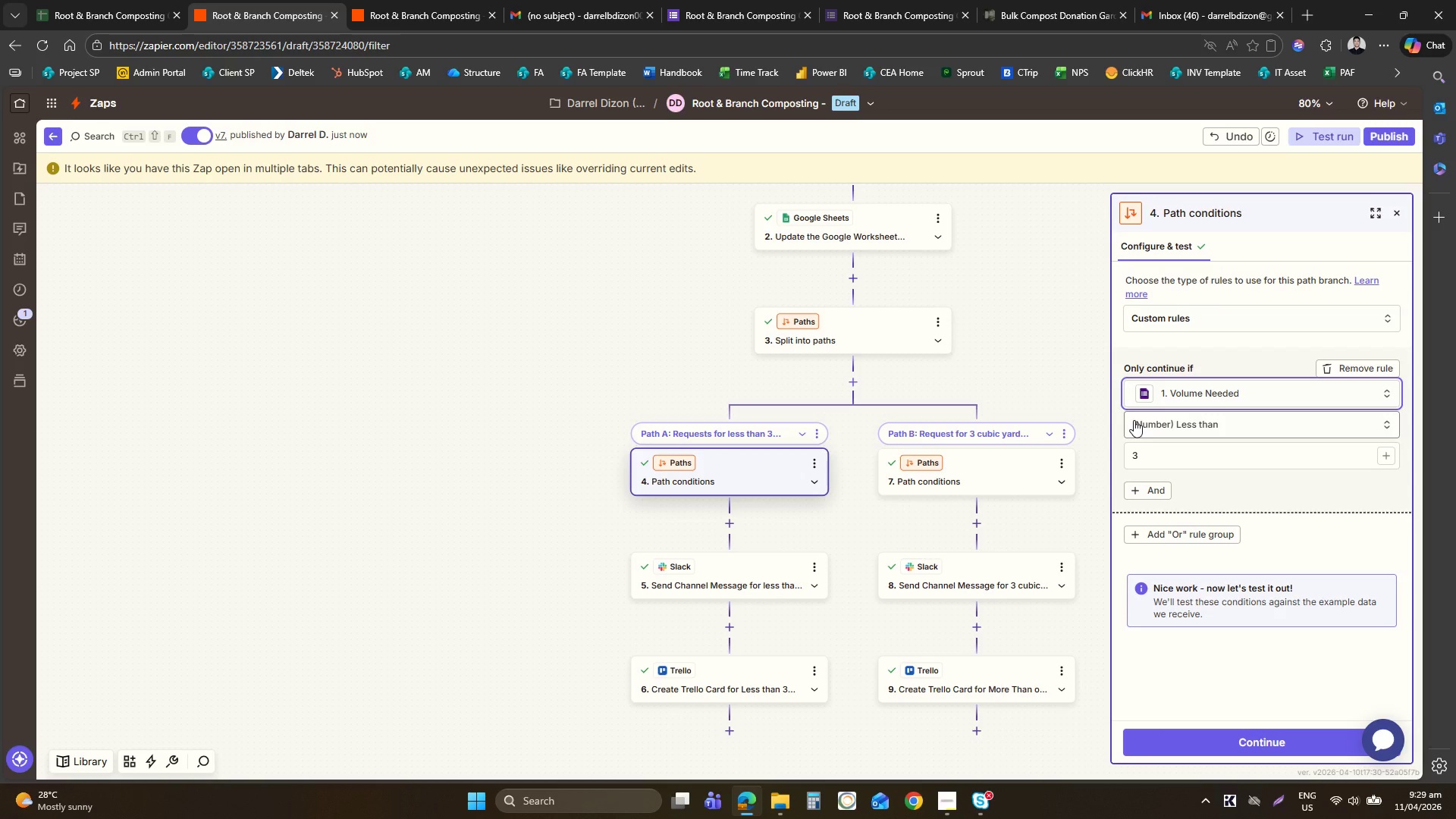 
left_click([985, 482])
 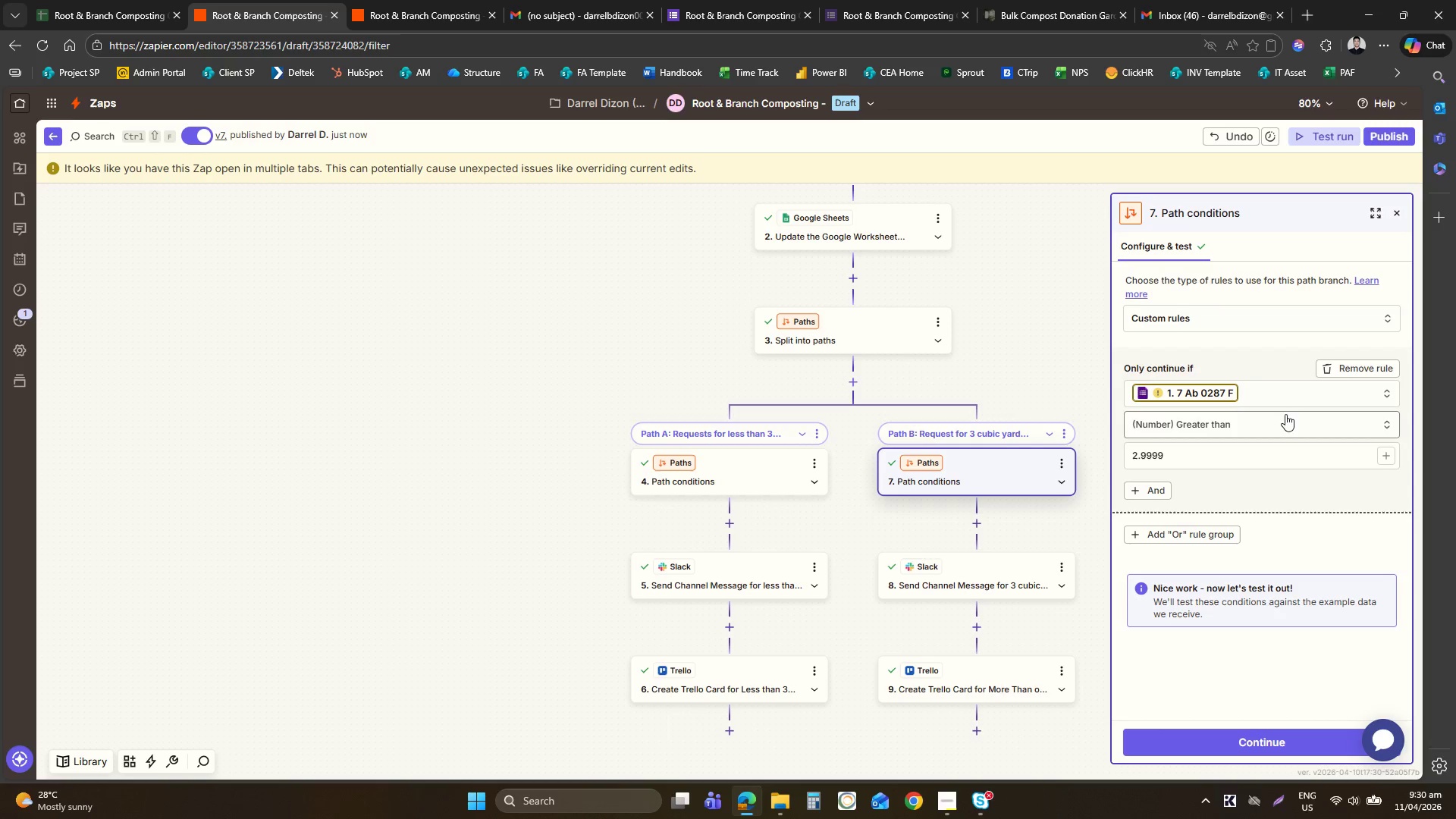 
left_click([1279, 394])
 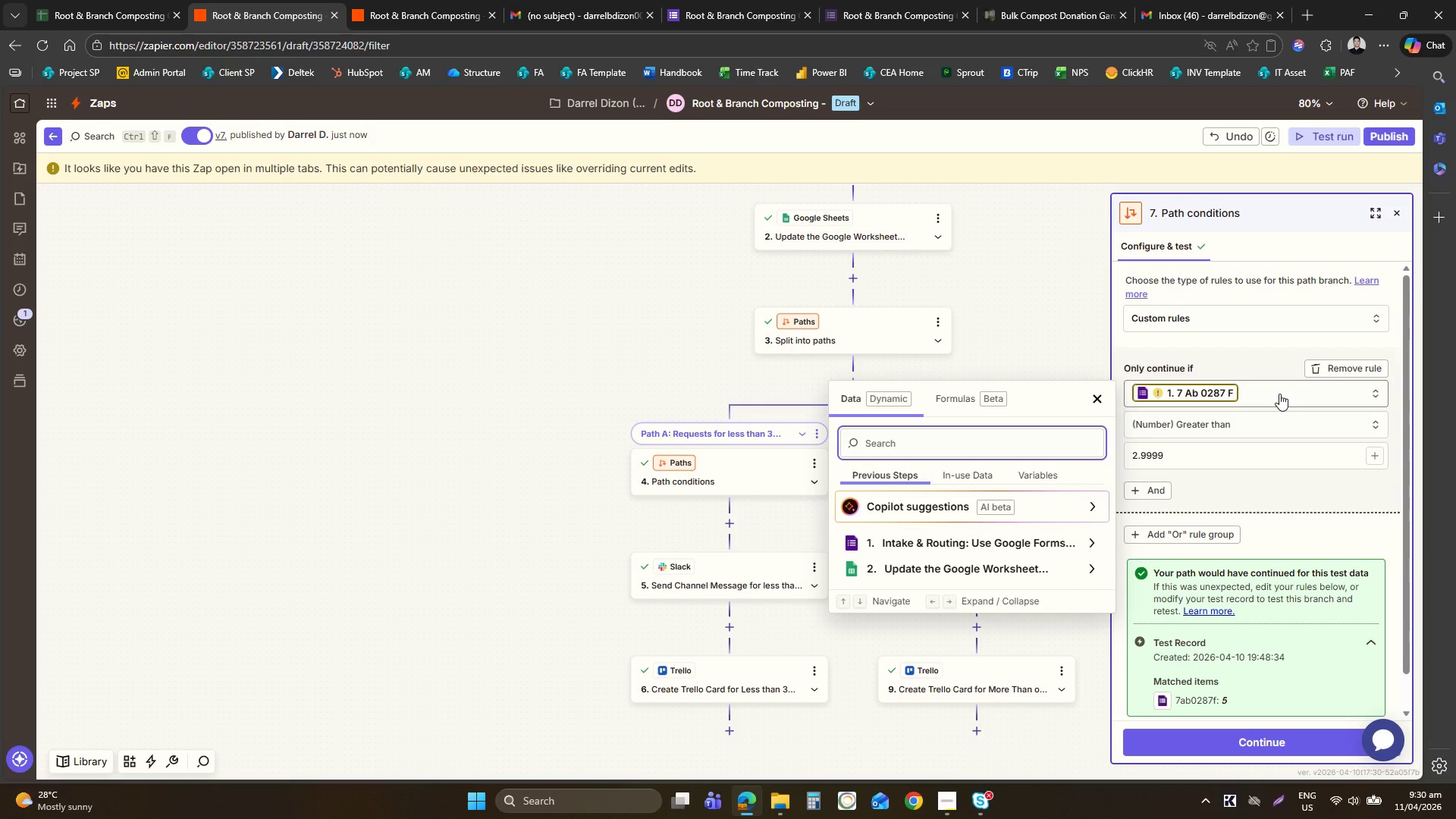 
key(Backspace)
 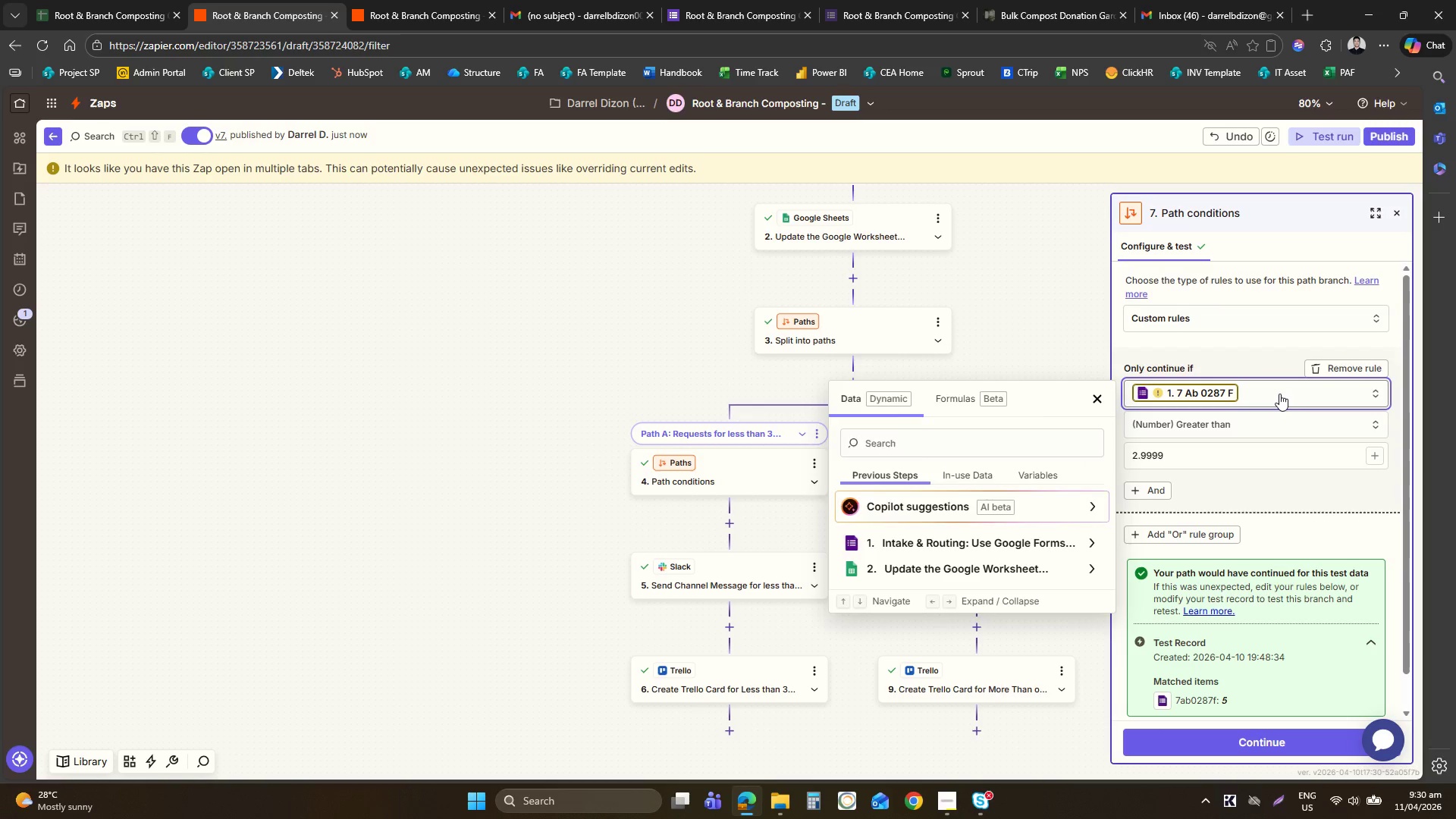 
left_click([1279, 394])
 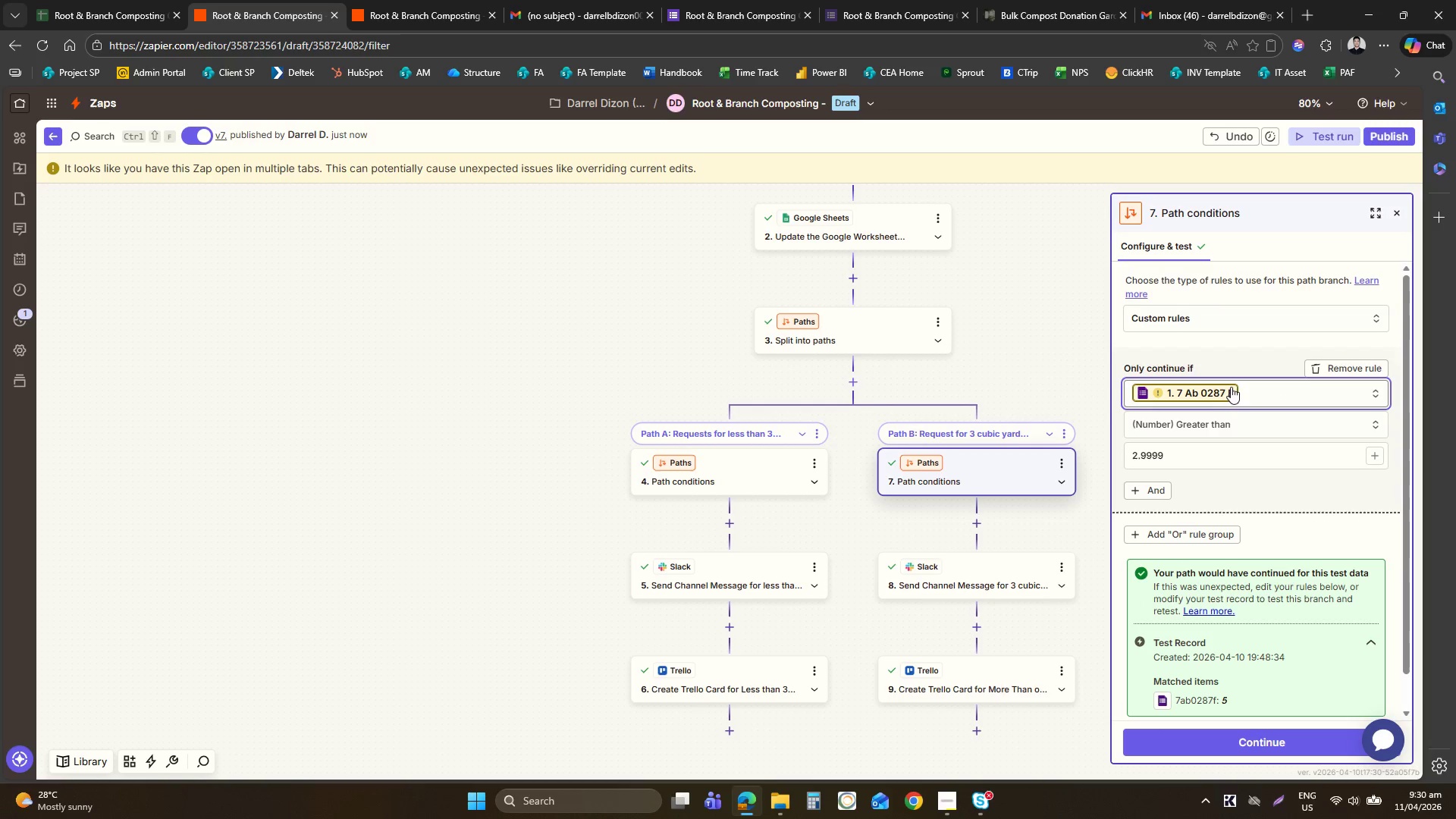 
left_click([1223, 388])
 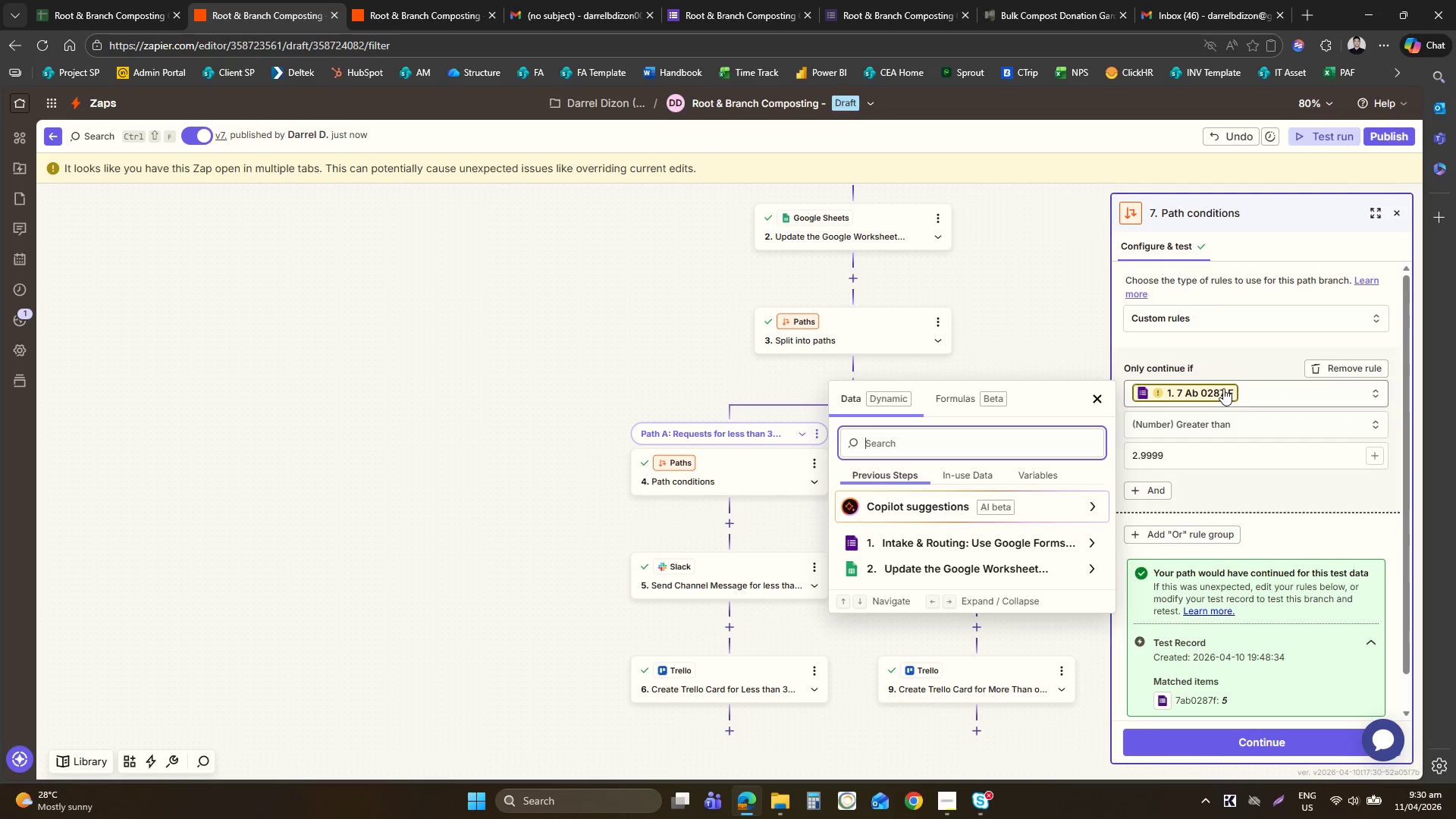 
key(Backspace)
 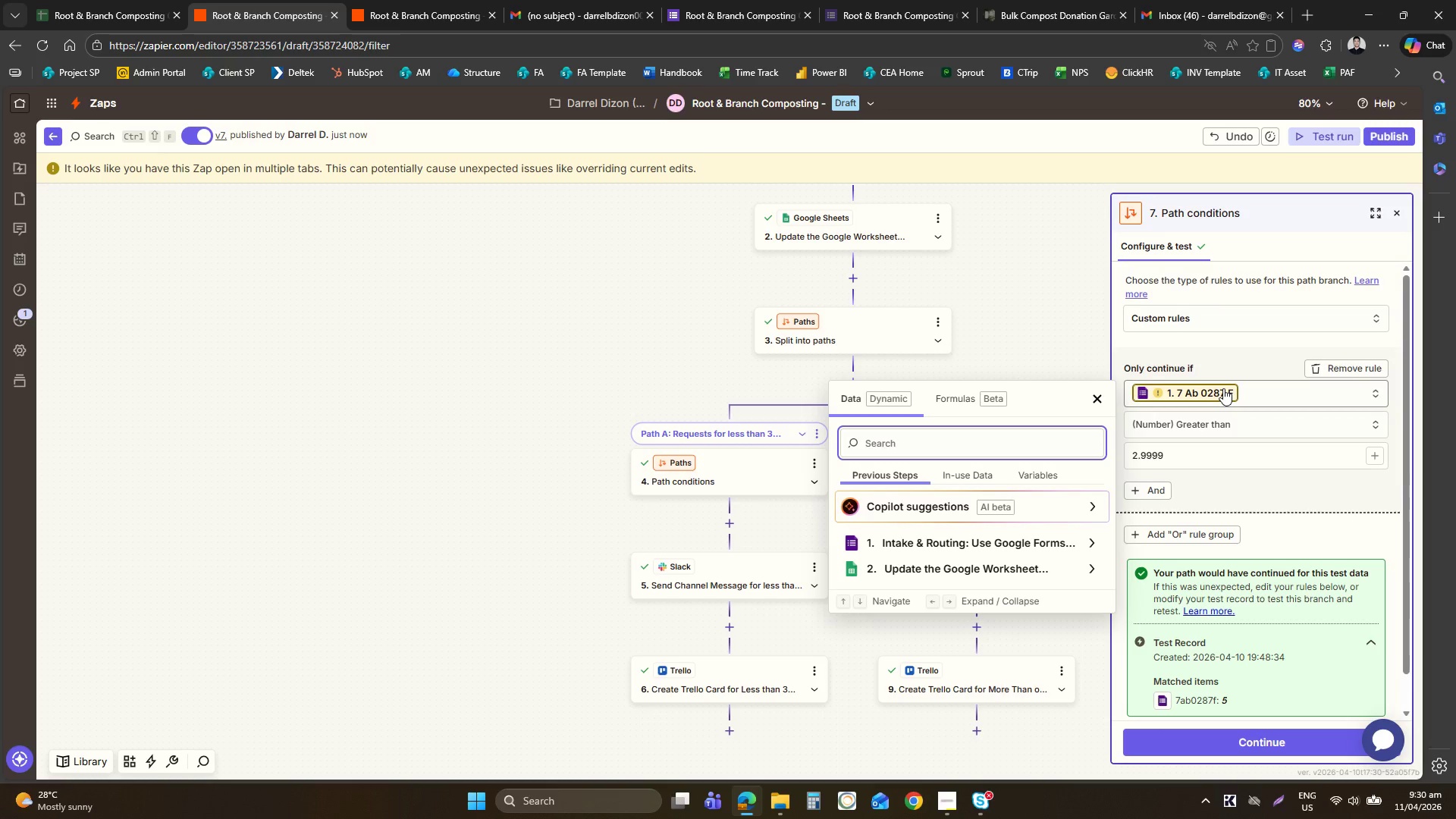 
key(Backspace)
 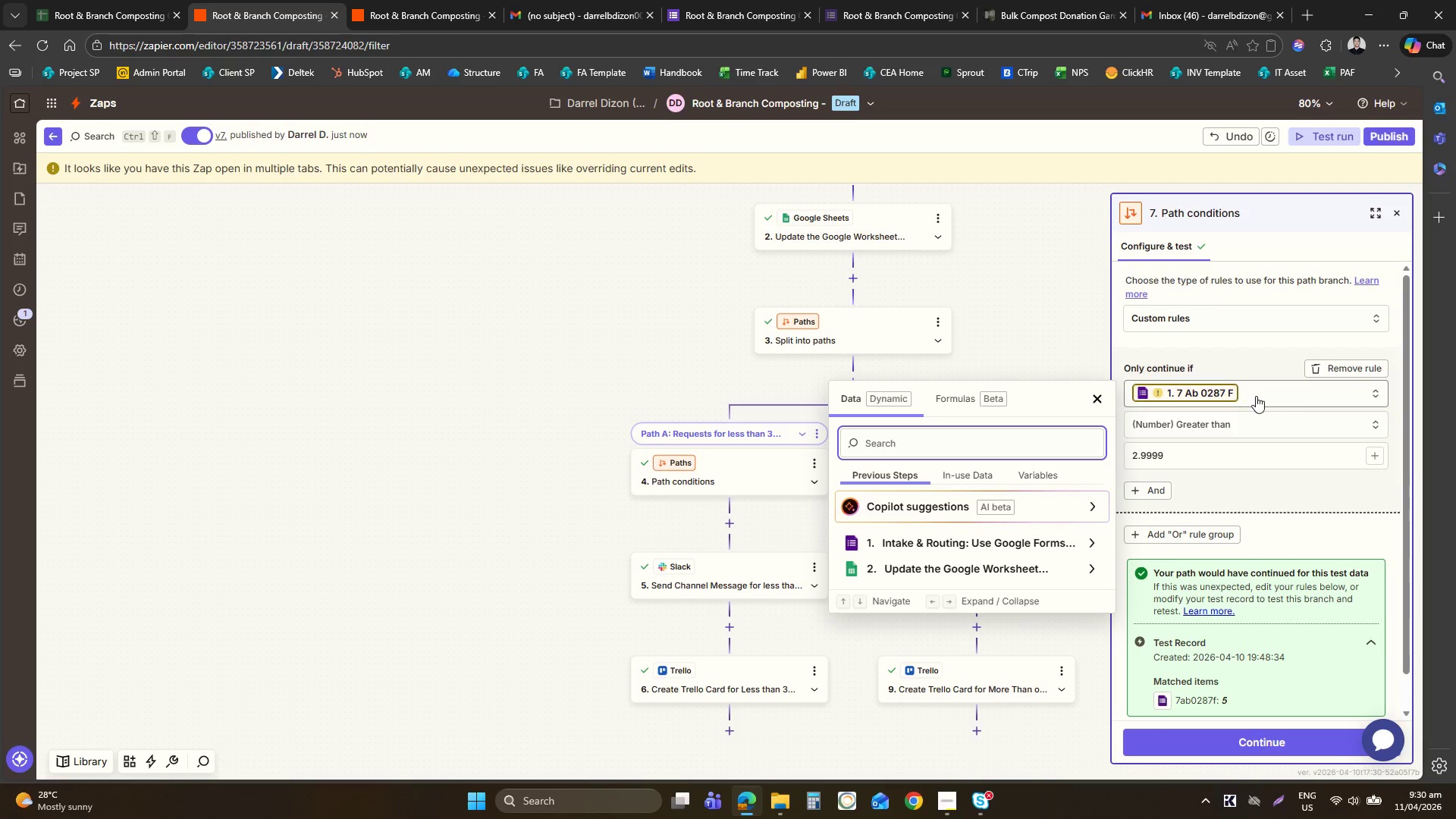 
left_click([1225, 388])
 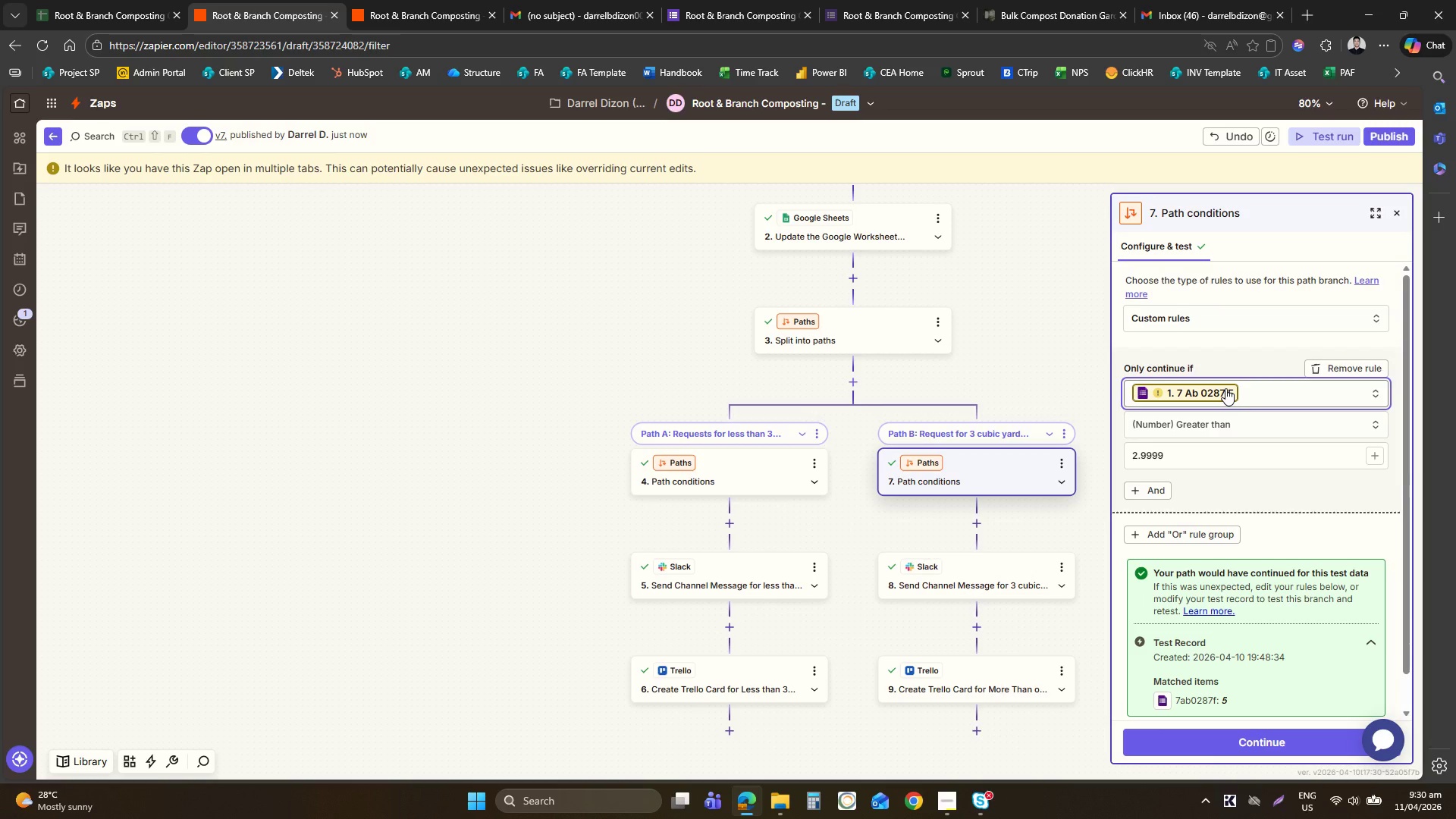 
key(Backspace)
 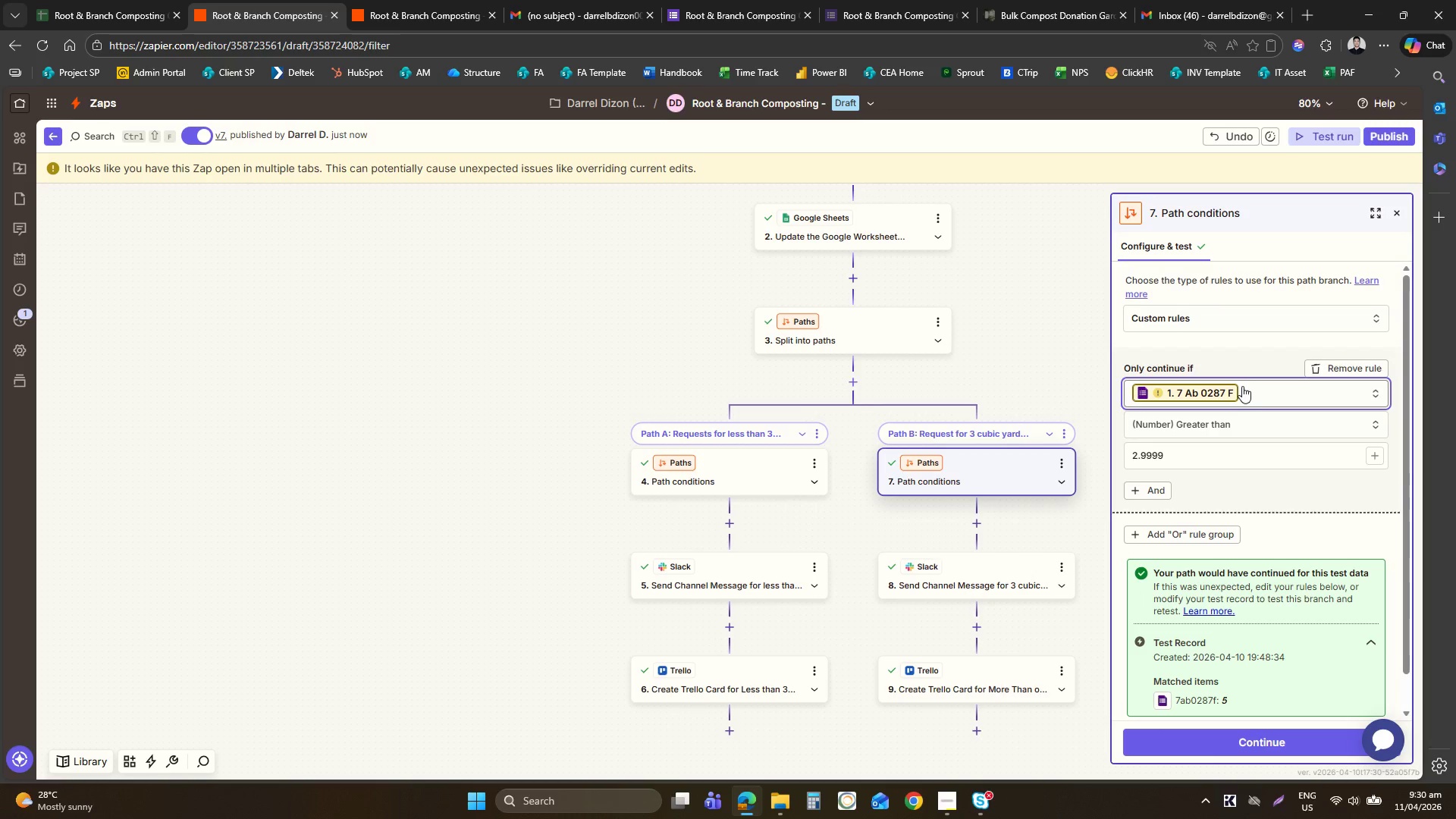 
left_click([1257, 384])
 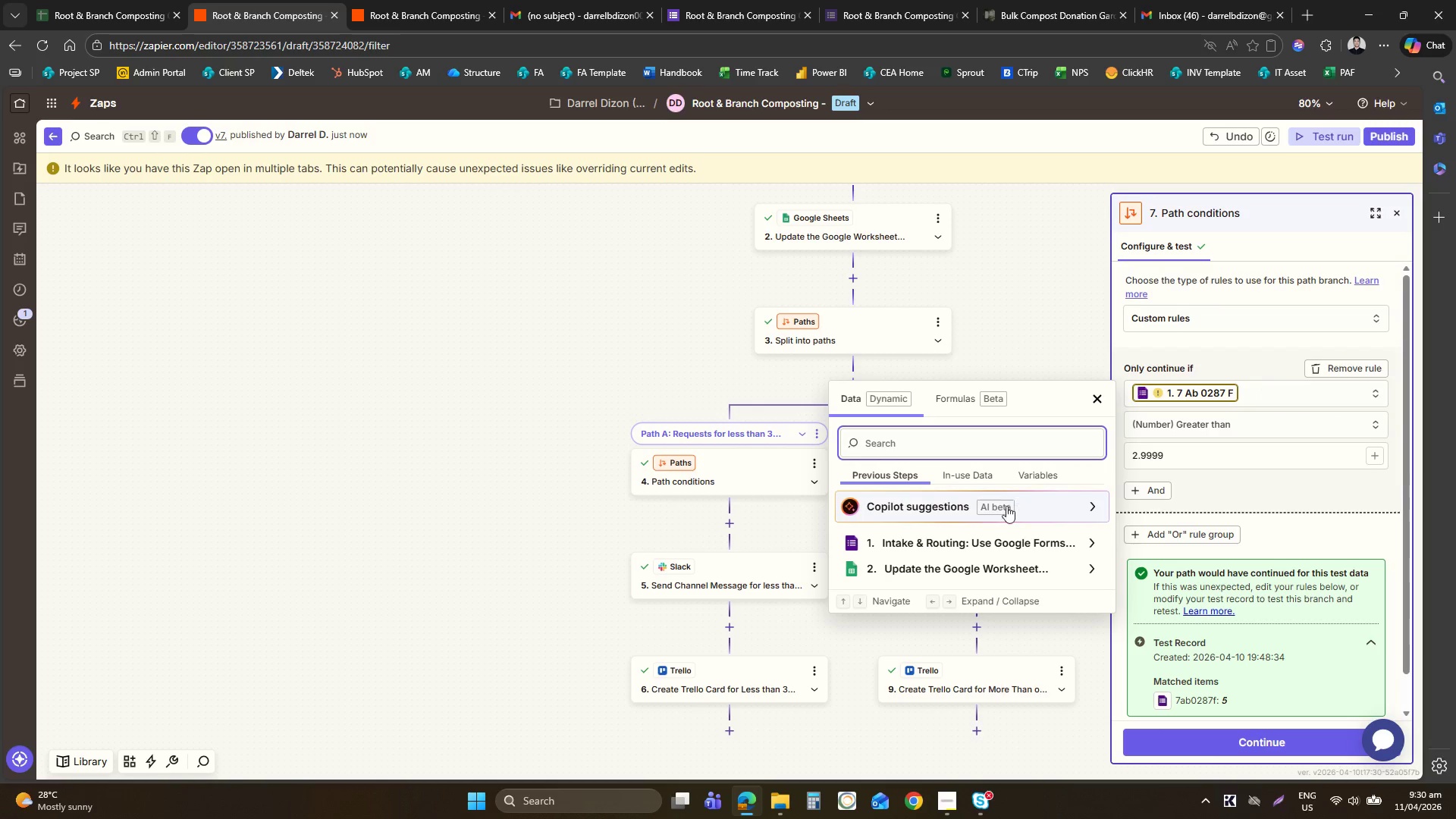 
left_click([984, 538])
 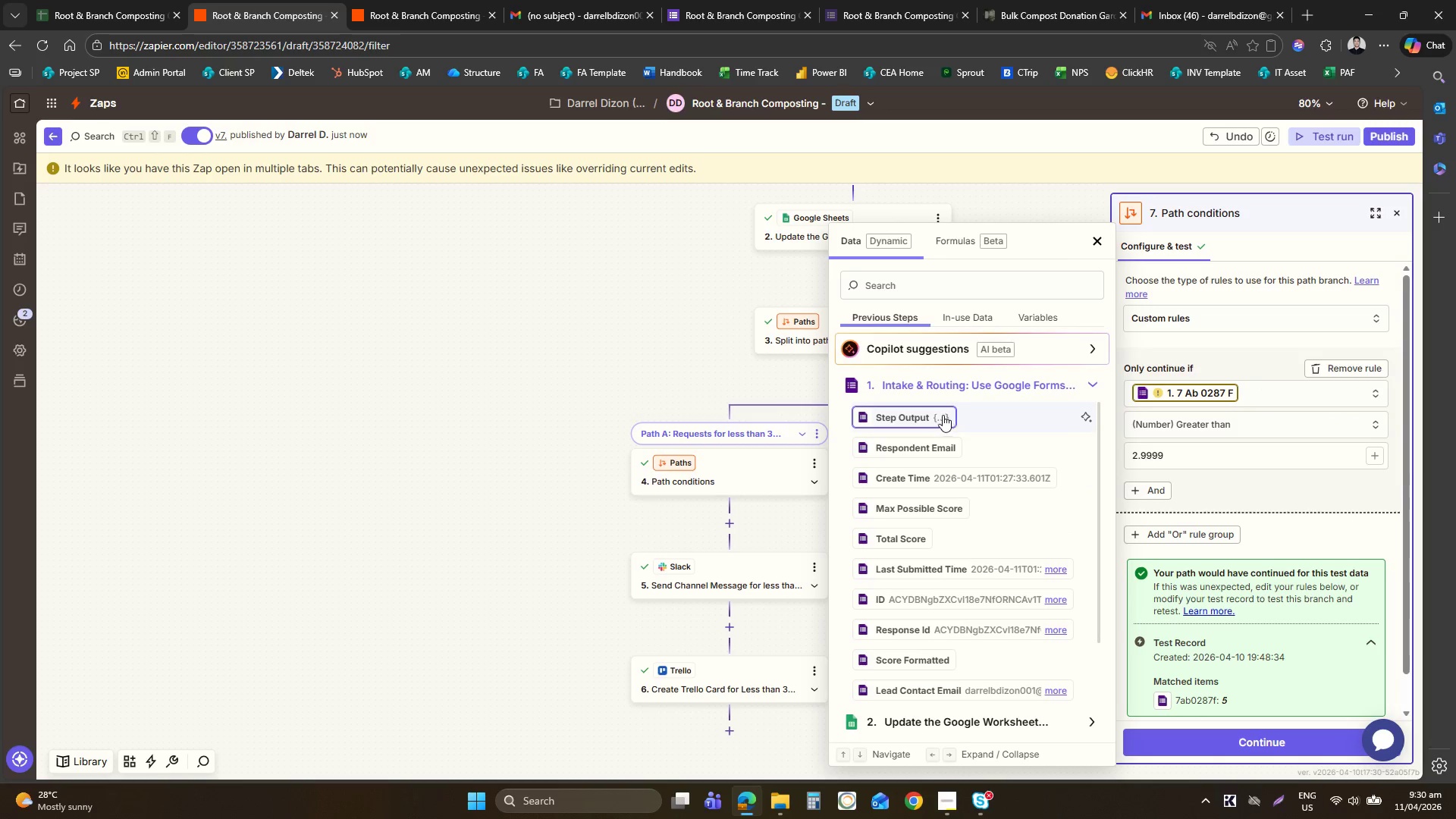 
left_click([943, 284])
 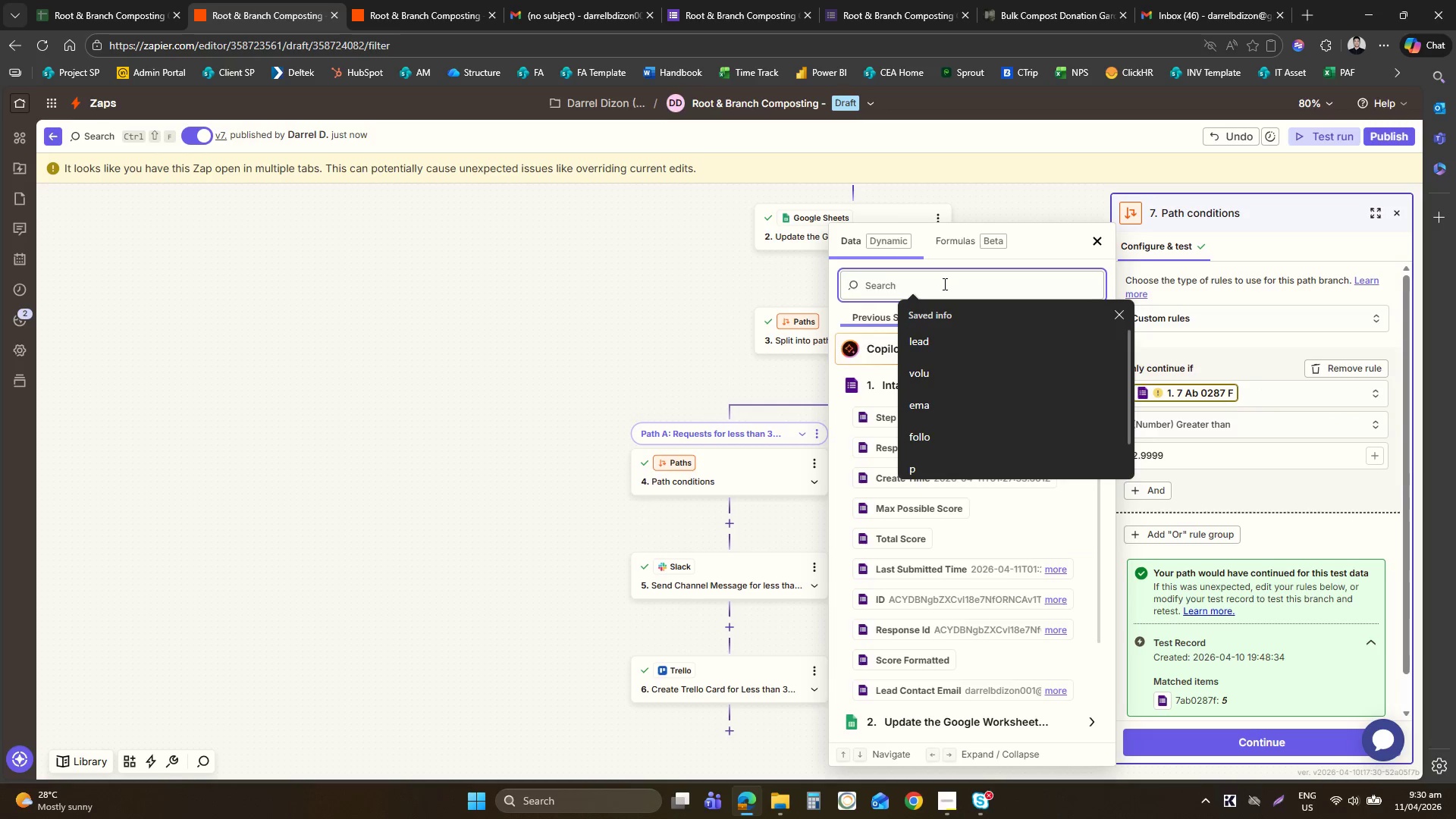 
type(vo)
 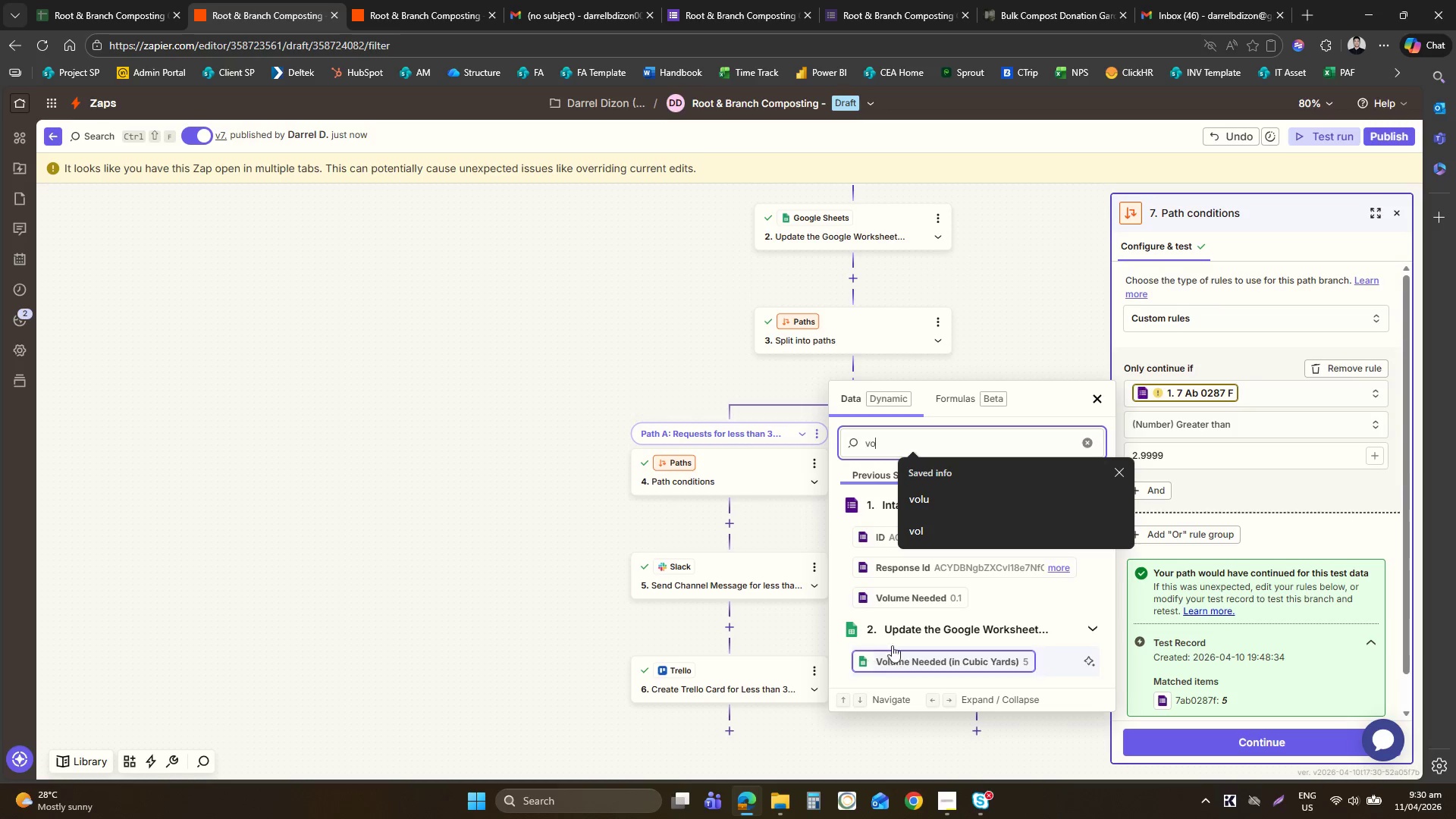 
left_click([920, 606])
 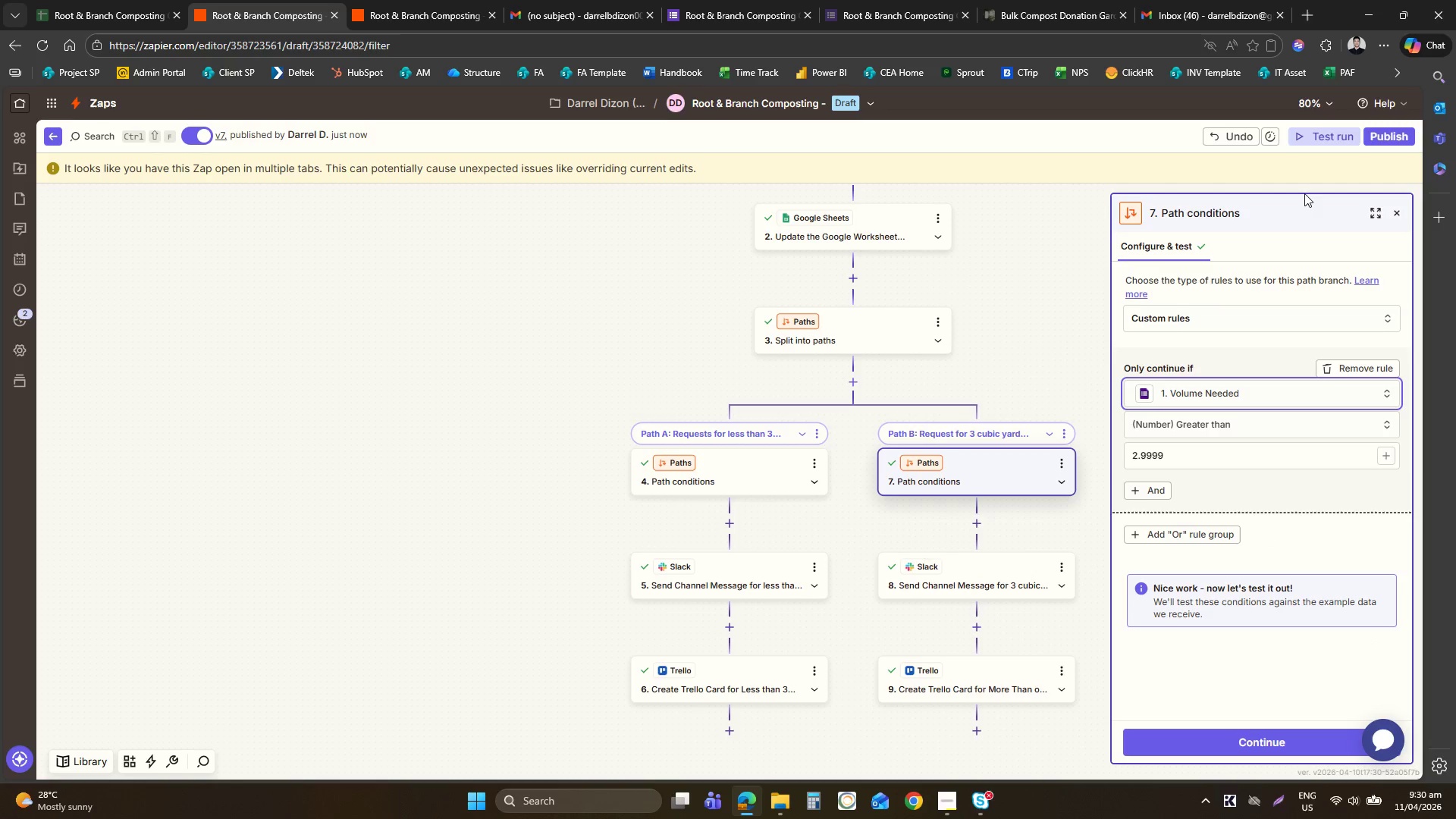 
left_click([744, 575])
 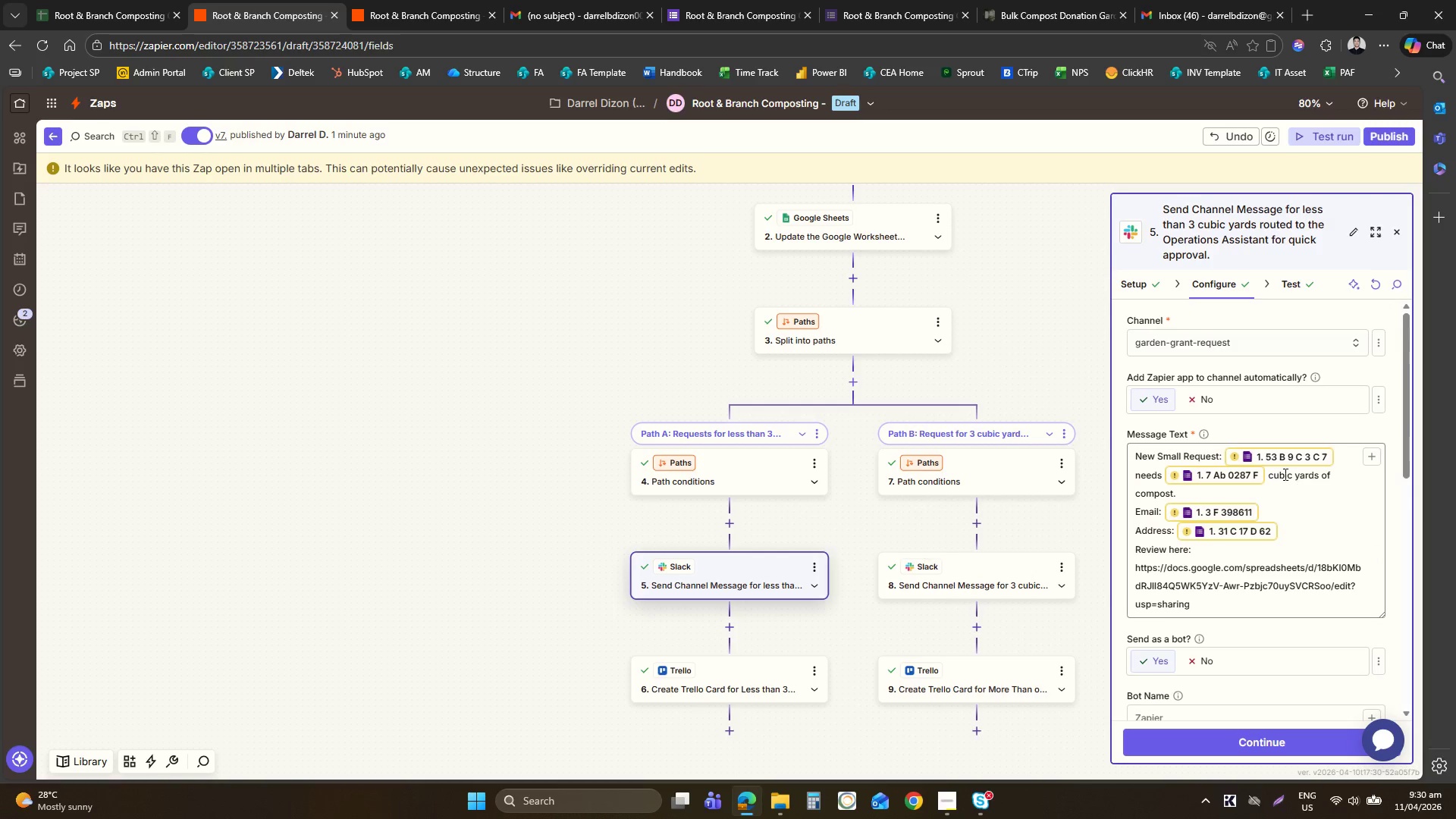 
left_click([1294, 455])
 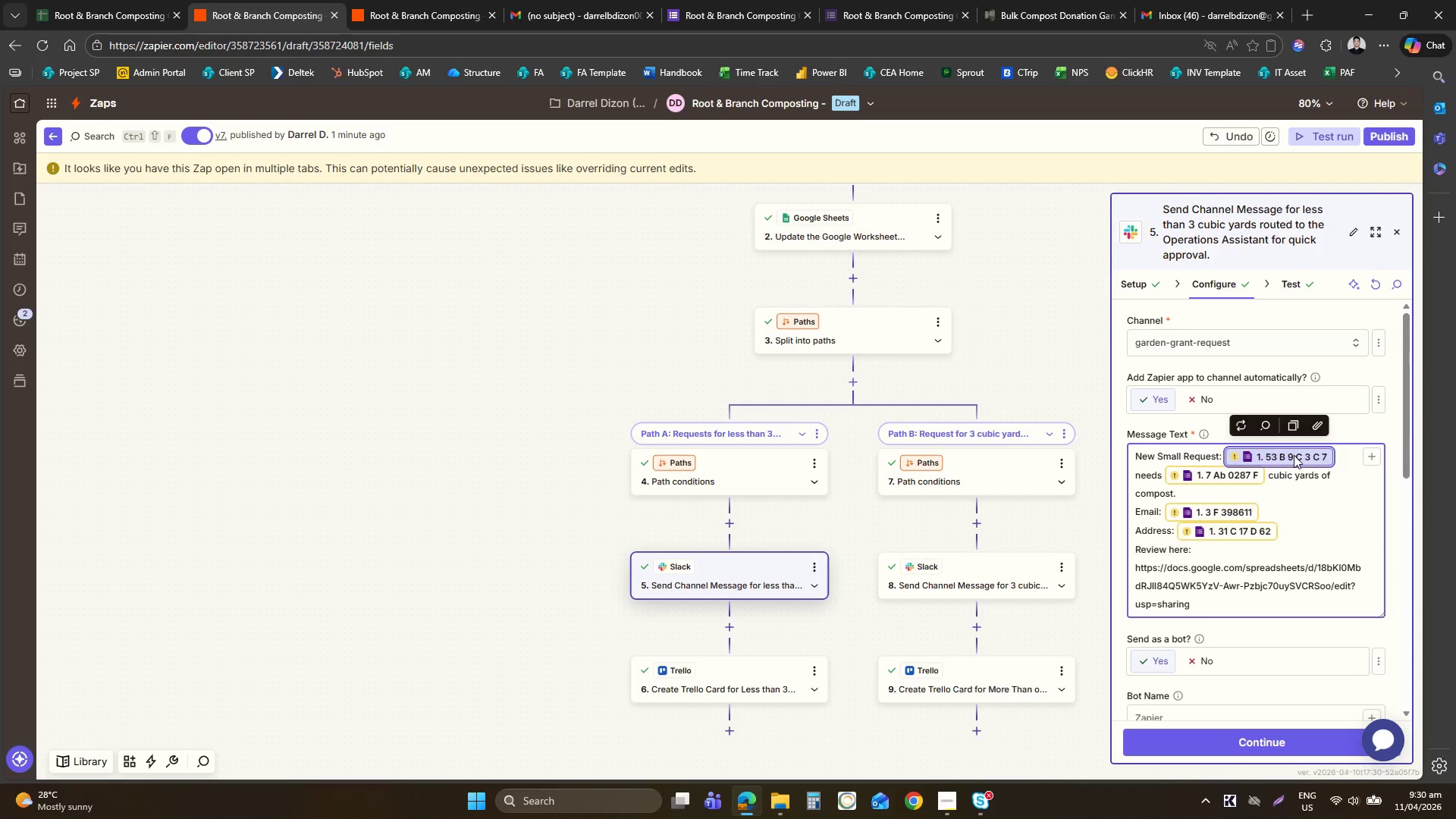 
key(Backspace)
 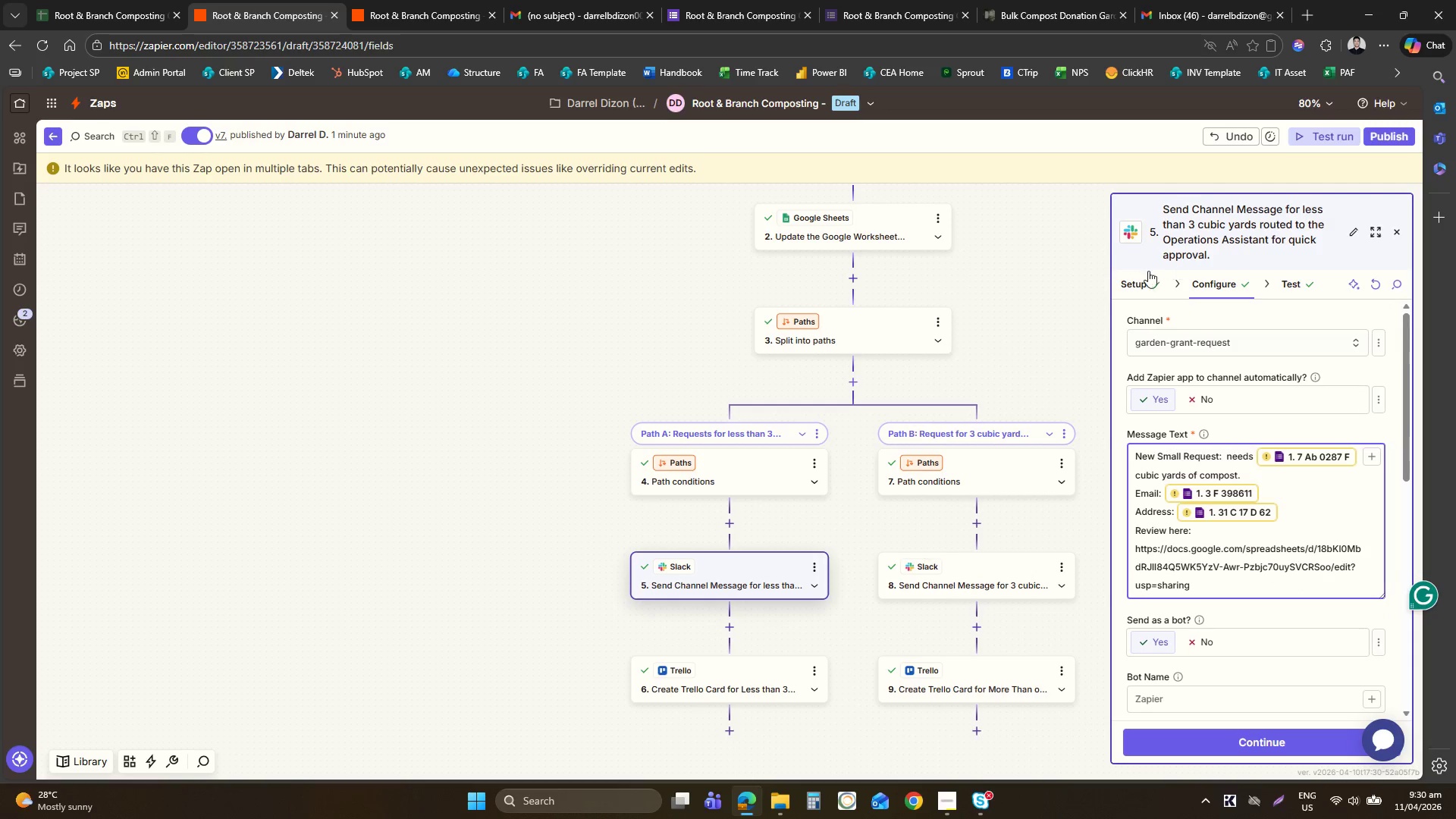 
left_click_drag(start_coordinate=[1133, 281], to_coordinate=[1358, 453])
 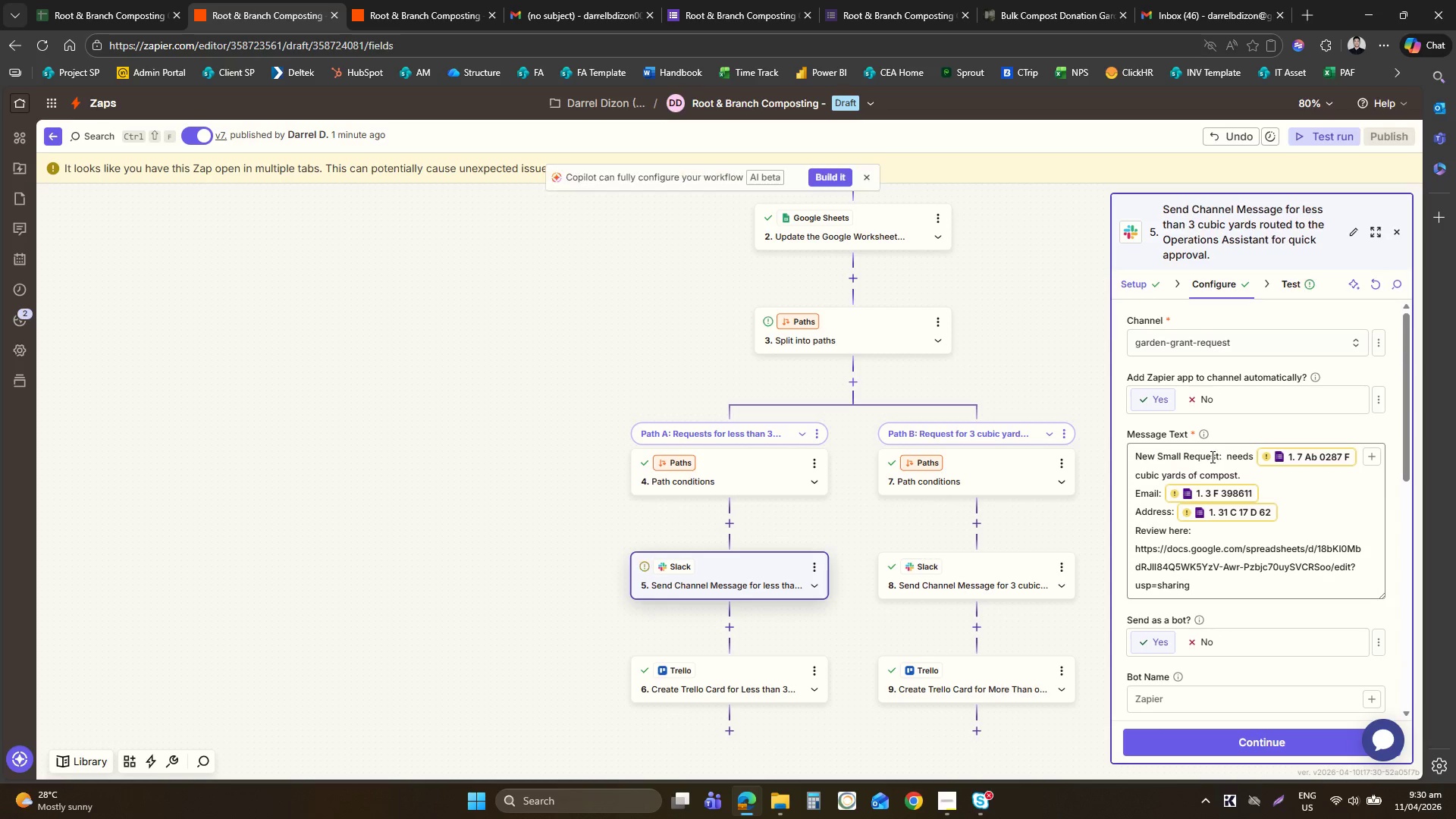 
left_click([1226, 457])
 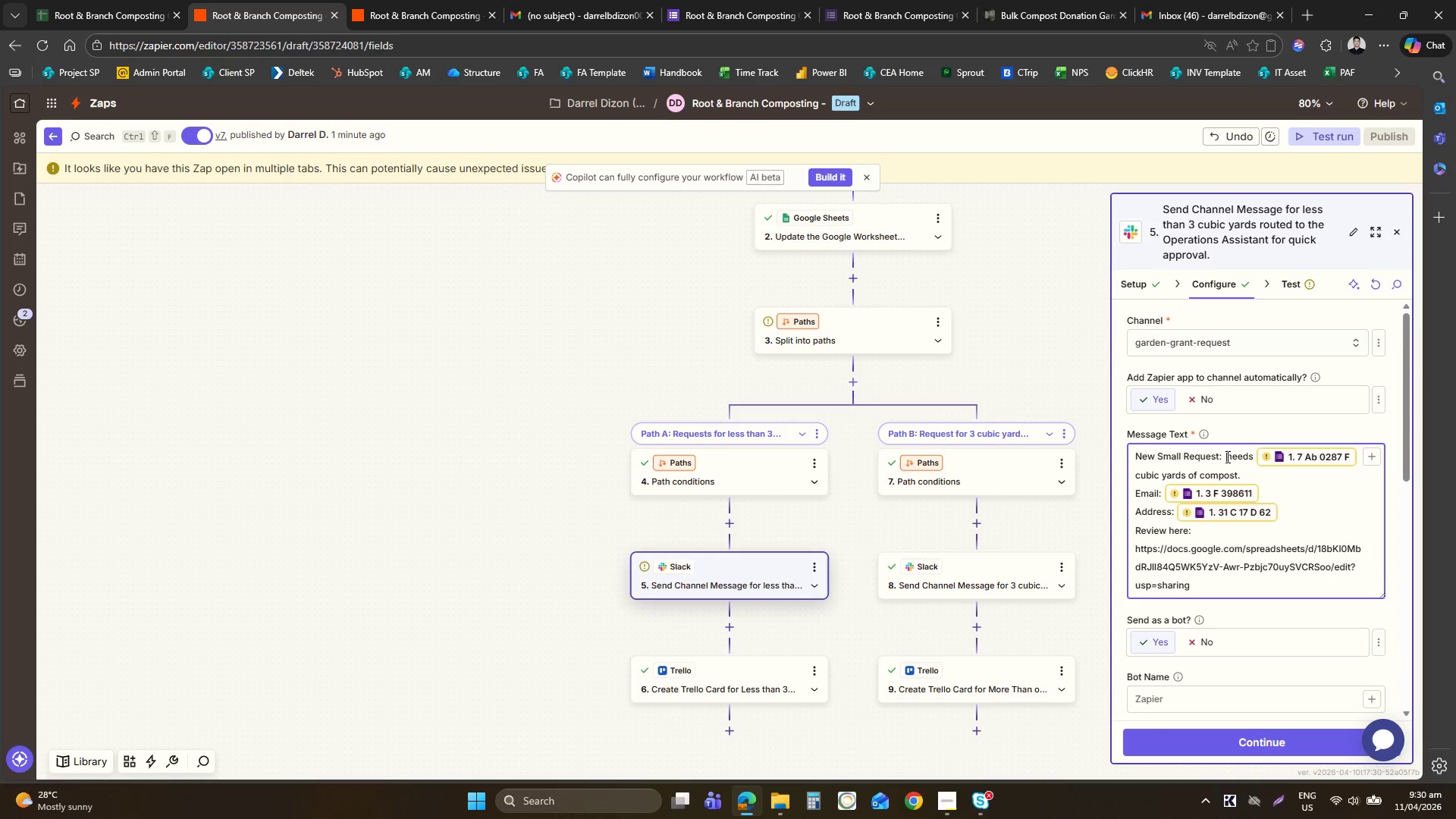 
key(ArrowLeft)
 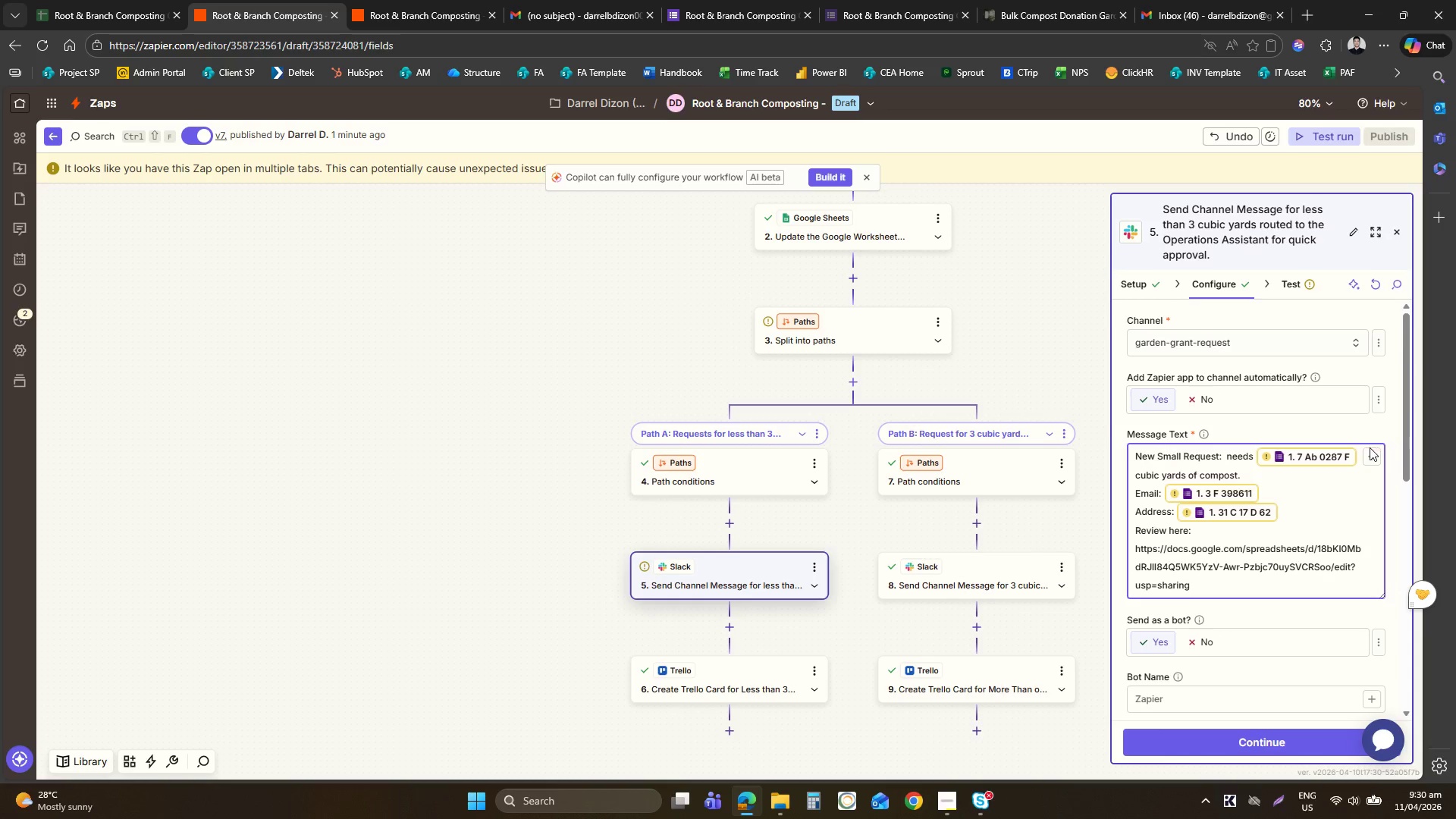 
left_click([1375, 453])
 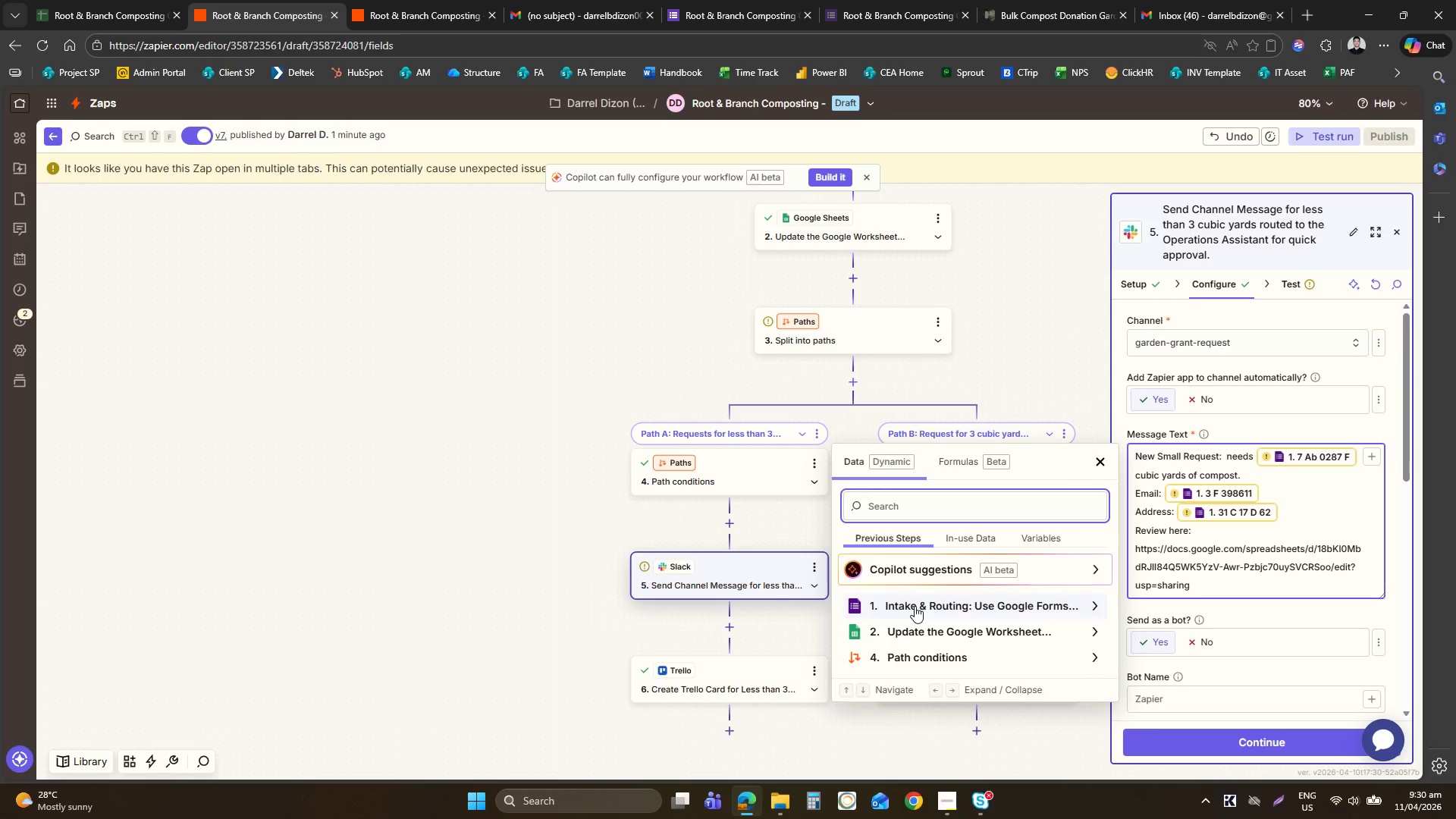 
left_click([917, 605])
 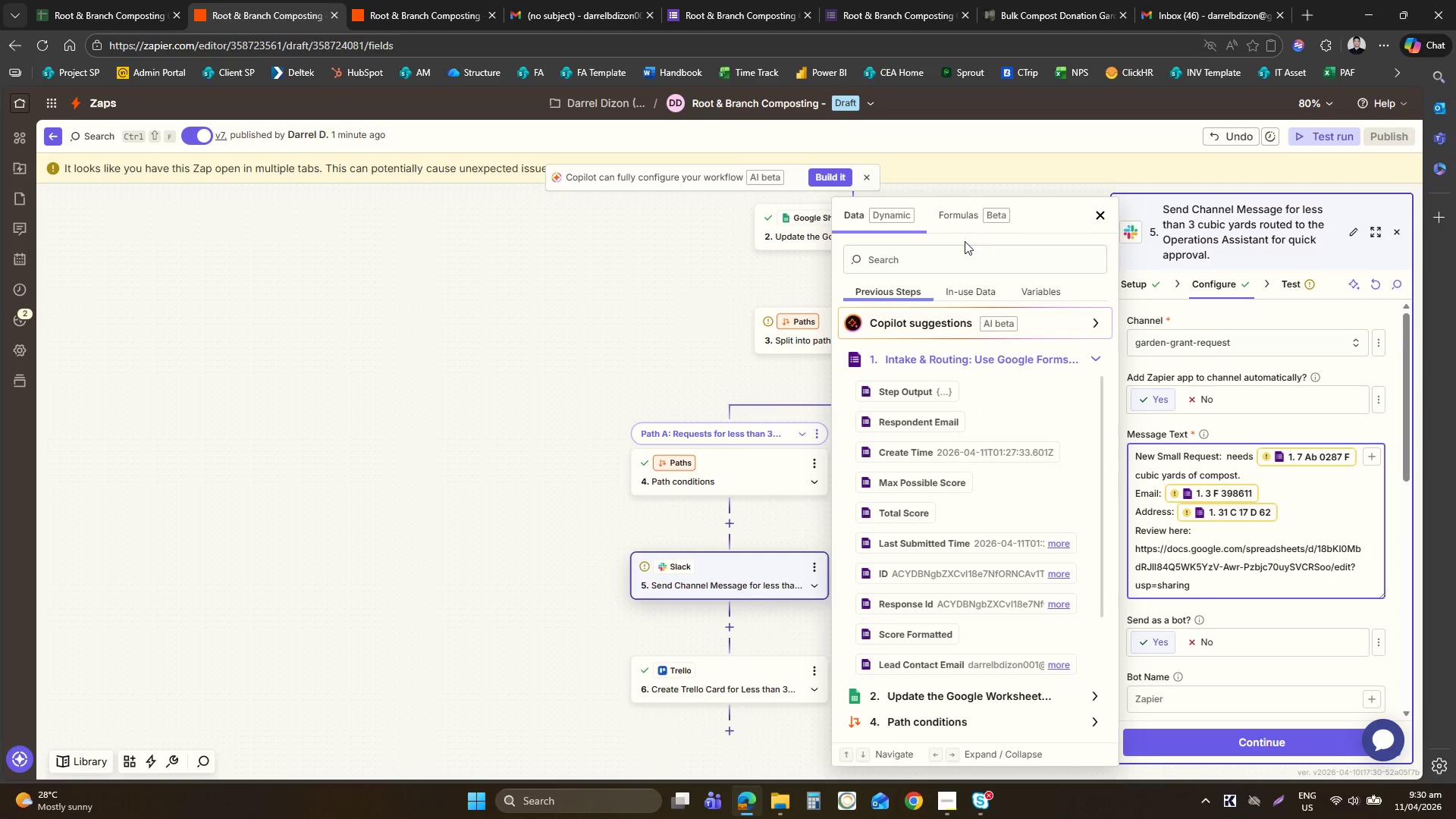 
wait(7.16)
 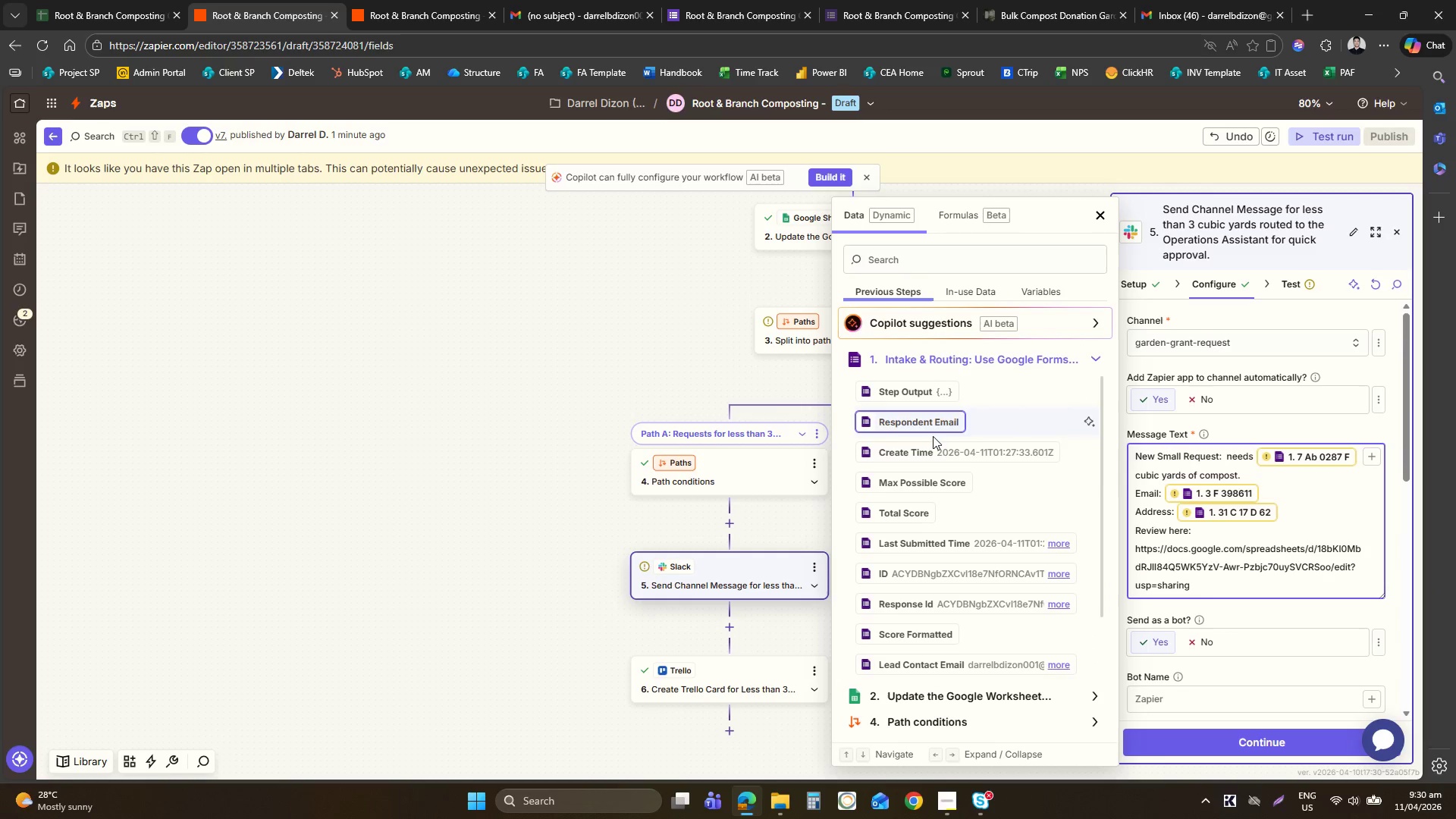 
left_click([926, 629])
 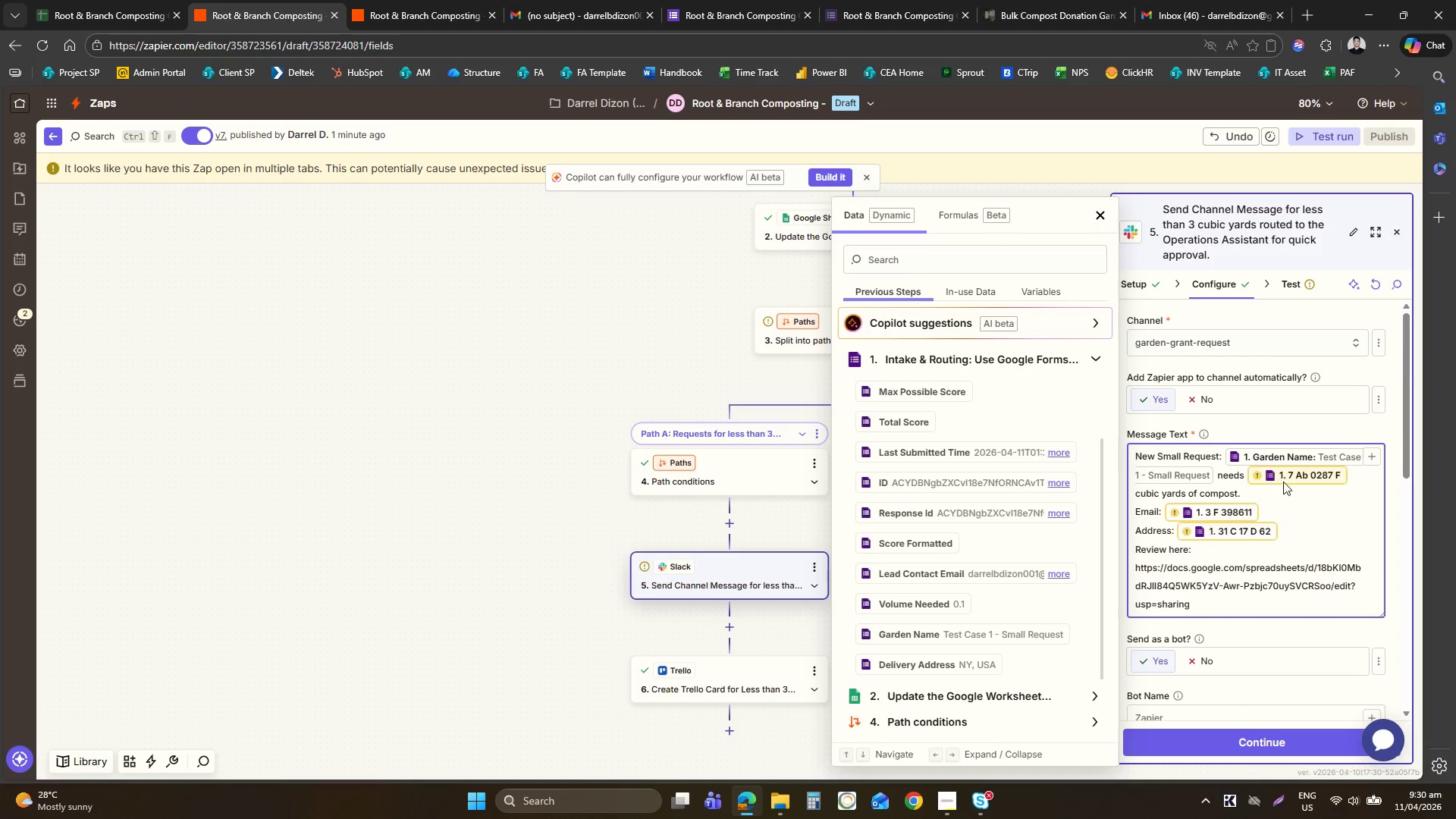 
left_click([1303, 477])
 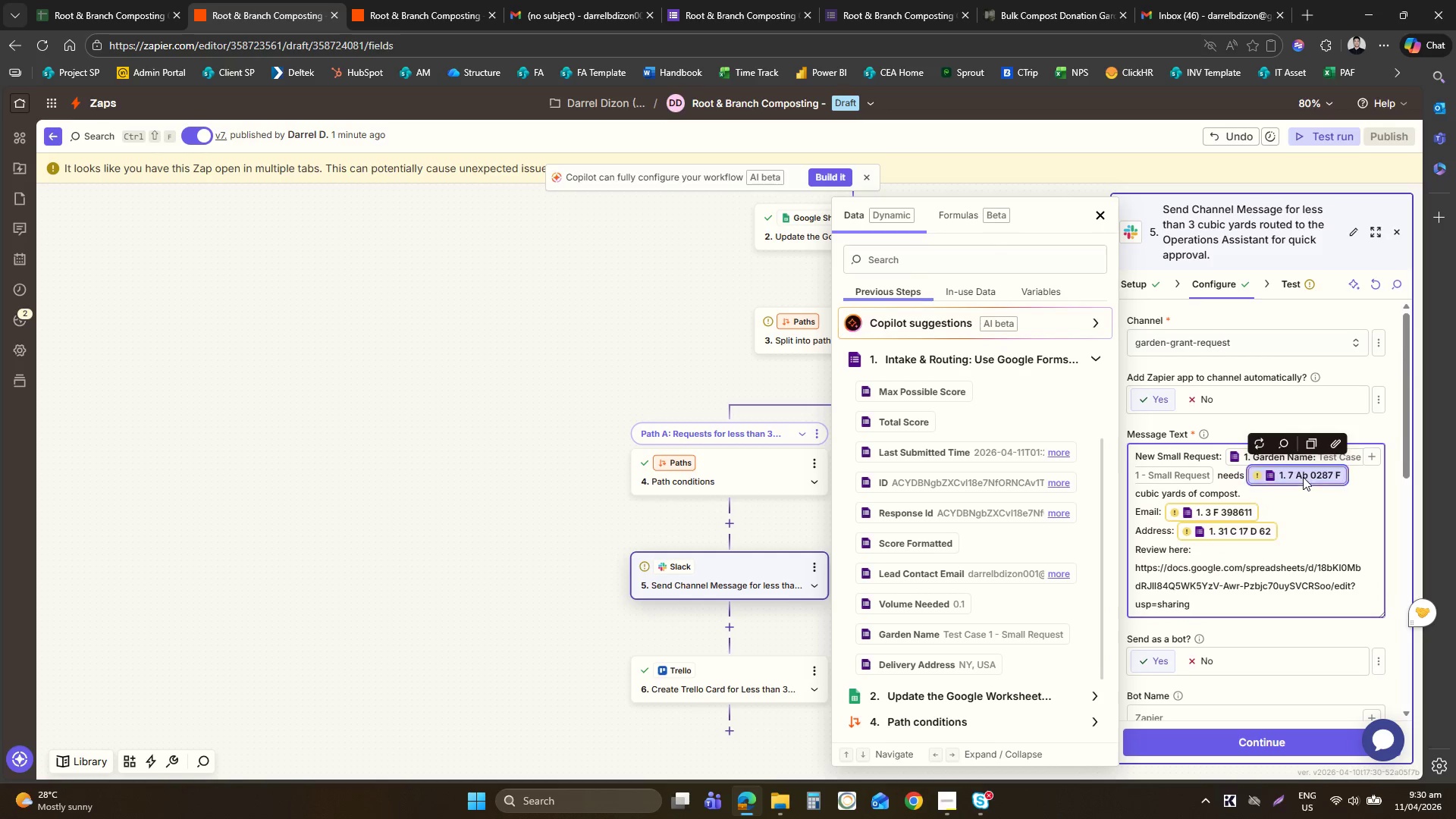 
key(Backspace)
 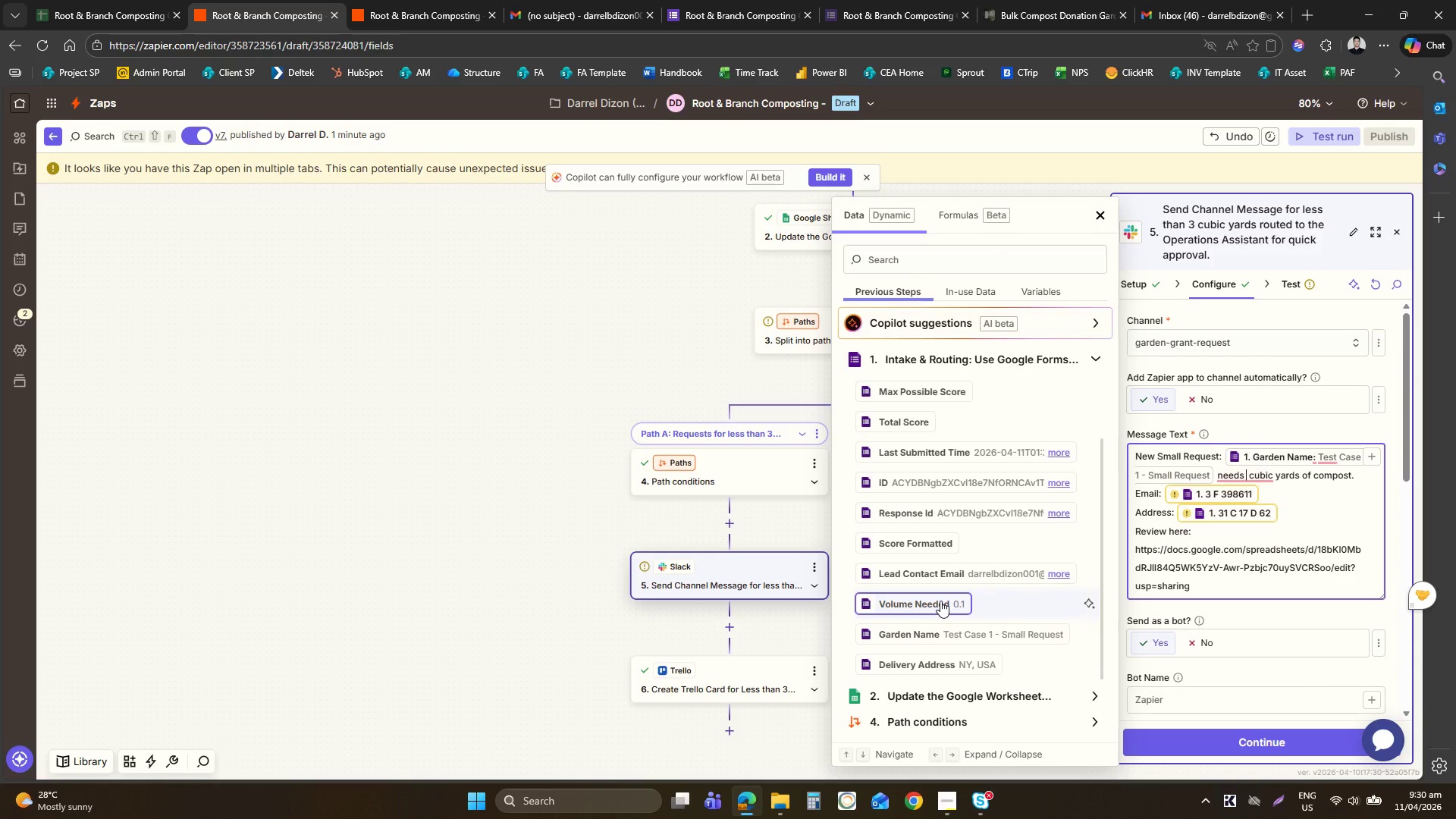 
left_click([946, 601])
 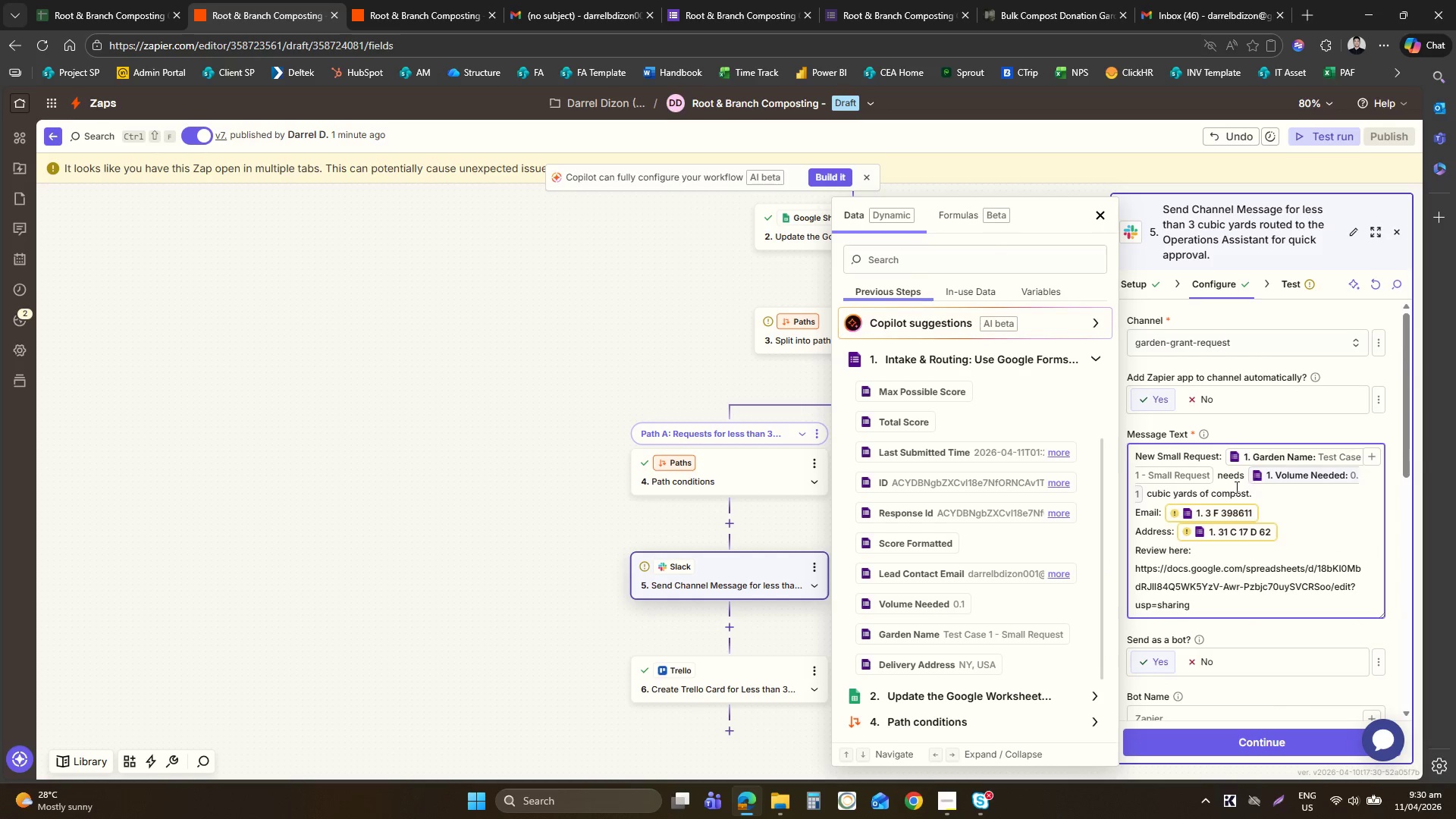 
left_click([1216, 507])
 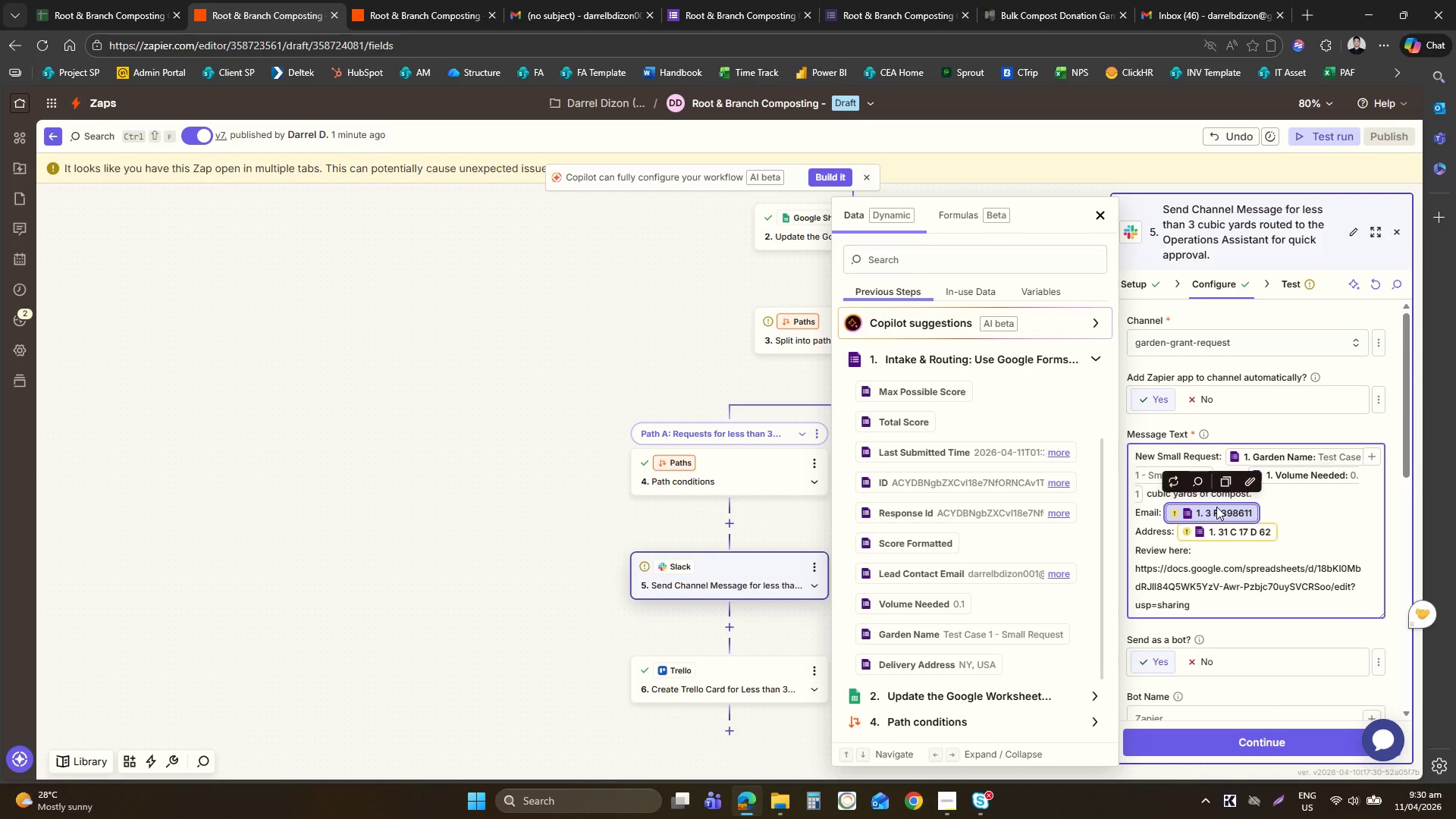 
key(Backspace)
 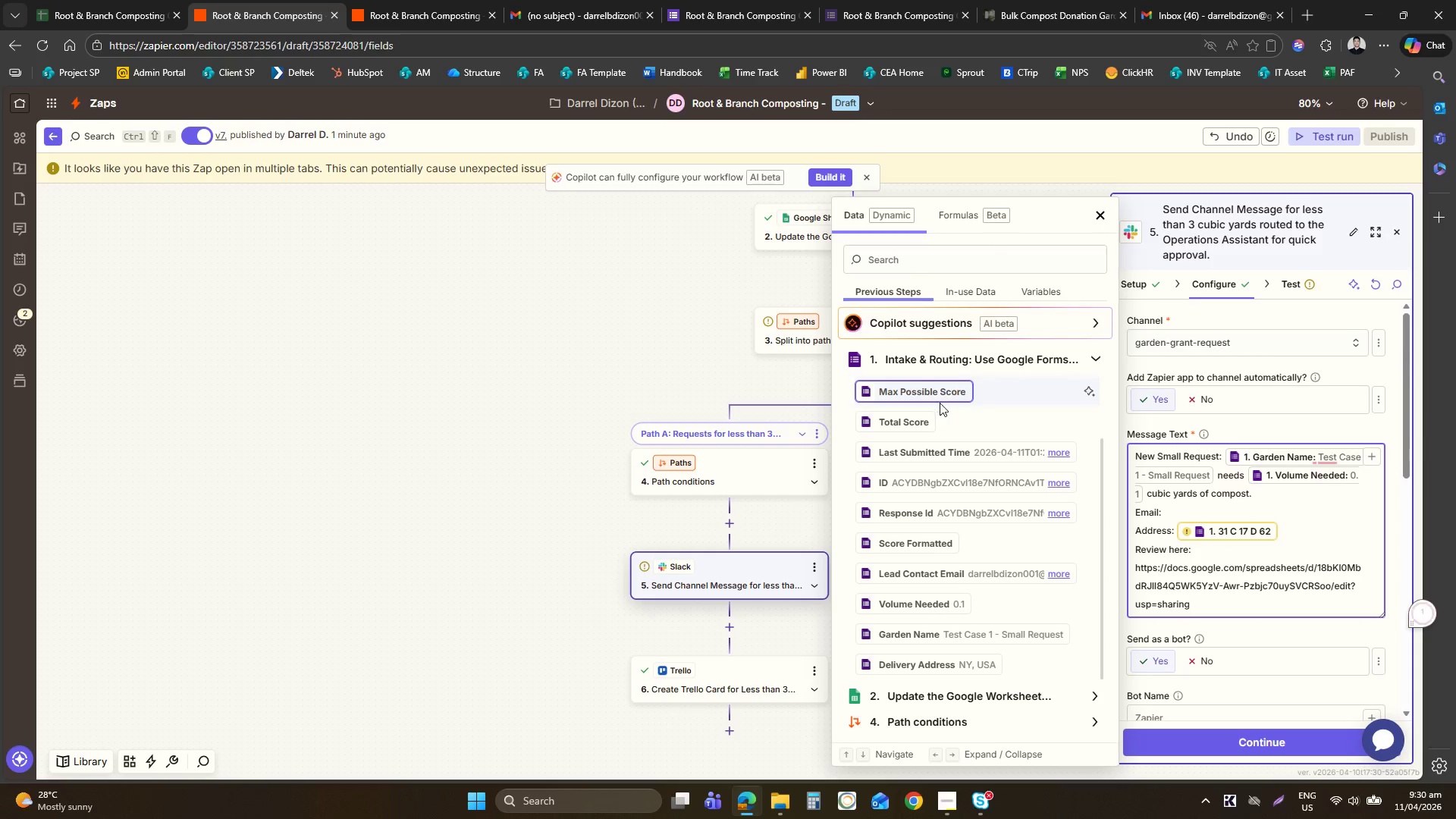 
mouse_move([959, 448])
 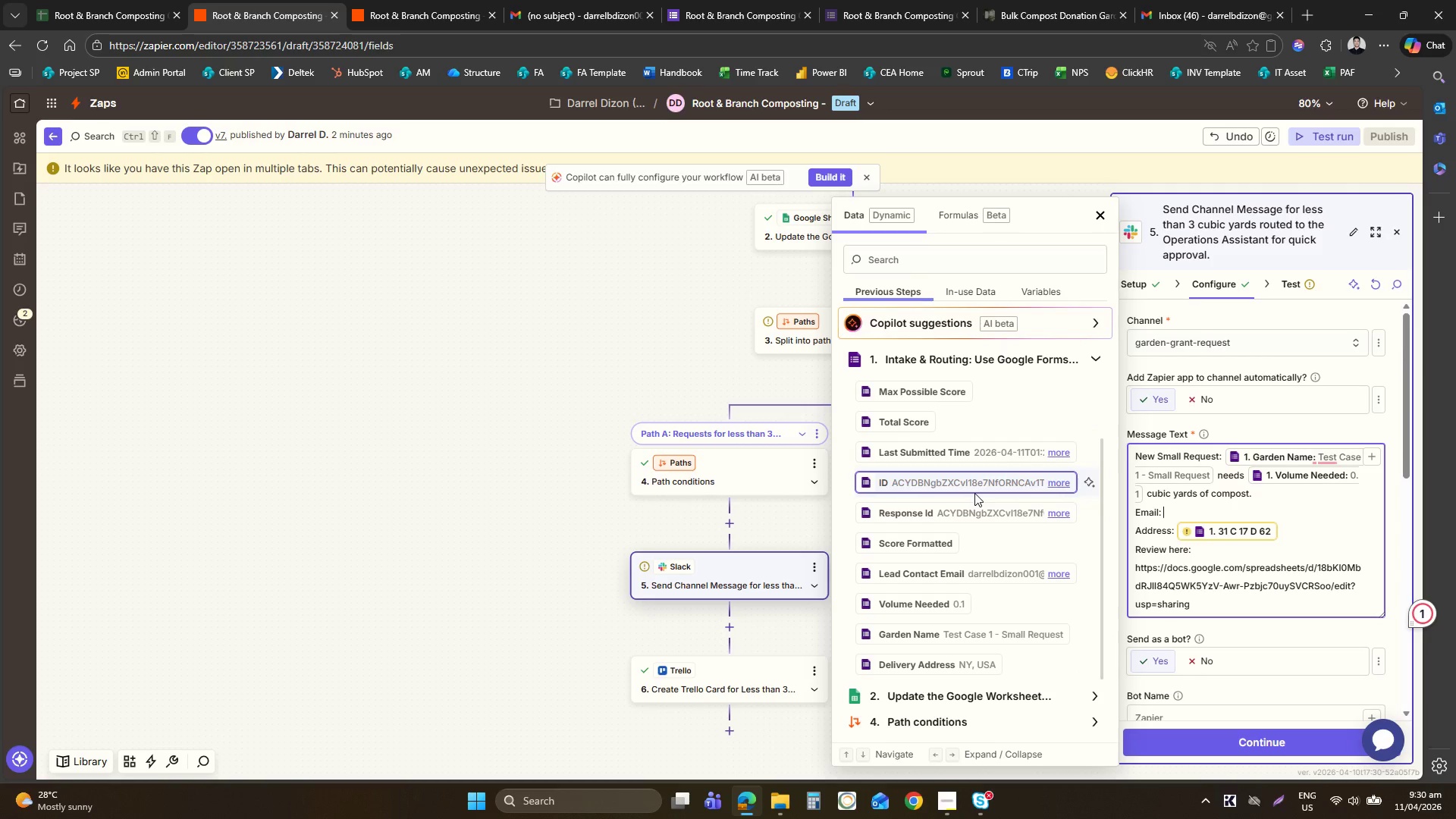 
left_click([925, 259])
 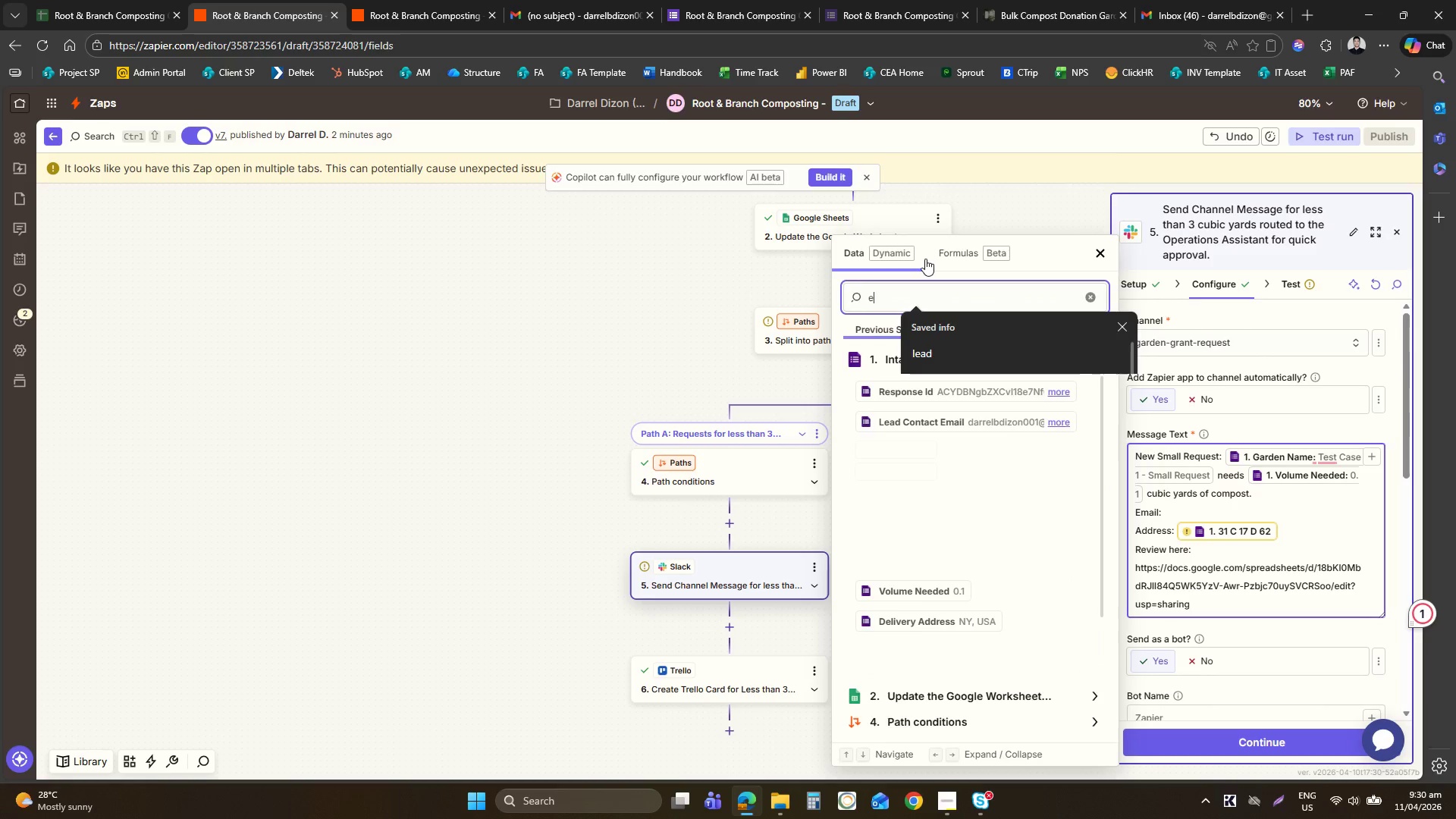 
type(ema)
 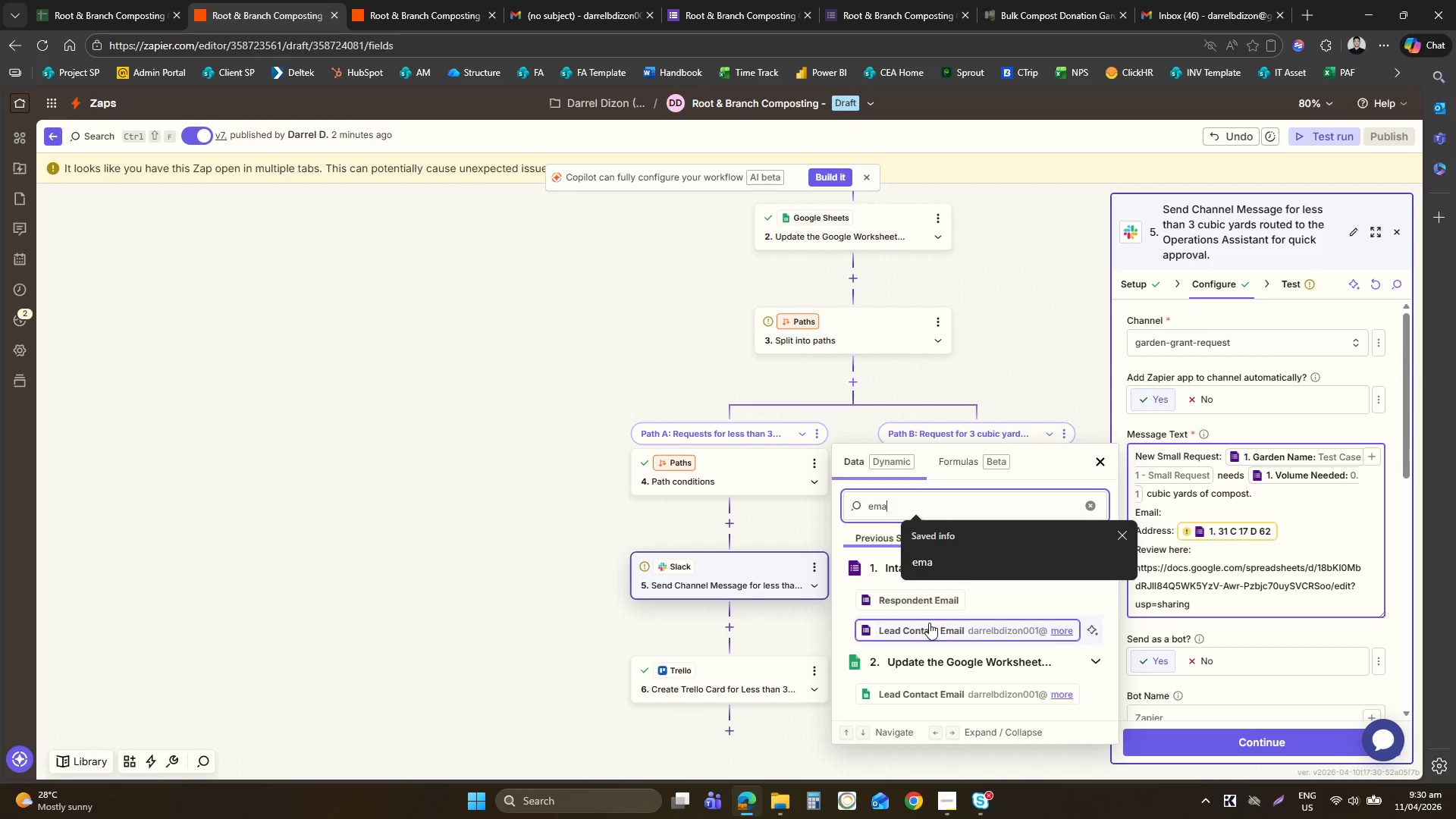 
left_click([930, 623])
 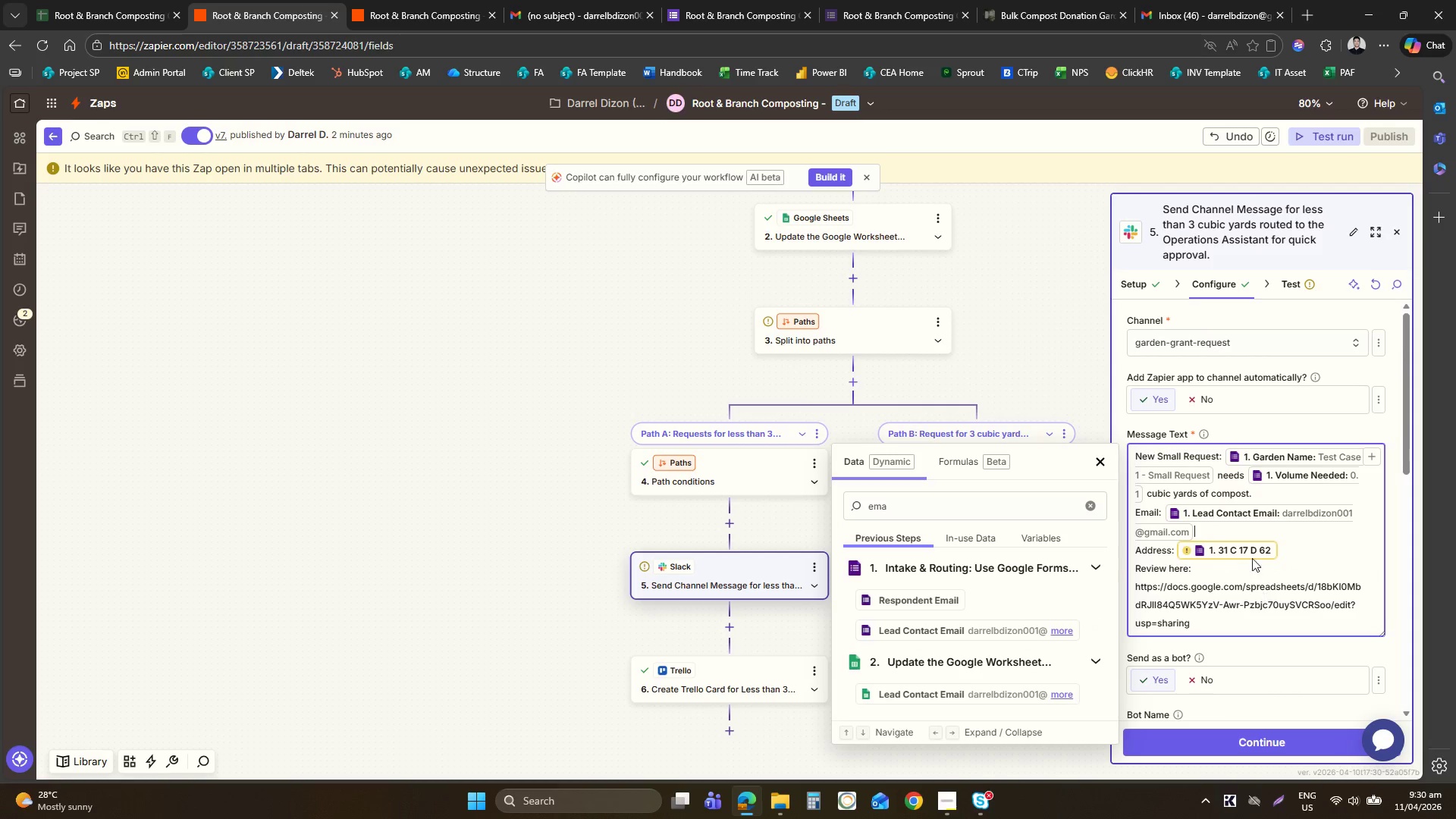 
left_click([1247, 550])
 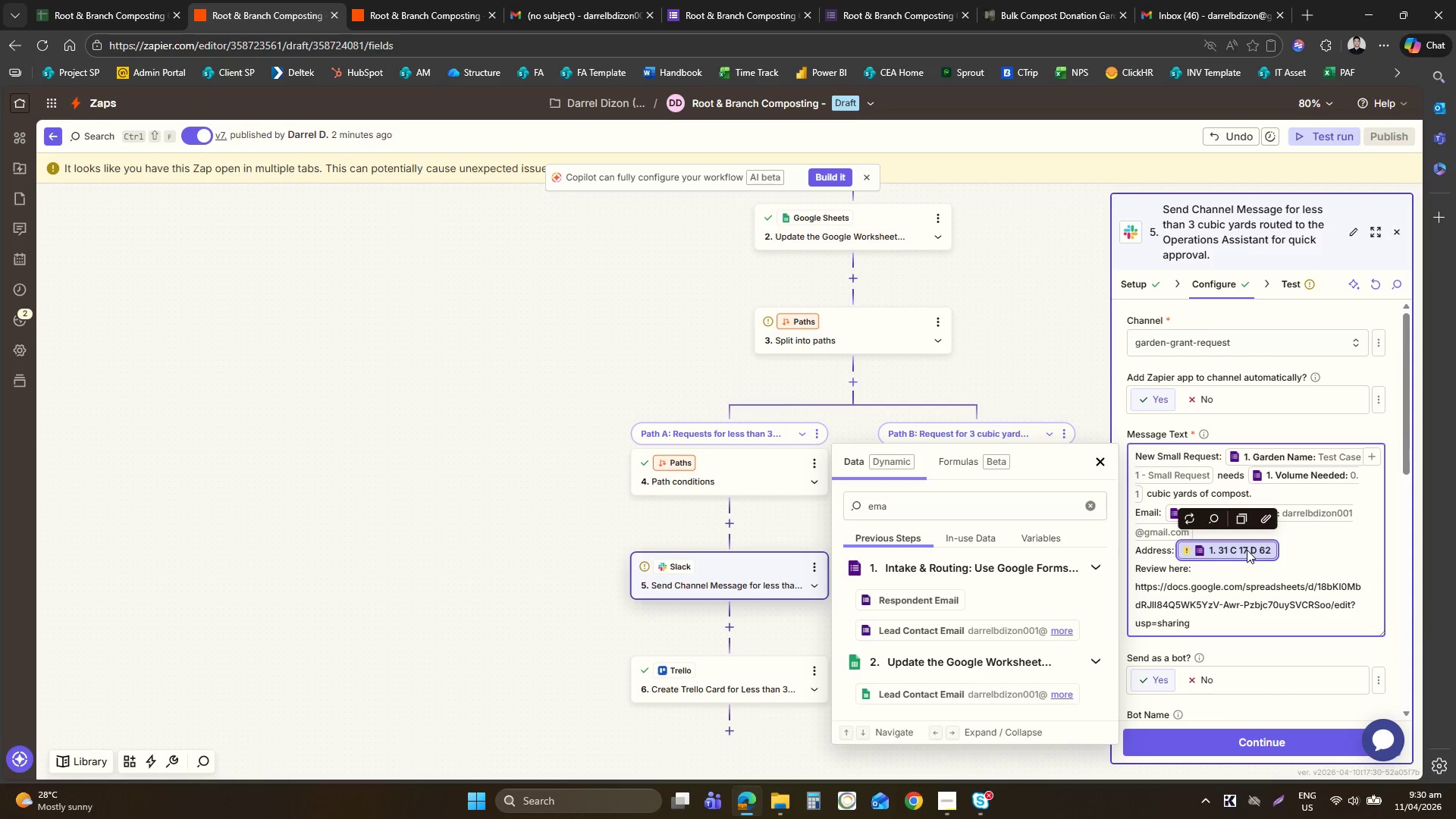 
key(Backspace)
type(add)
key(Backspace)
key(Backspace)
key(Backspace)
 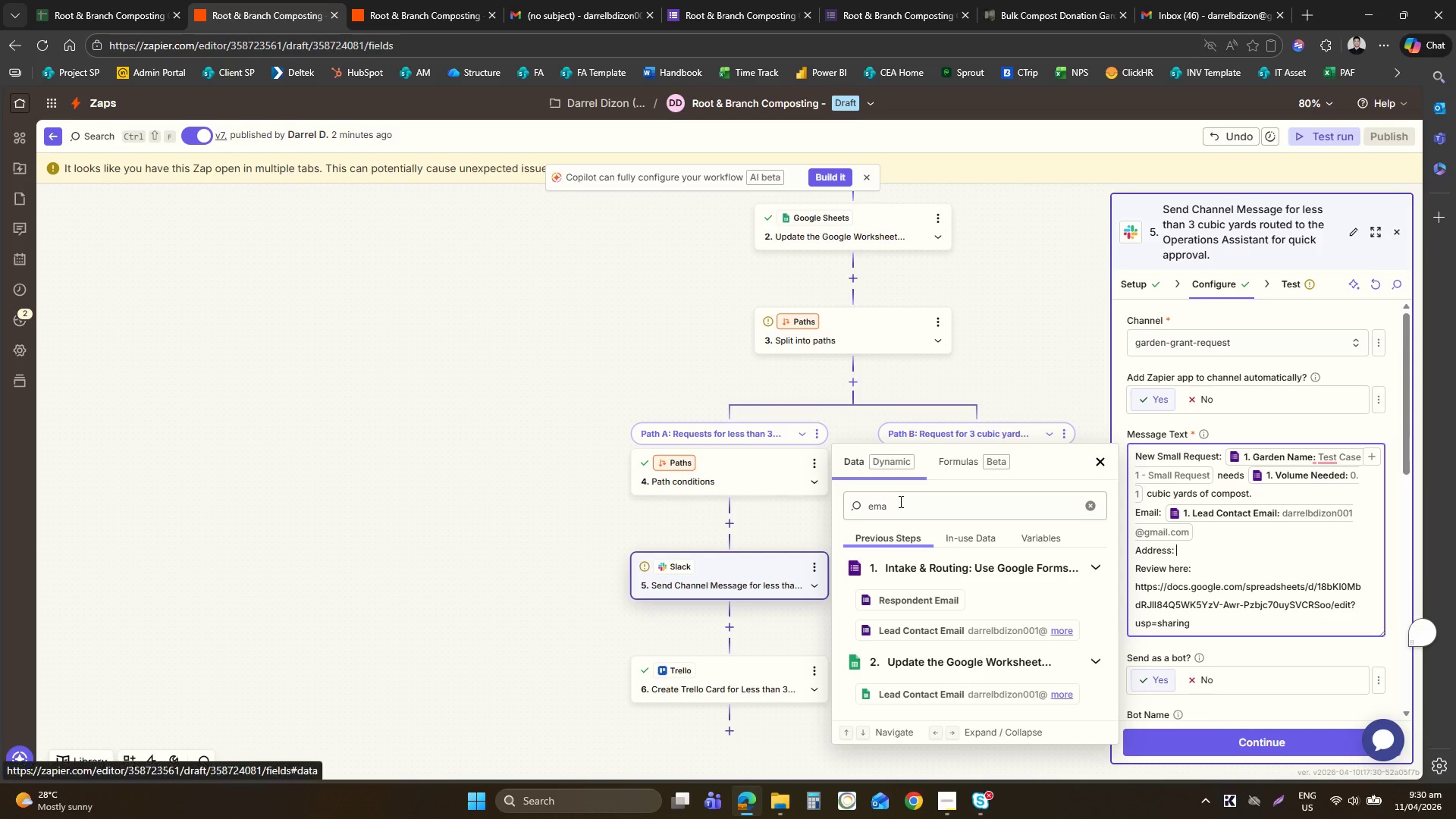 
double_click([902, 503])
 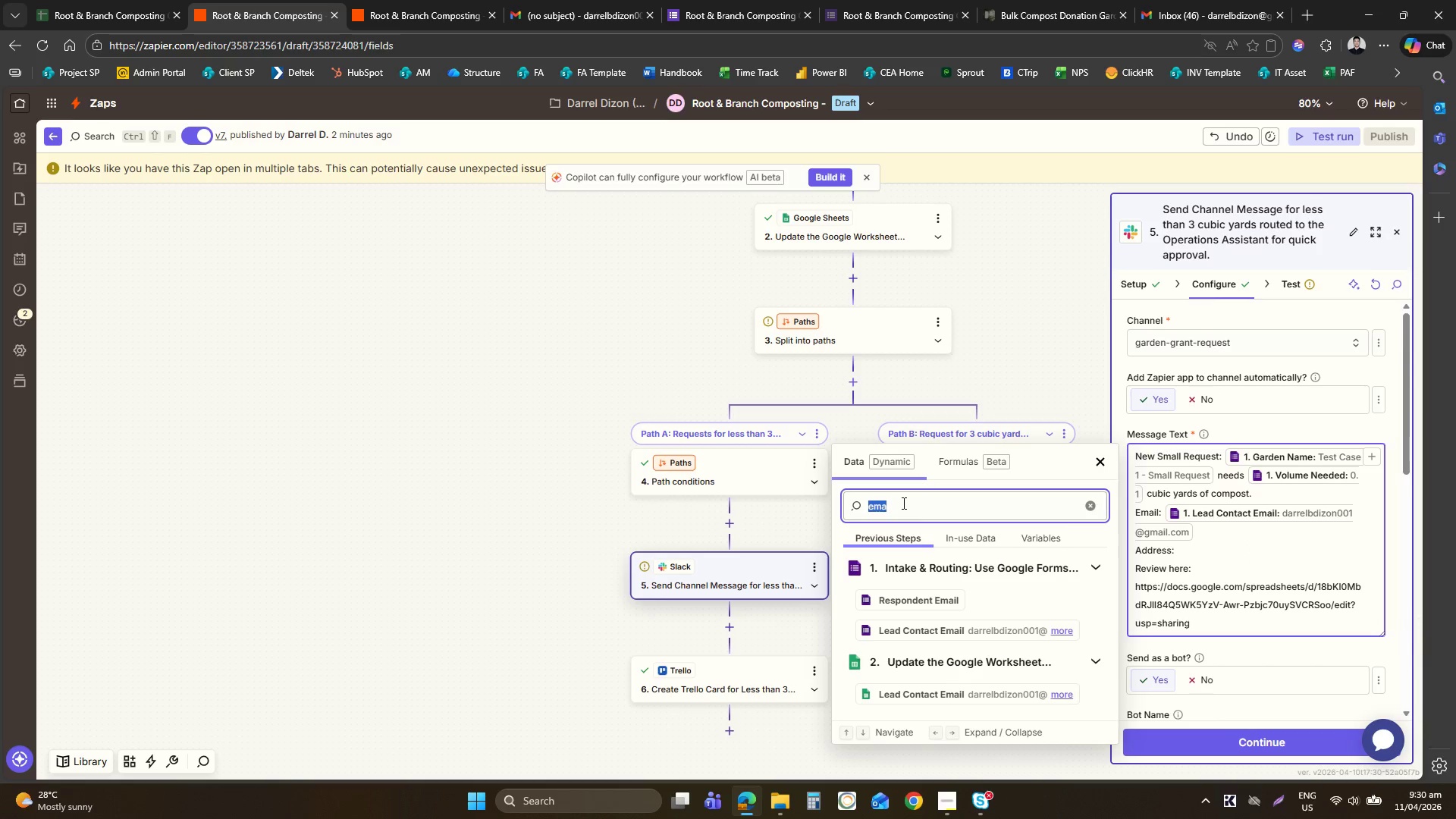 
type(add)
 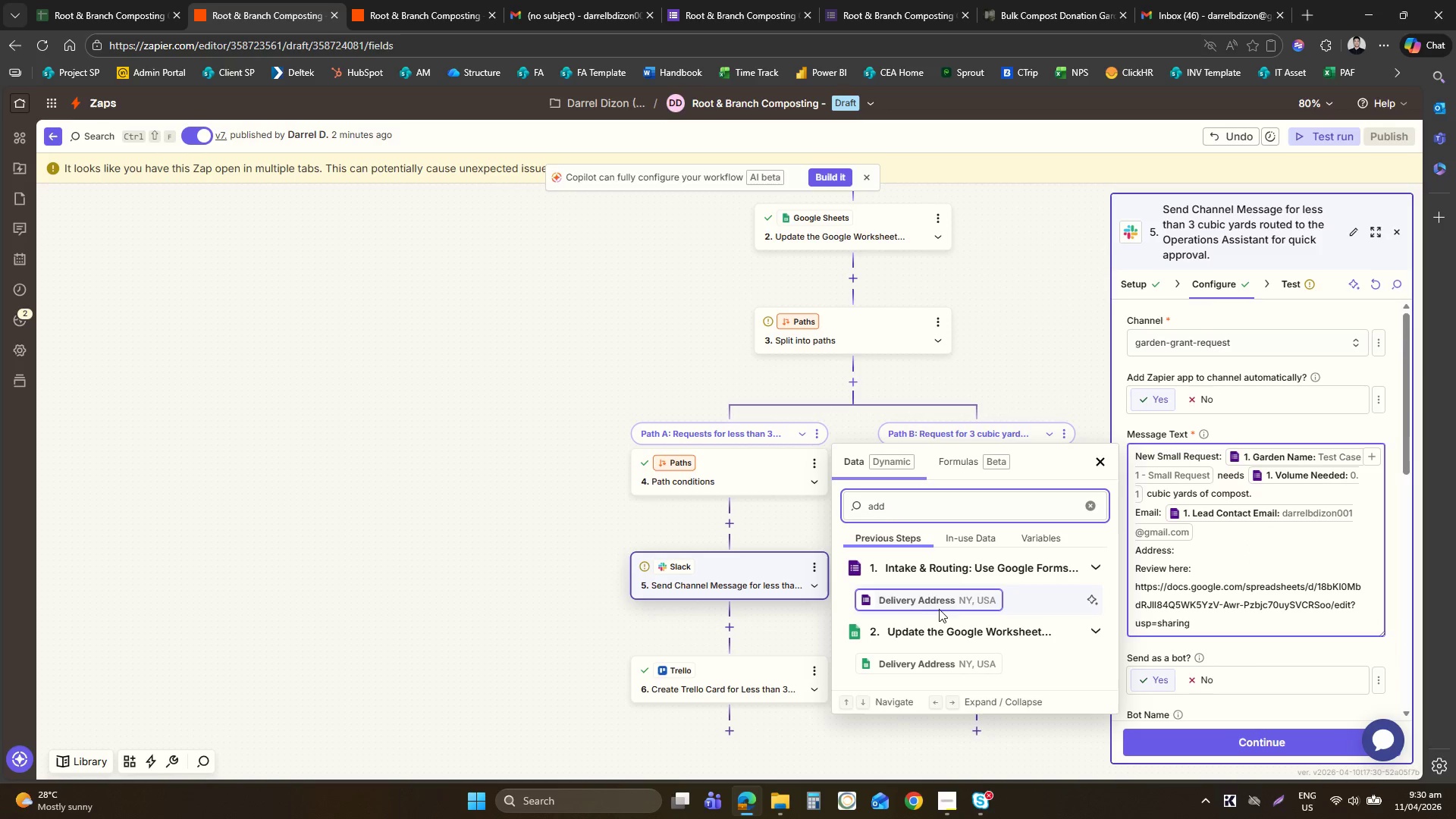 
left_click([942, 603])
 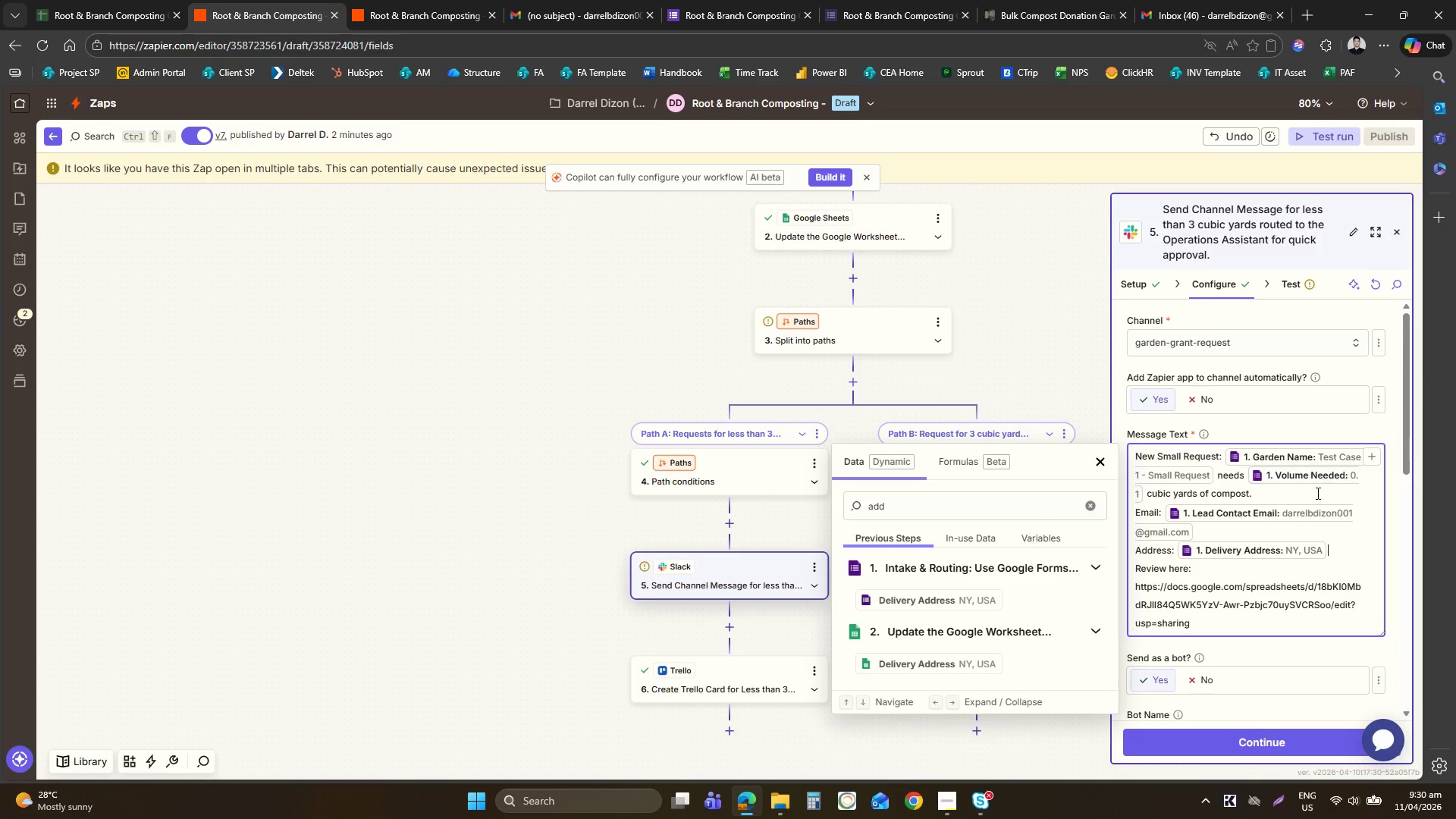 
left_click([1306, 508])
 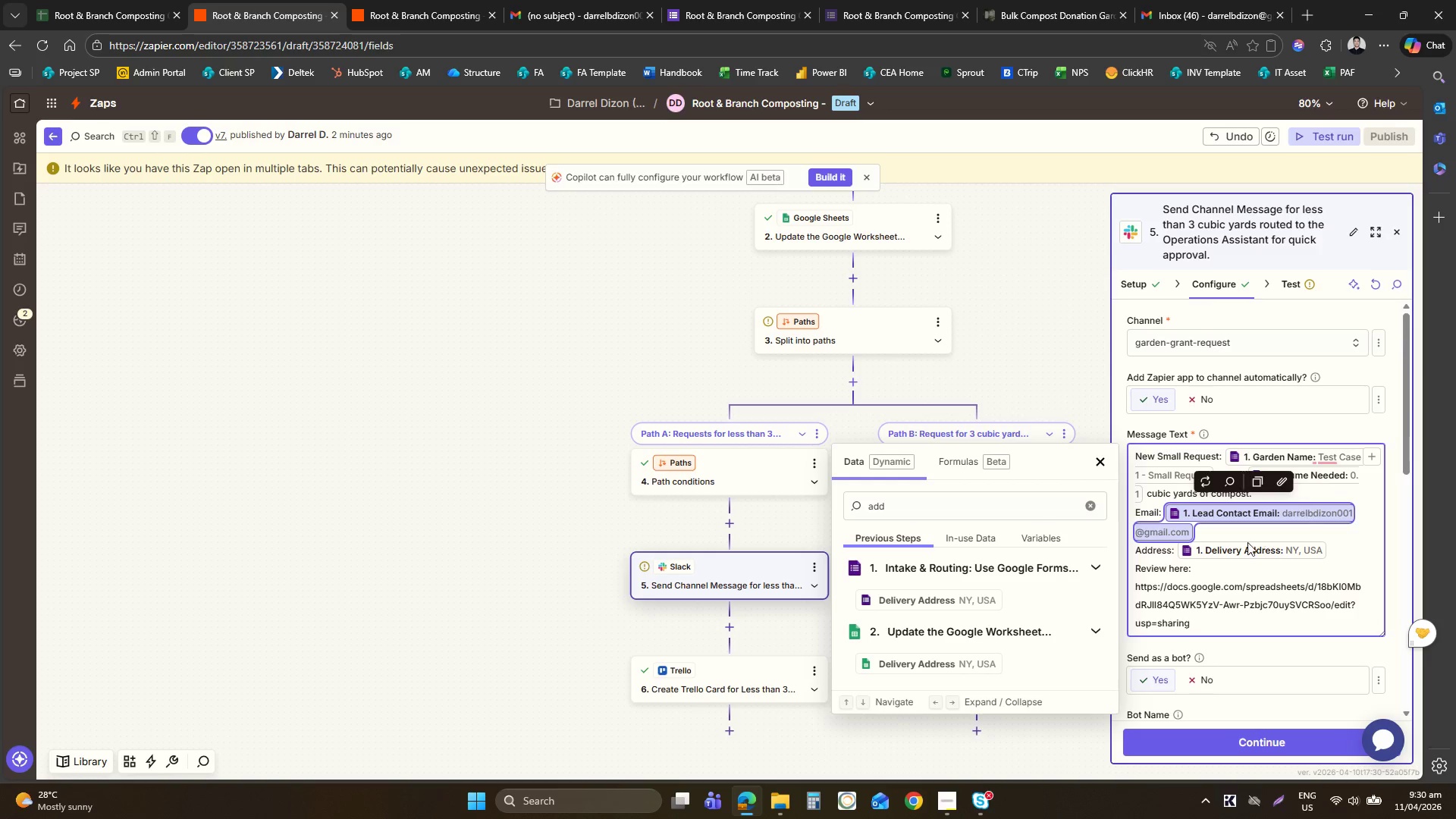 
left_click([1247, 543])
 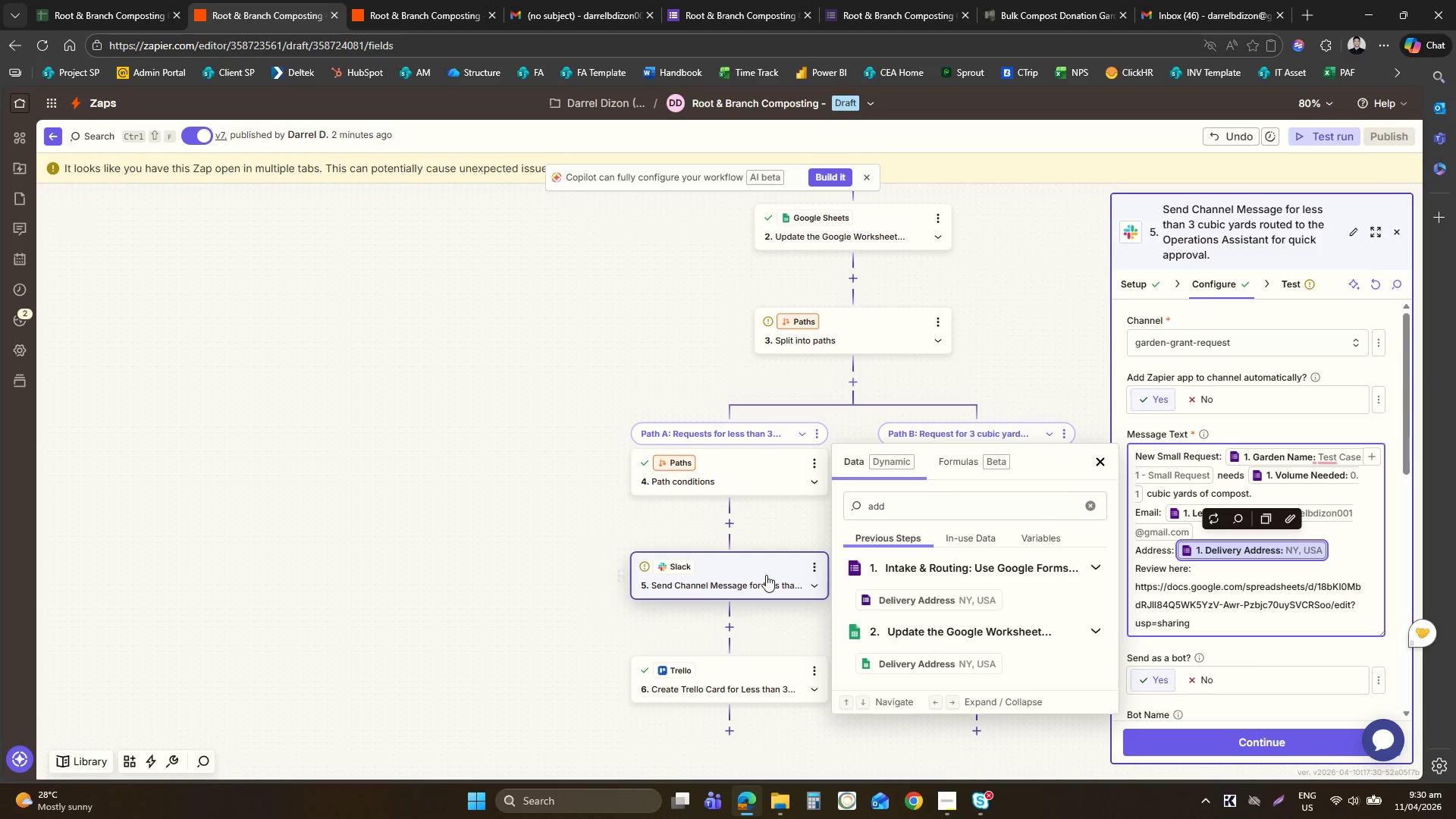 
left_click([758, 544])
 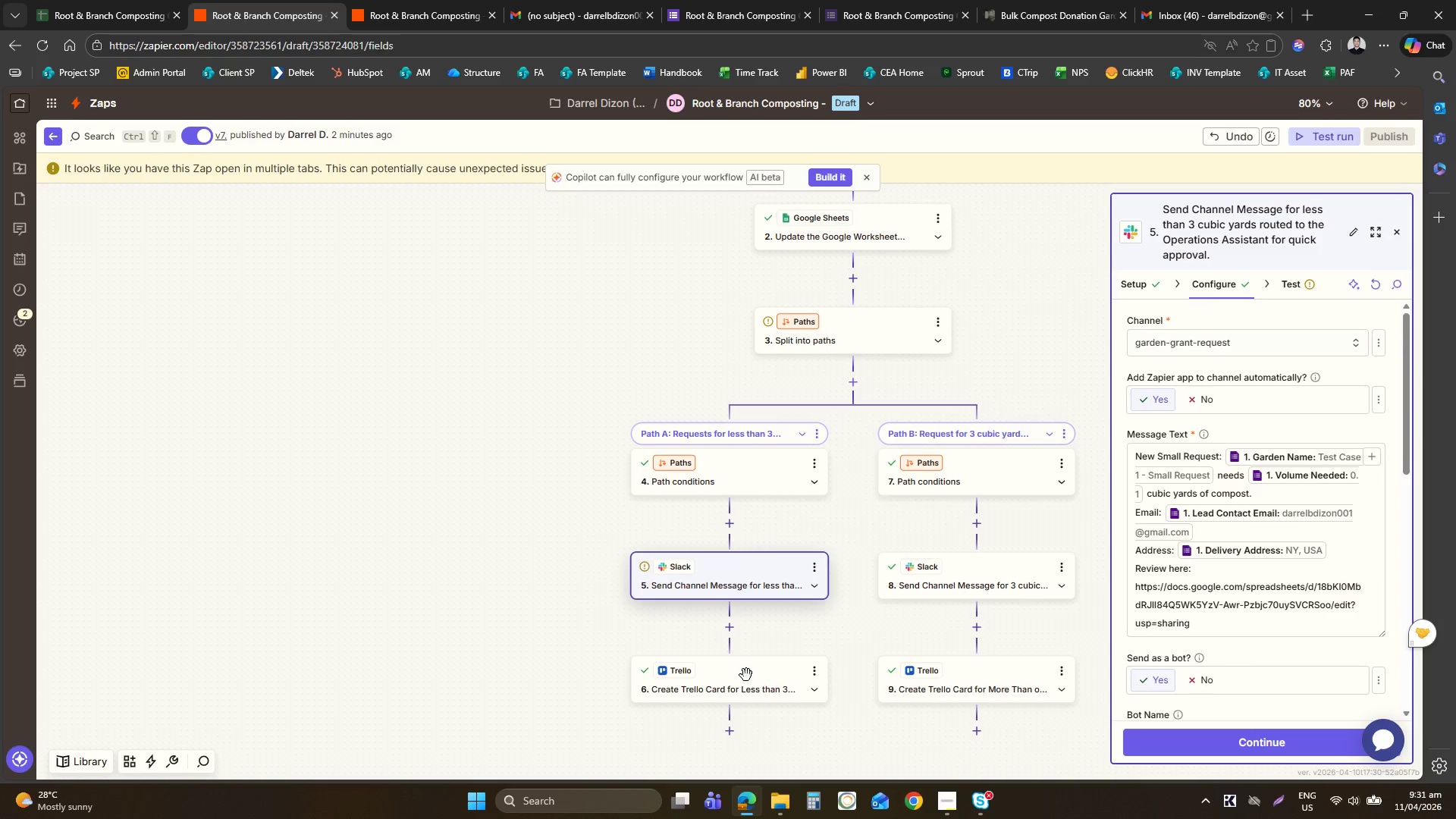 
left_click([748, 689])
 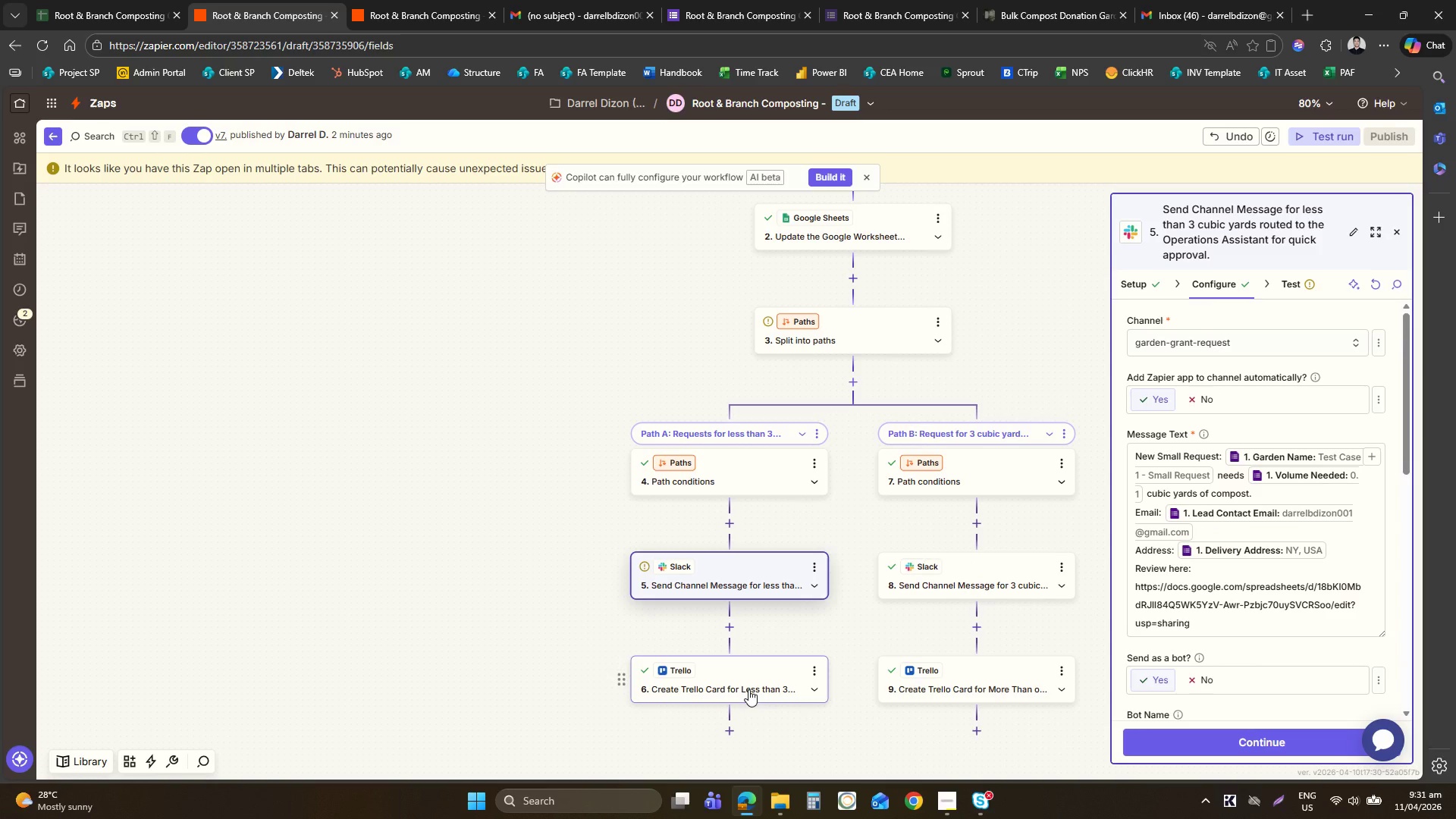 
left_click([748, 689])
 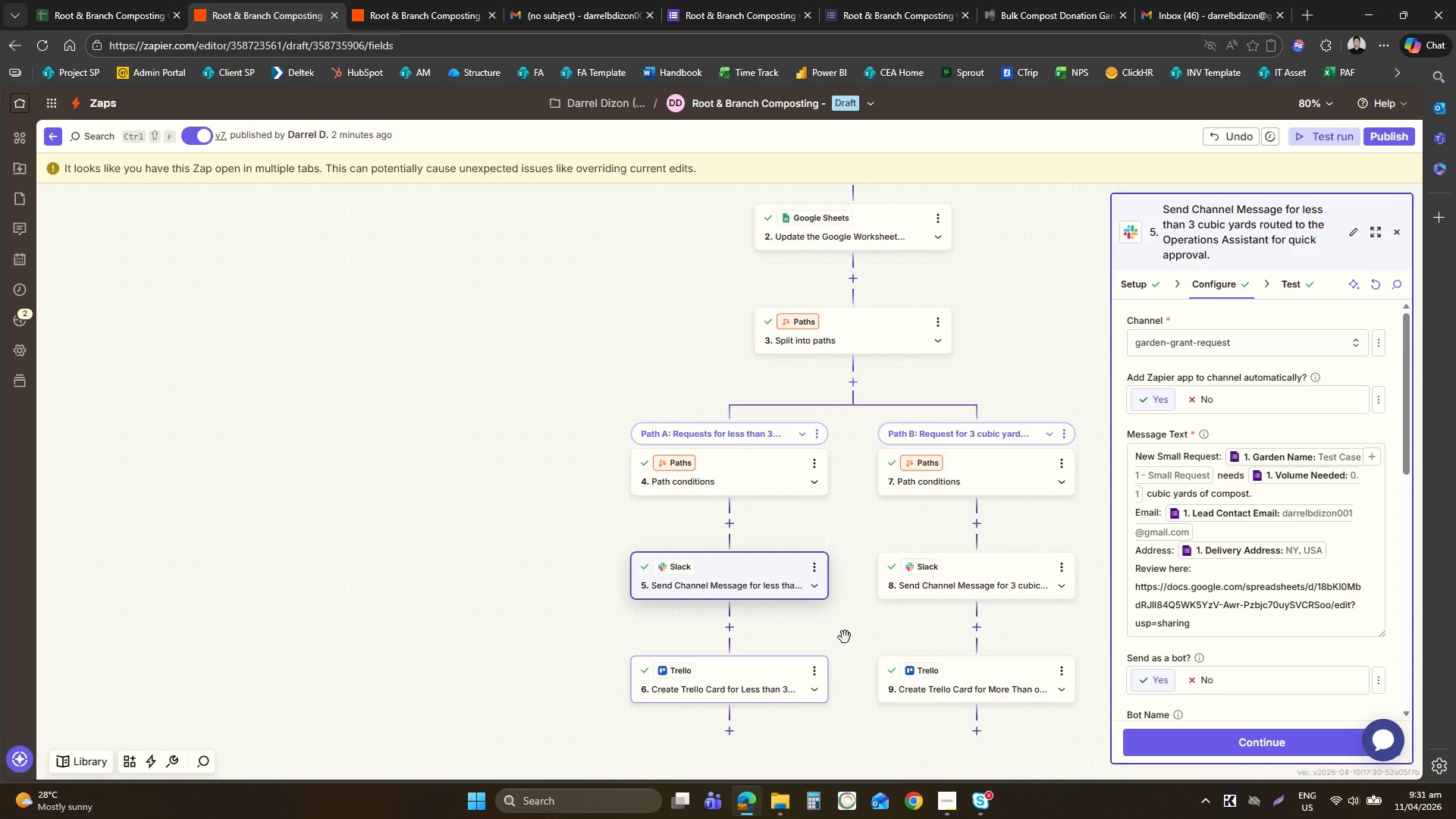 
left_click([751, 679])
 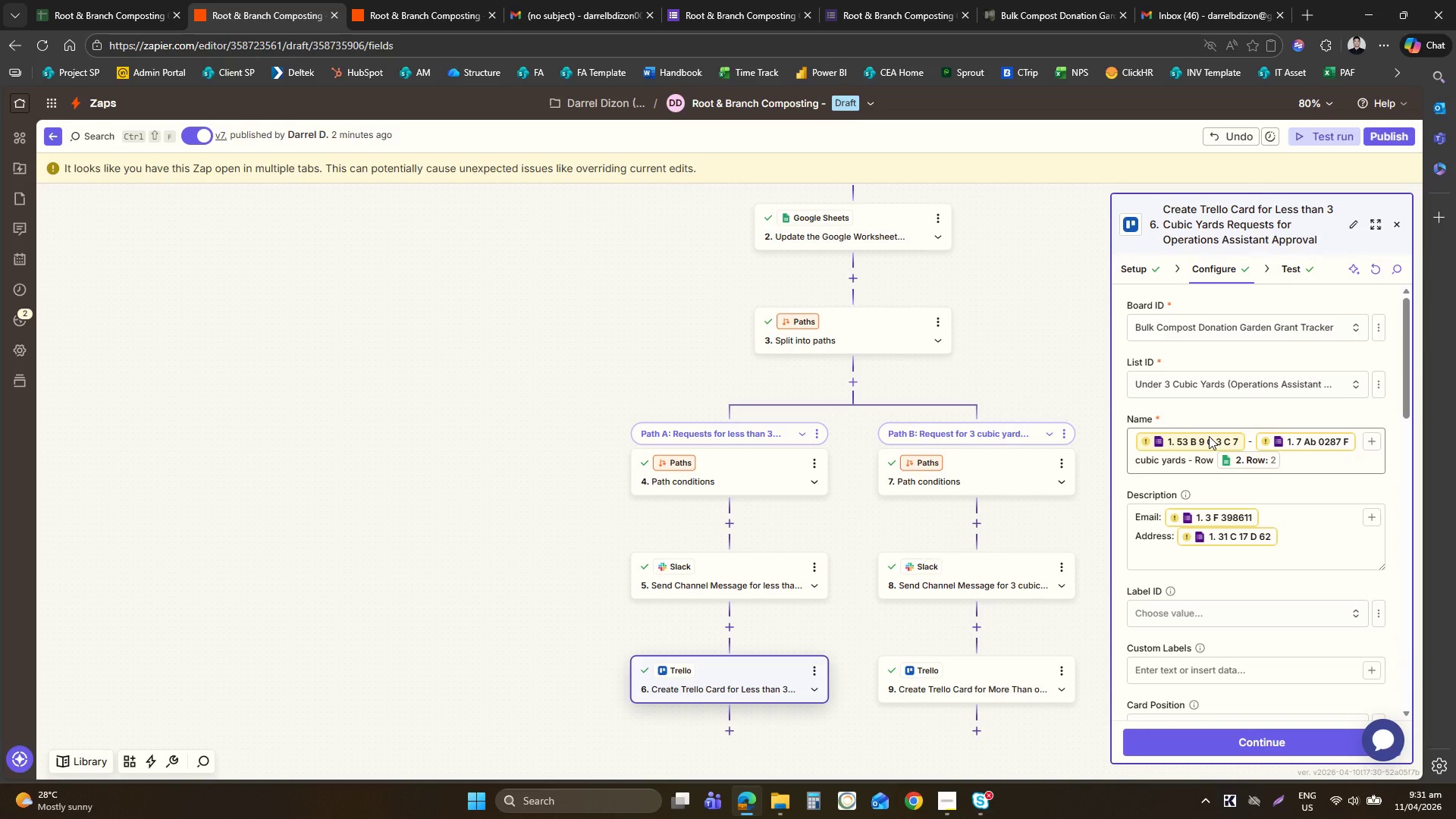 
left_click([1209, 436])
 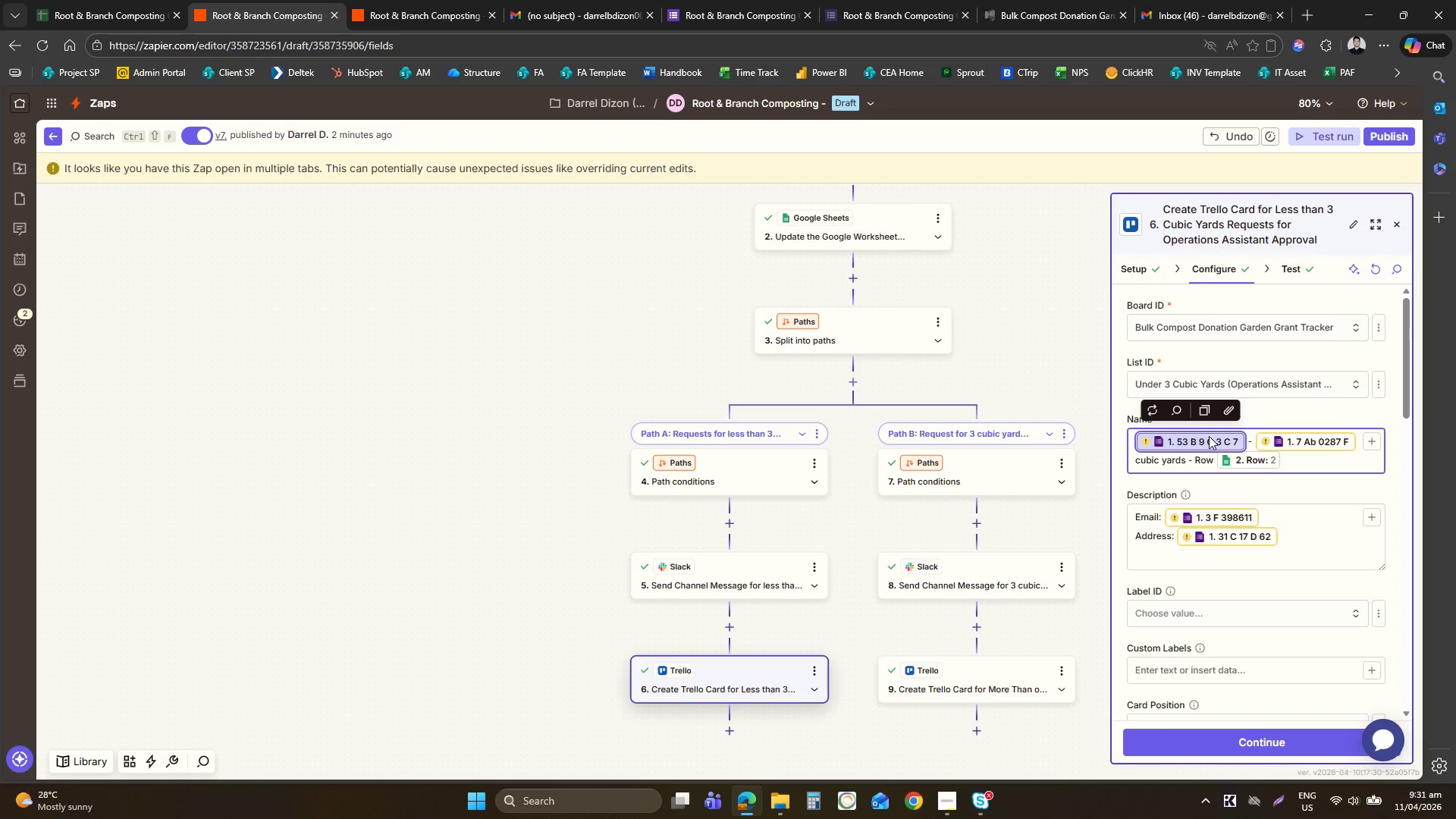 
key(Backspace)
 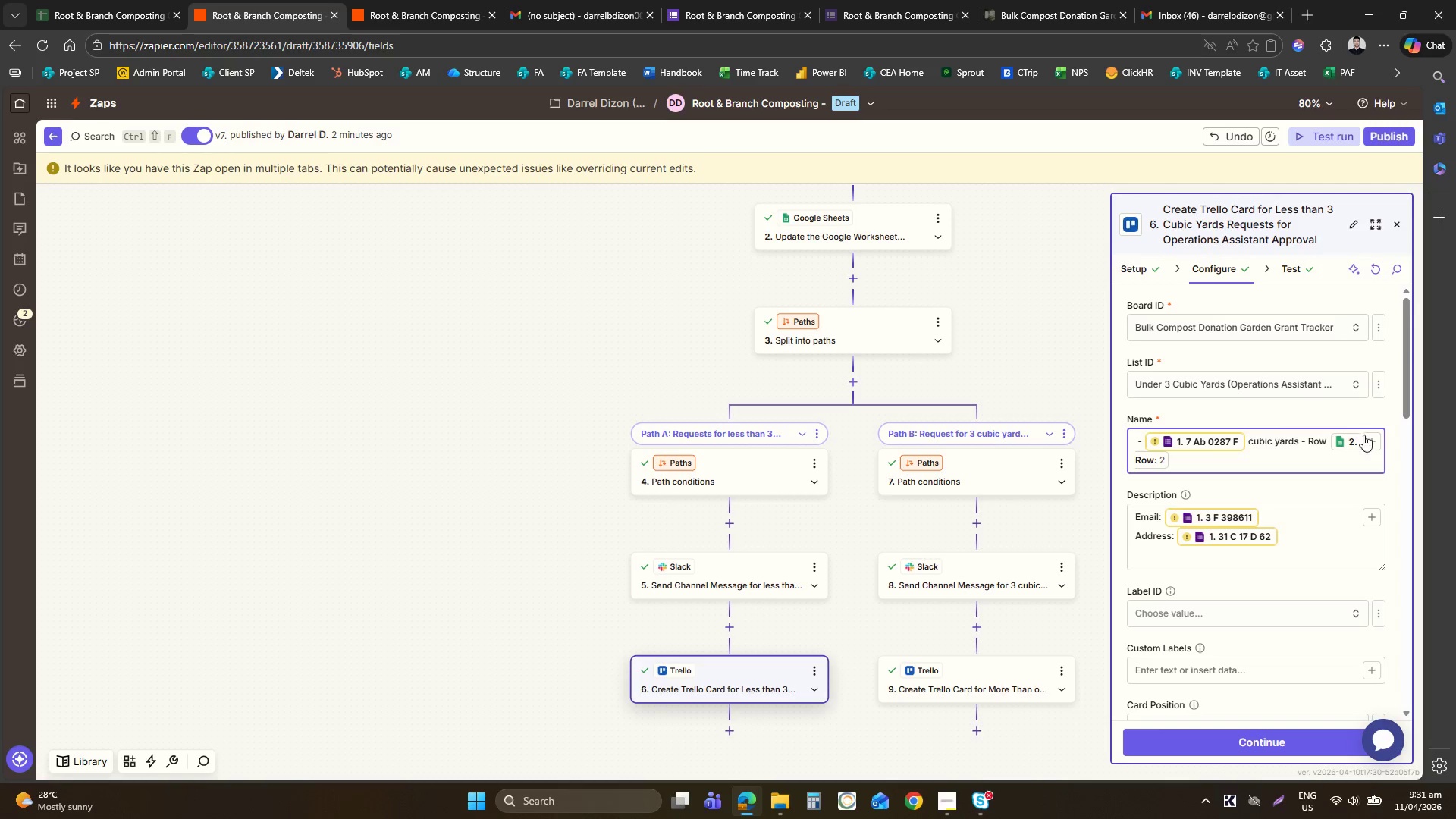 
left_click([1379, 436])
 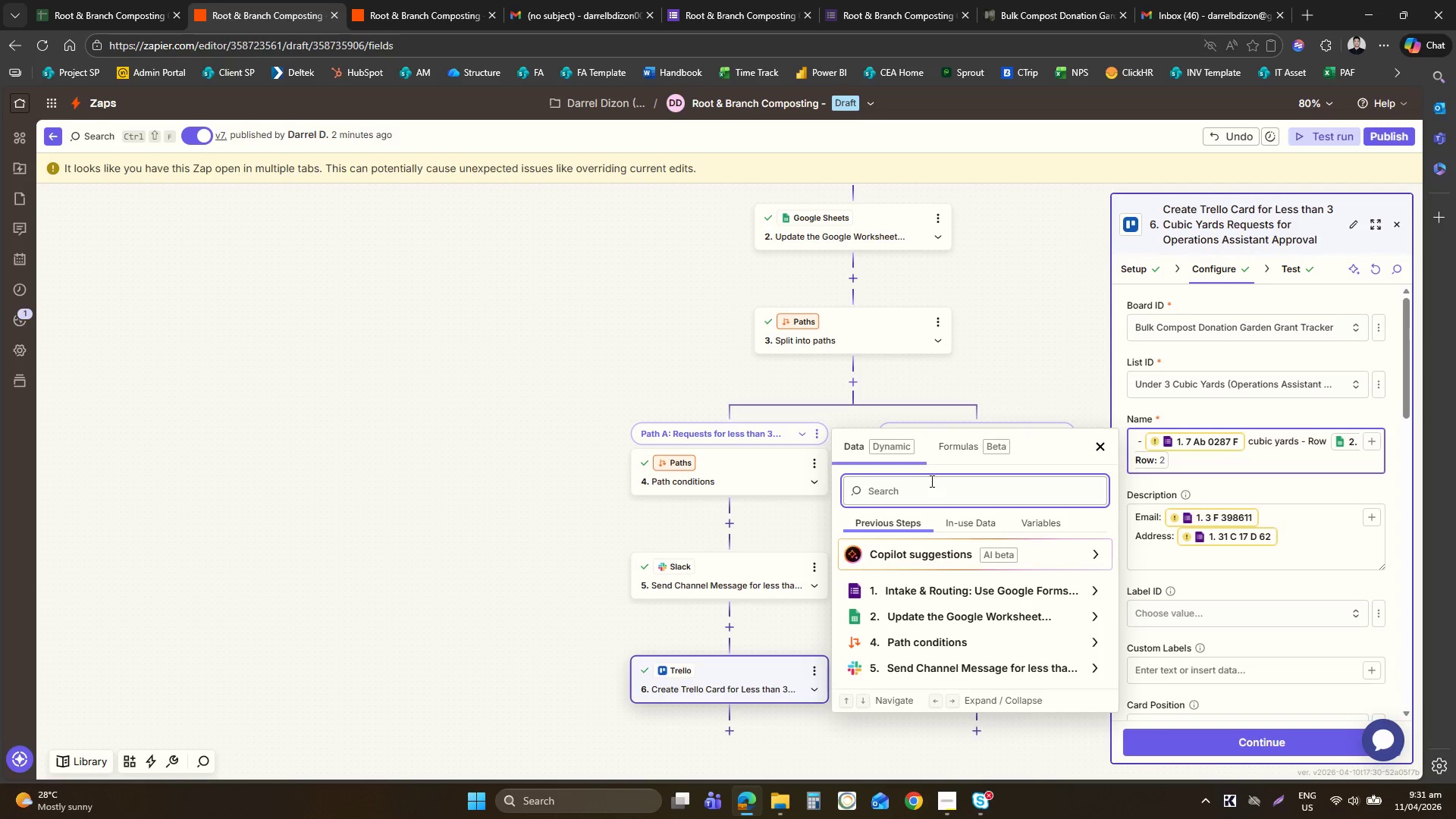 
type(gard)
 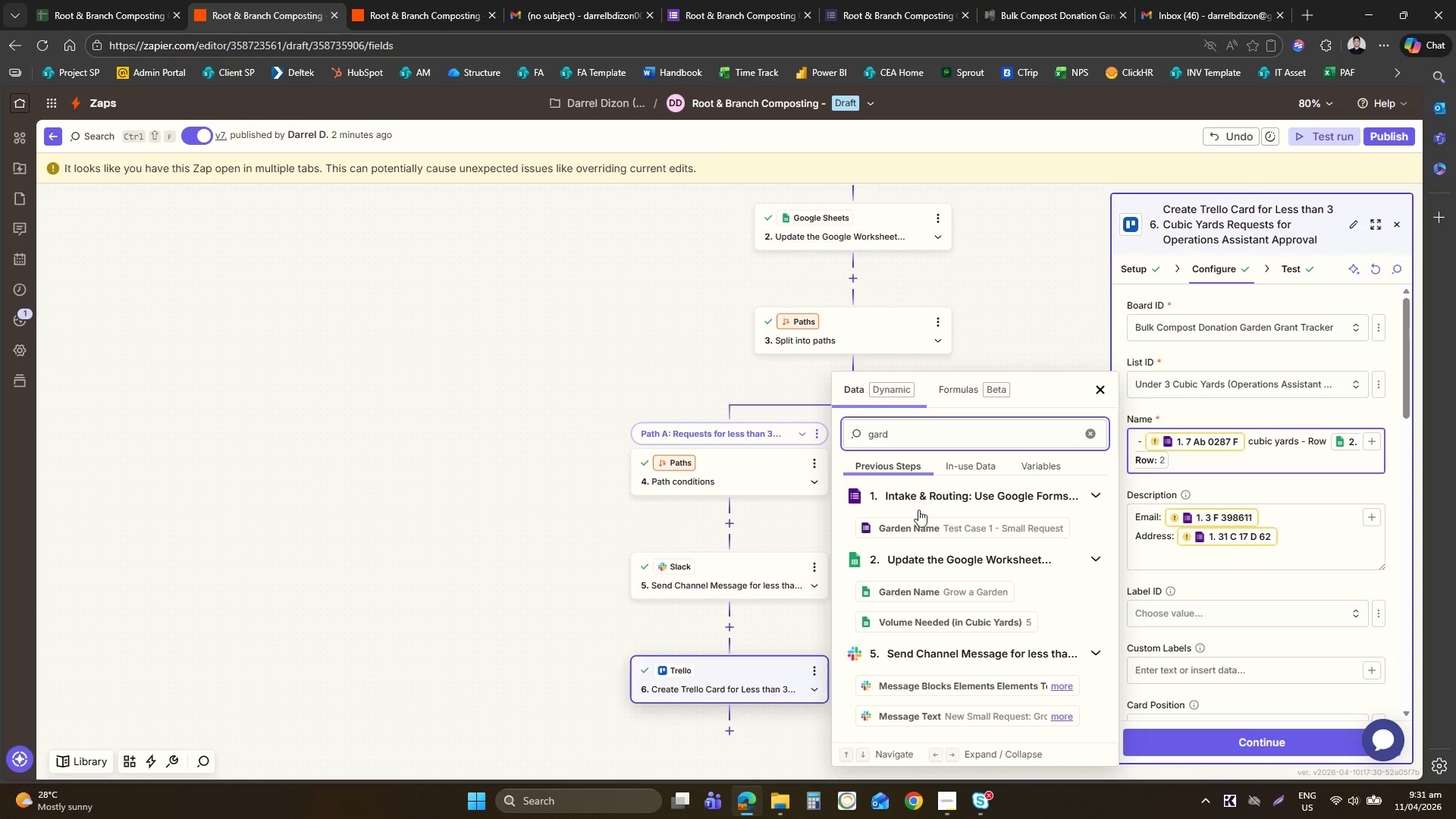 
left_click([915, 534])
 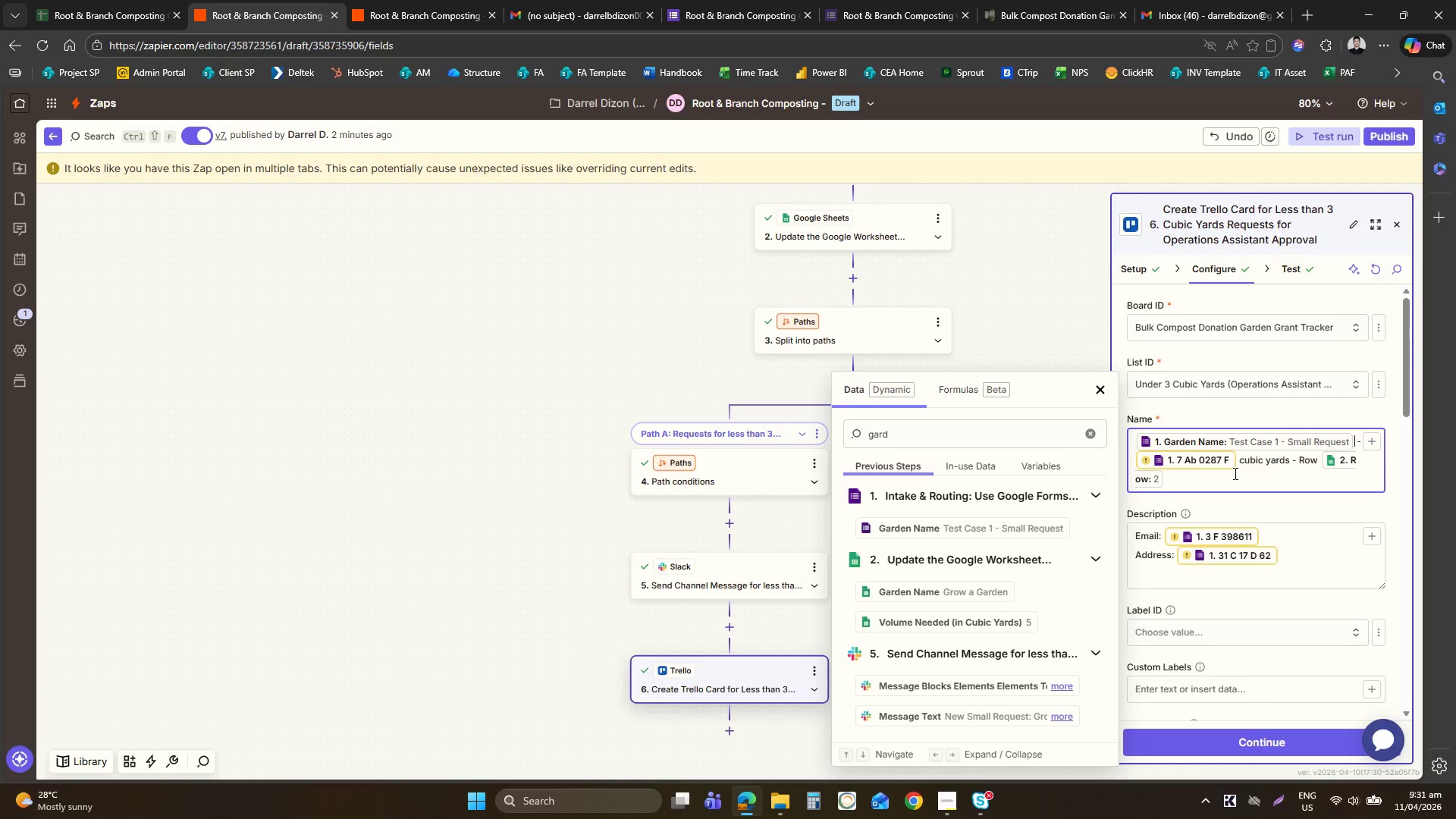 
left_click([1203, 461])
 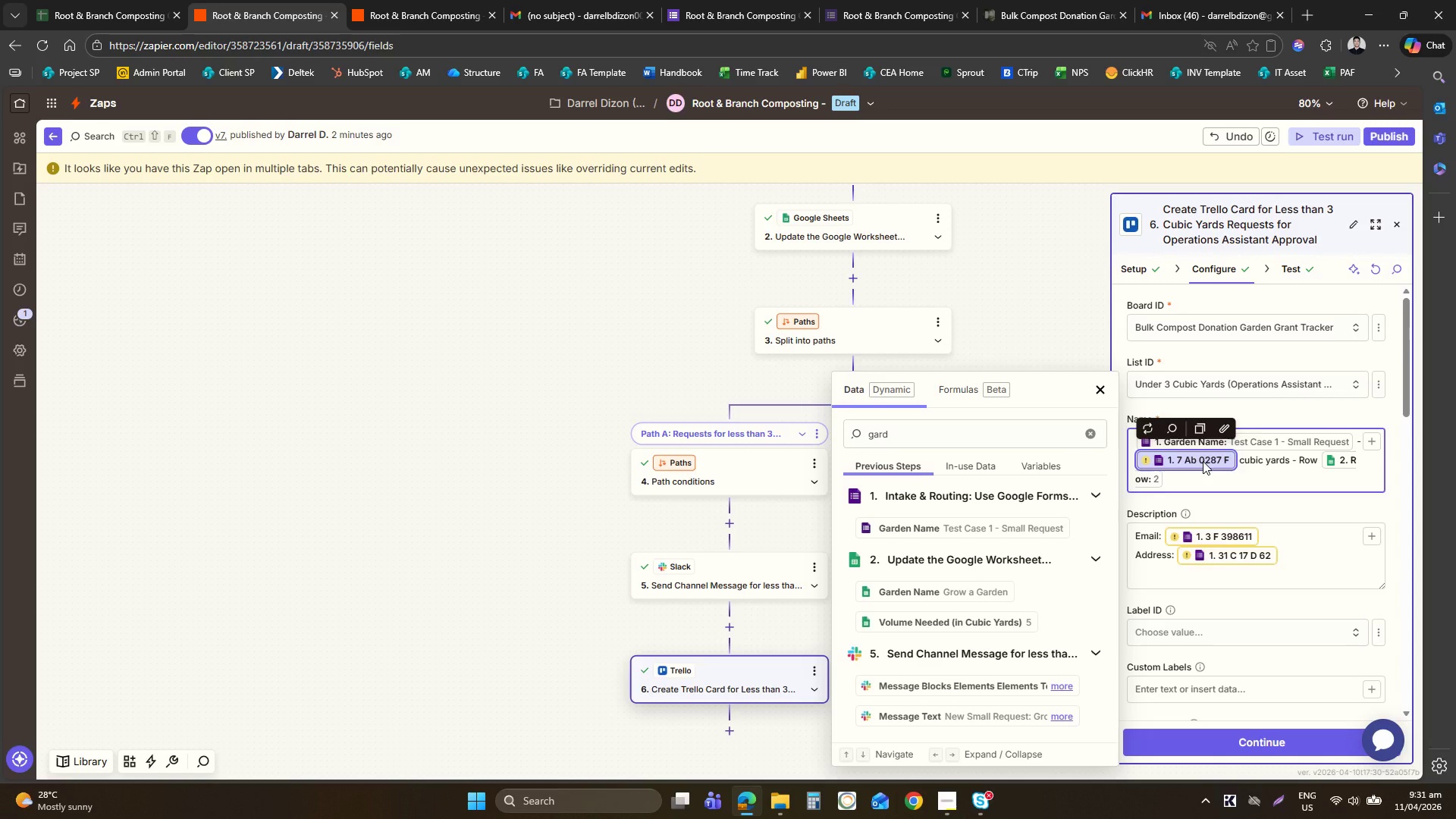 
key(Backspace)
 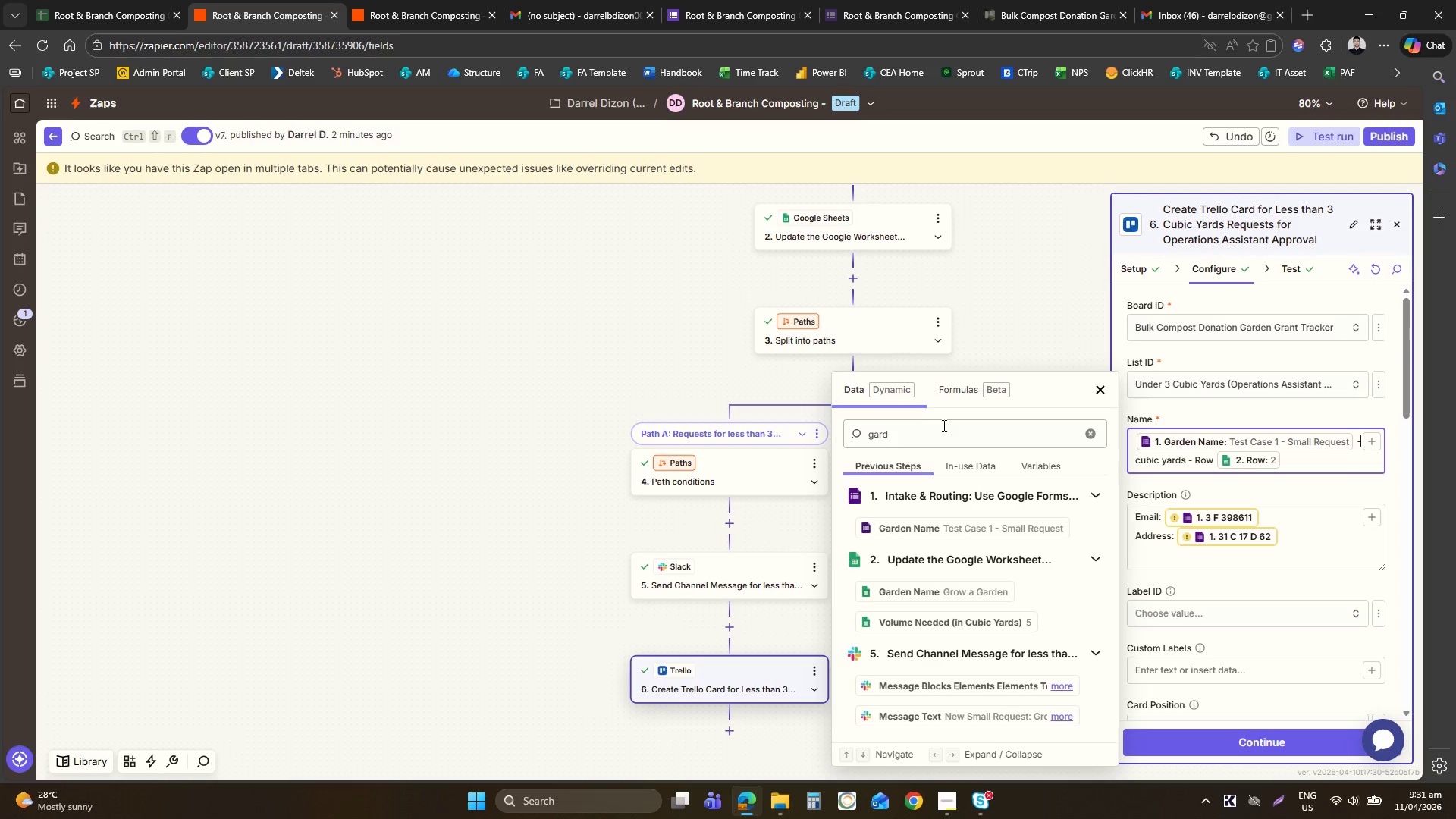 
double_click([930, 428])
 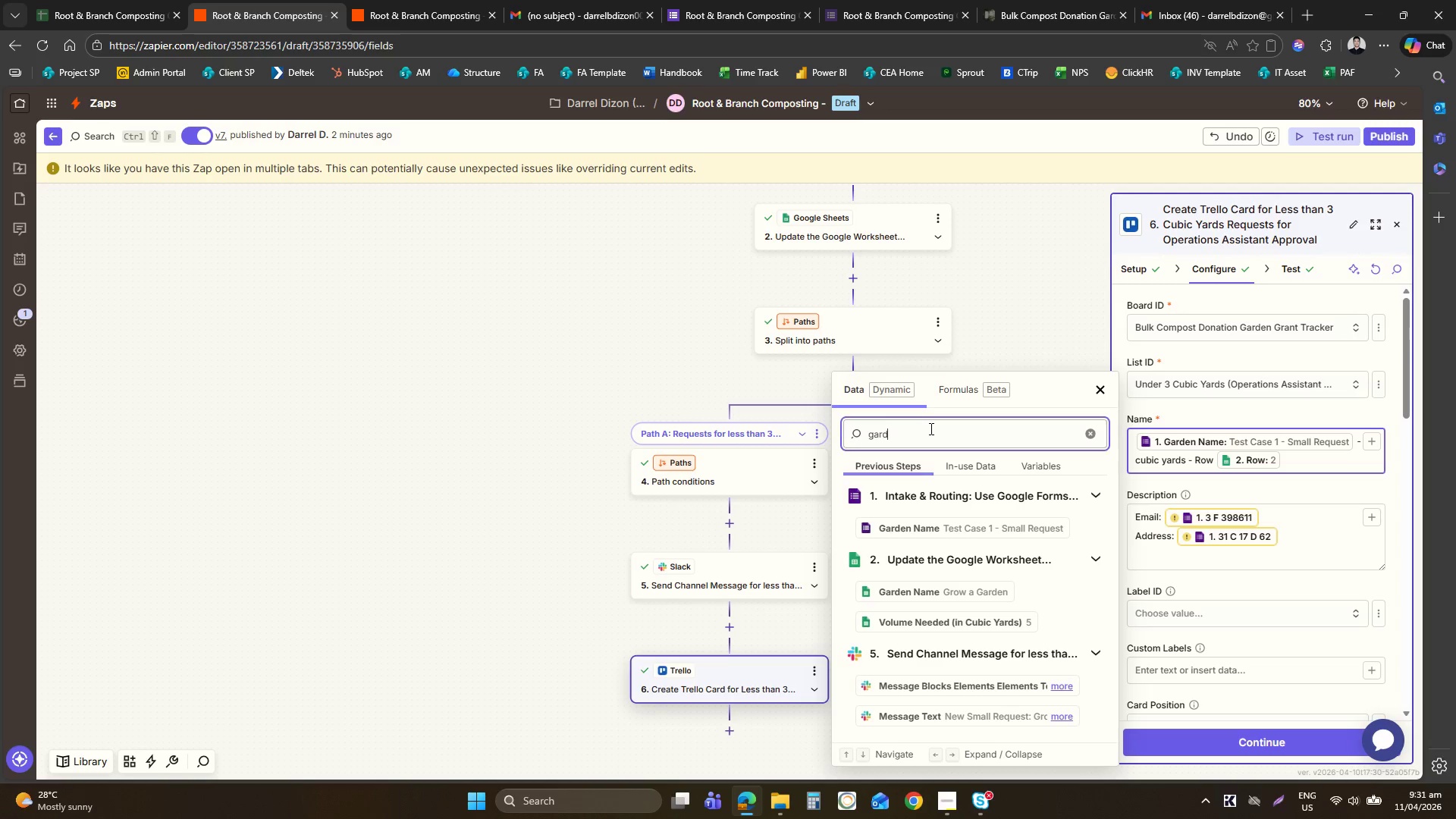 
triple_click([930, 428])
 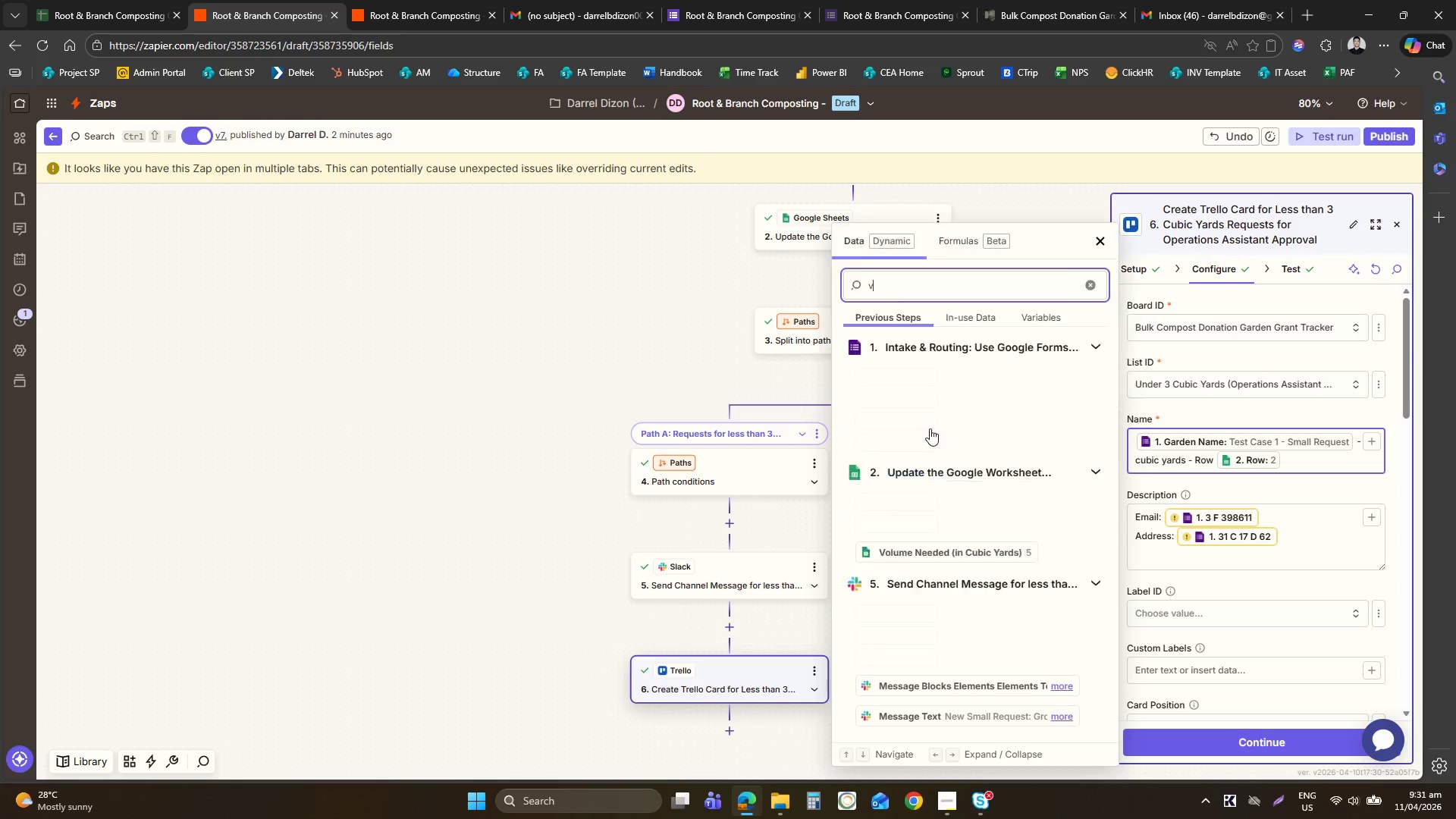 
type(vol)
 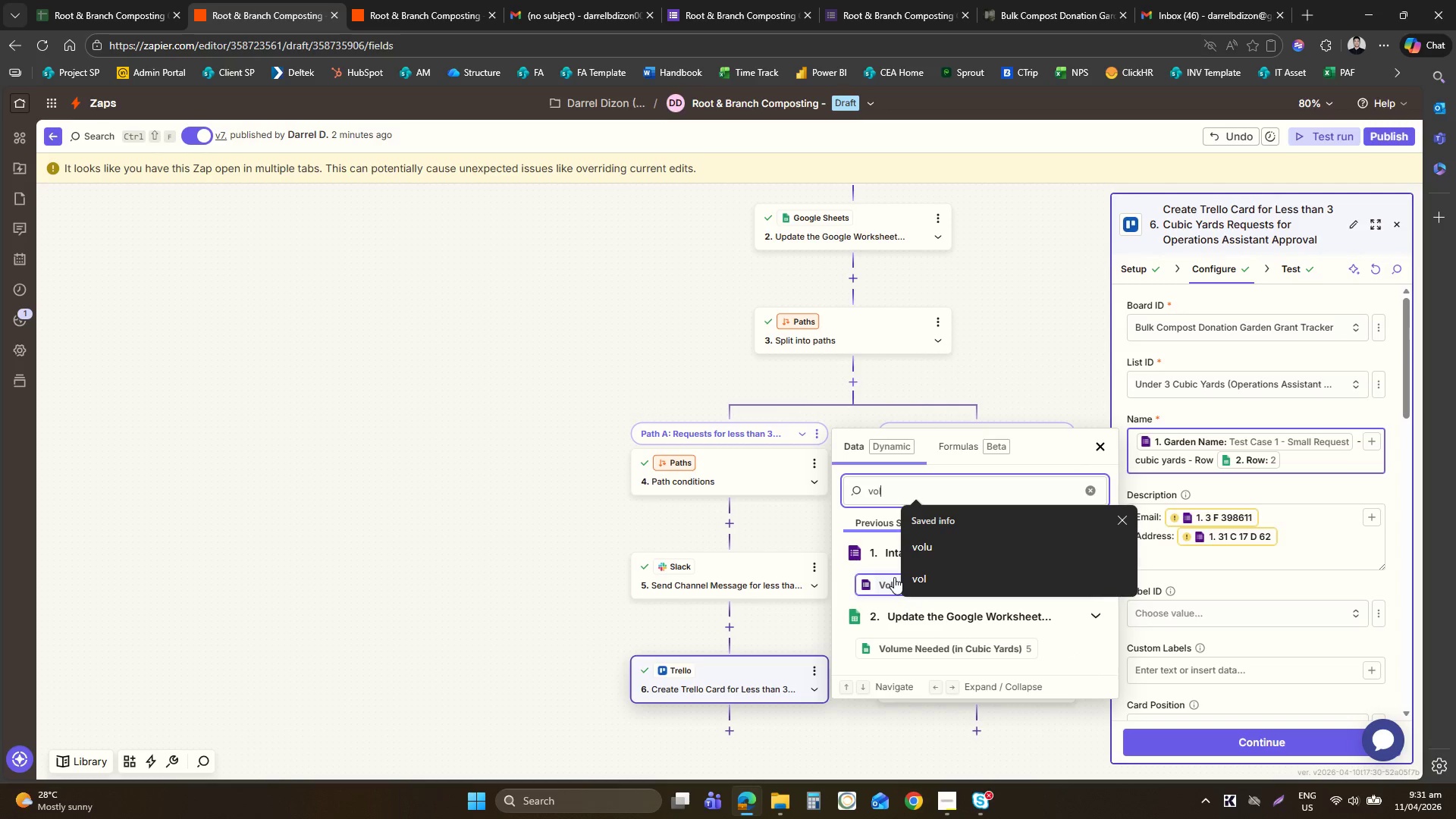 
left_click([894, 577])
 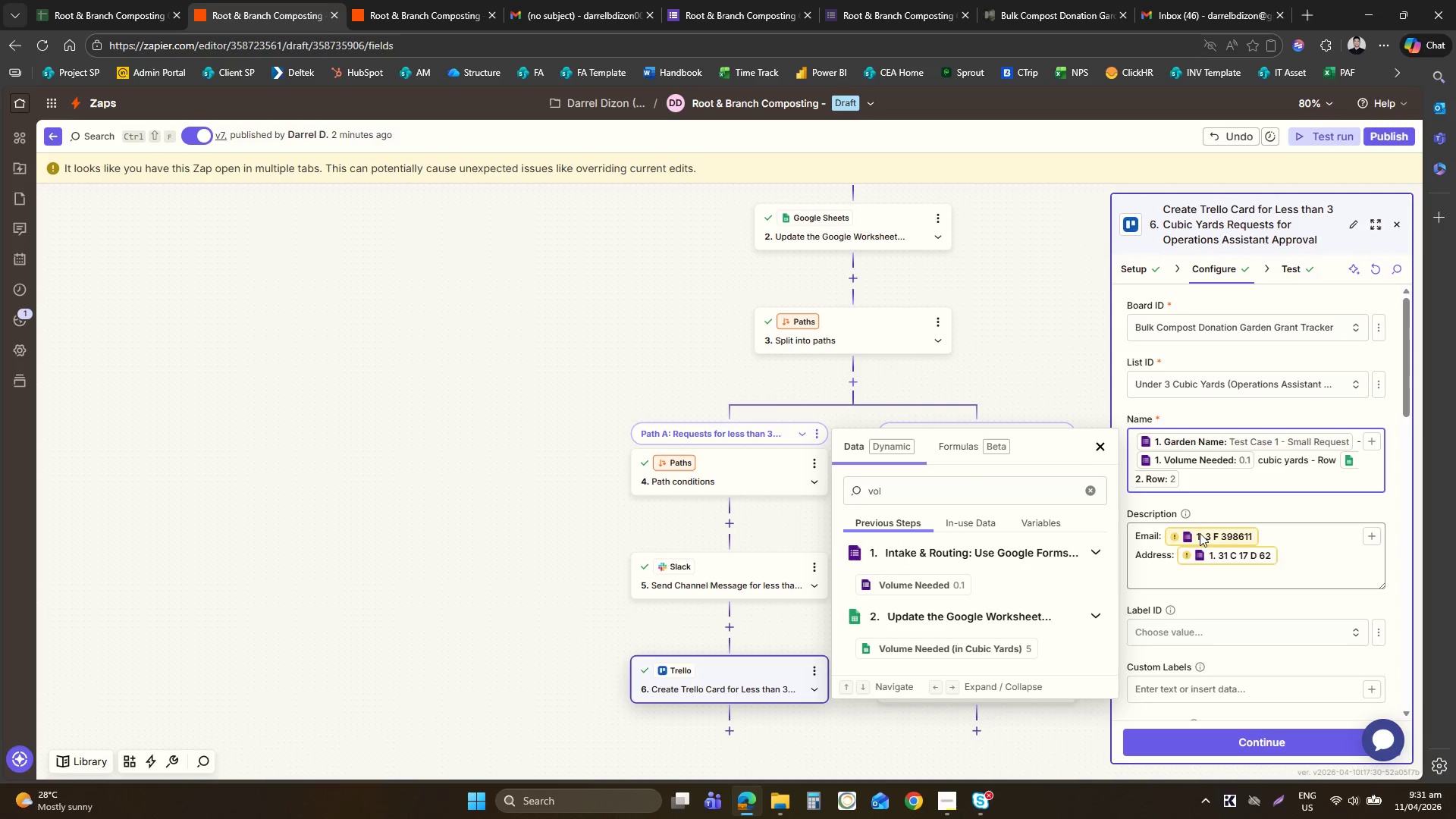 
left_click([1192, 538])
 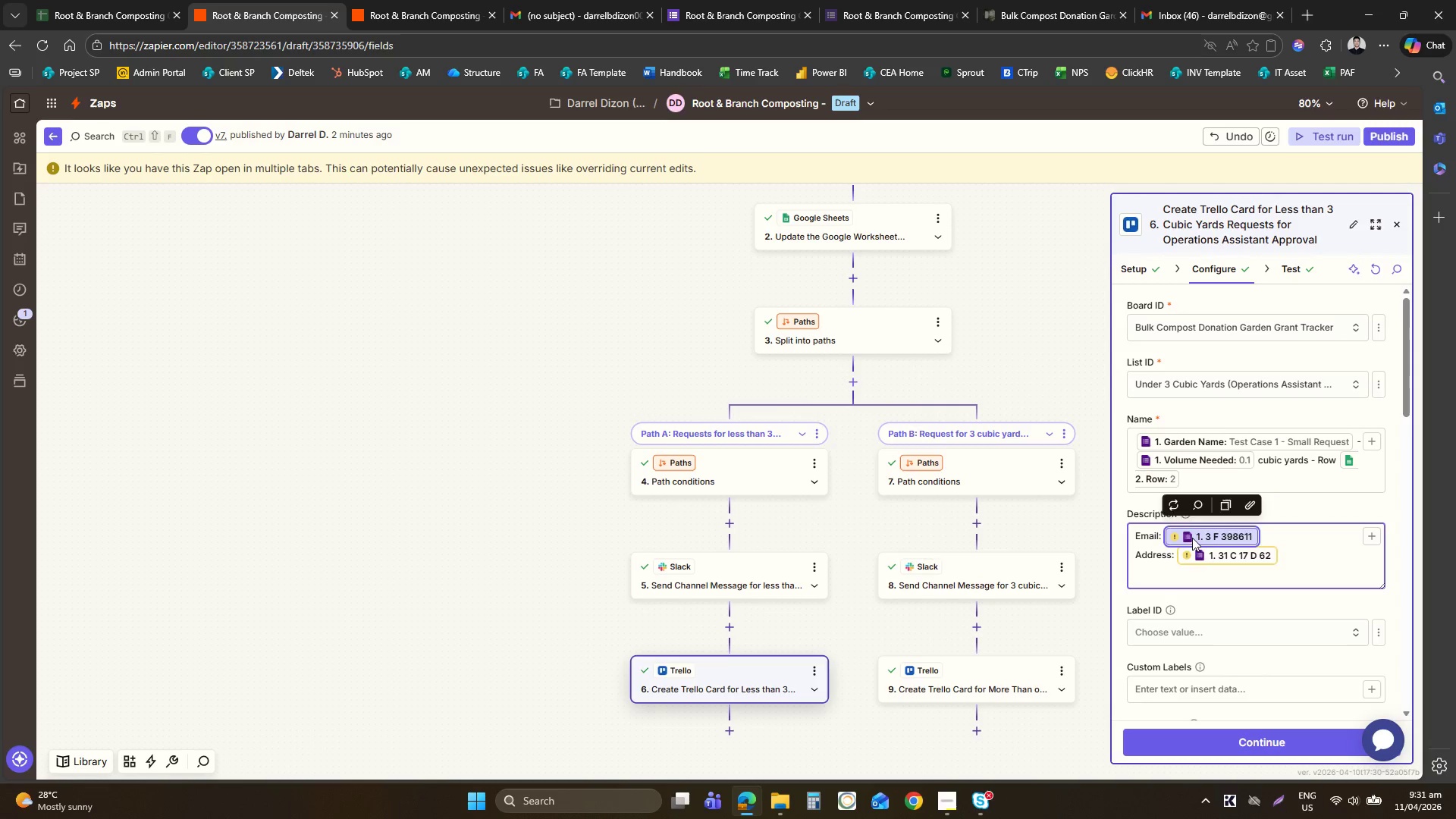 
key(Backspace)
 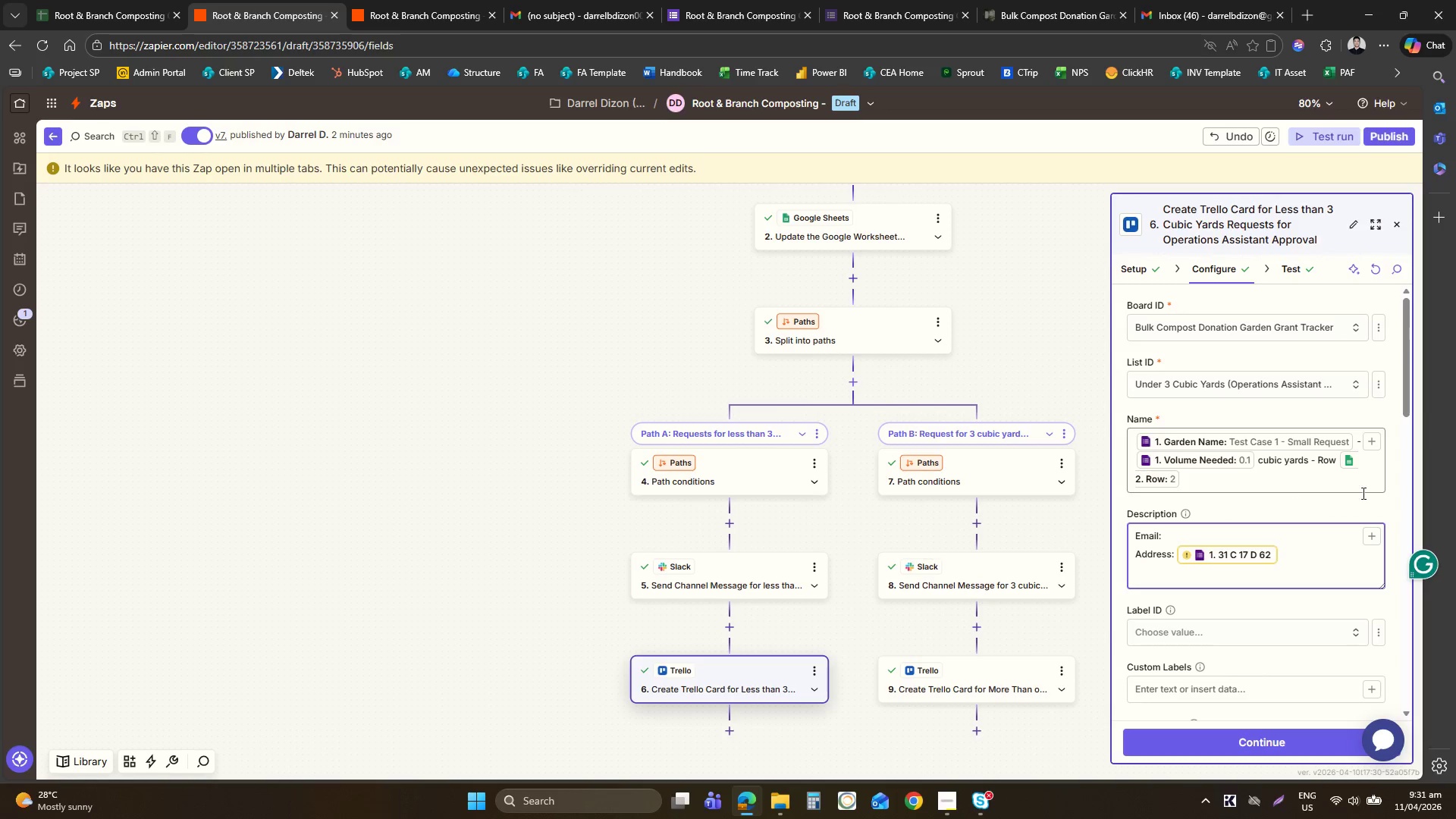 
left_click([1373, 532])
 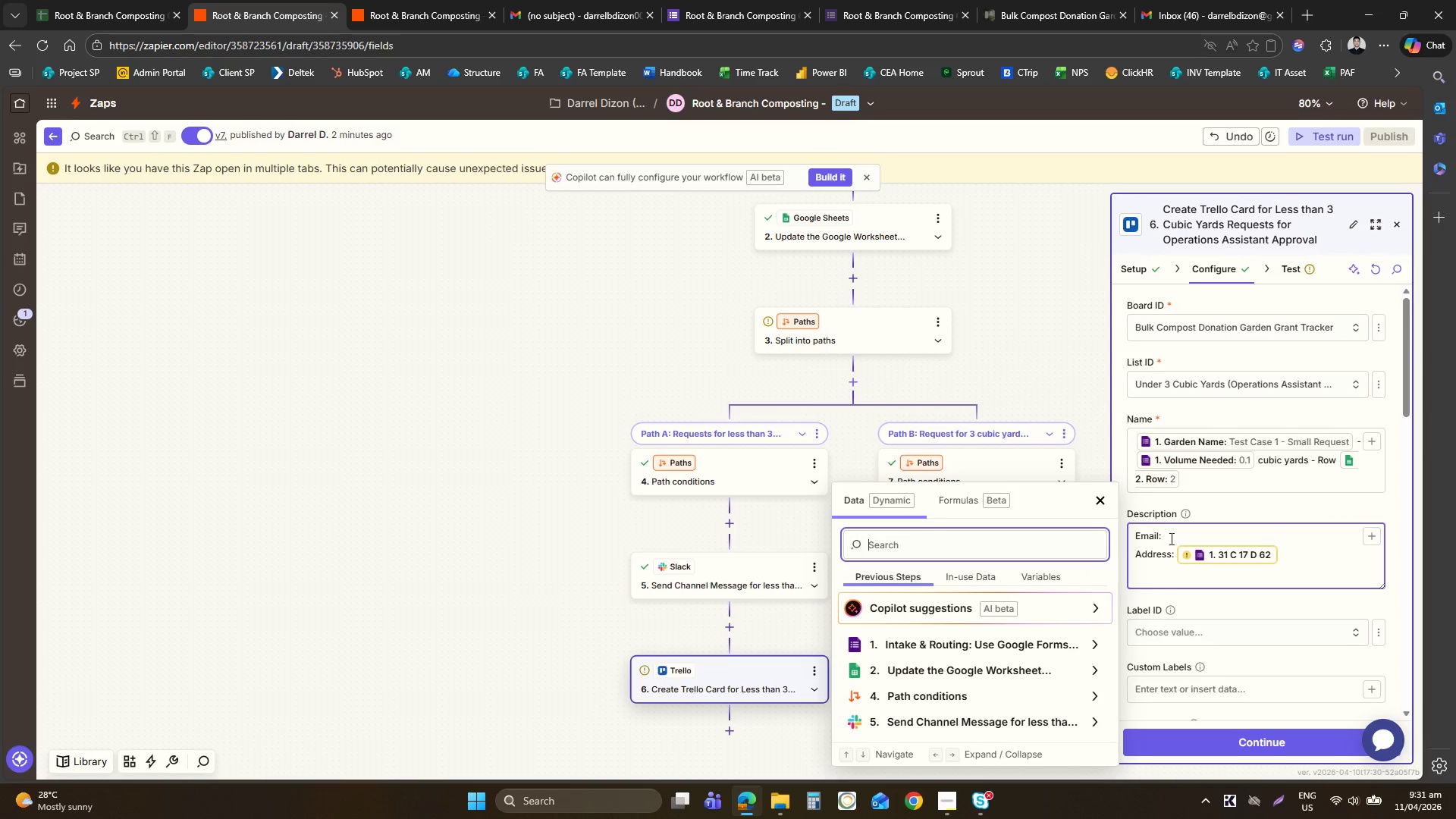 
type(ema)
 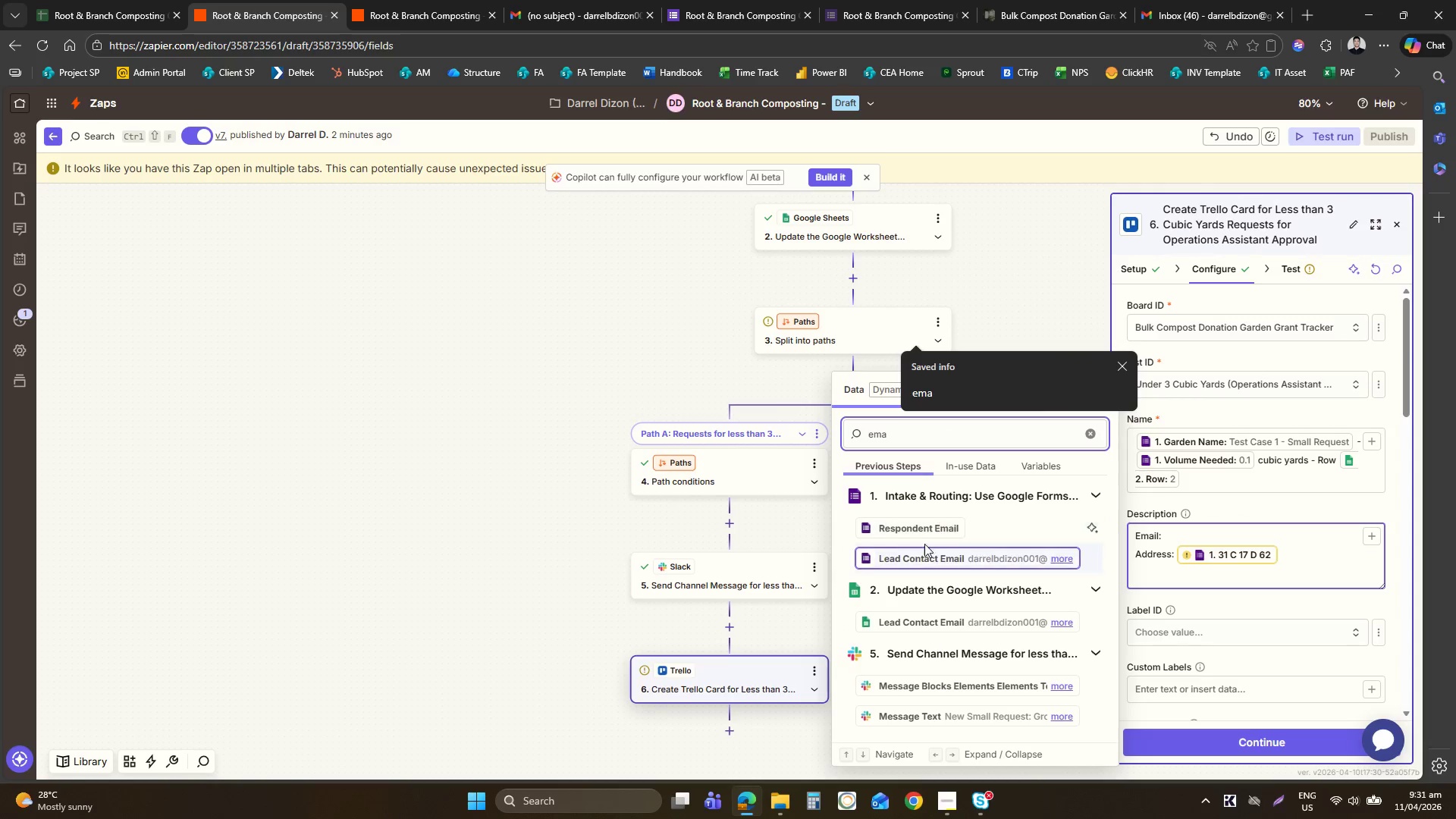 
left_click([920, 560])
 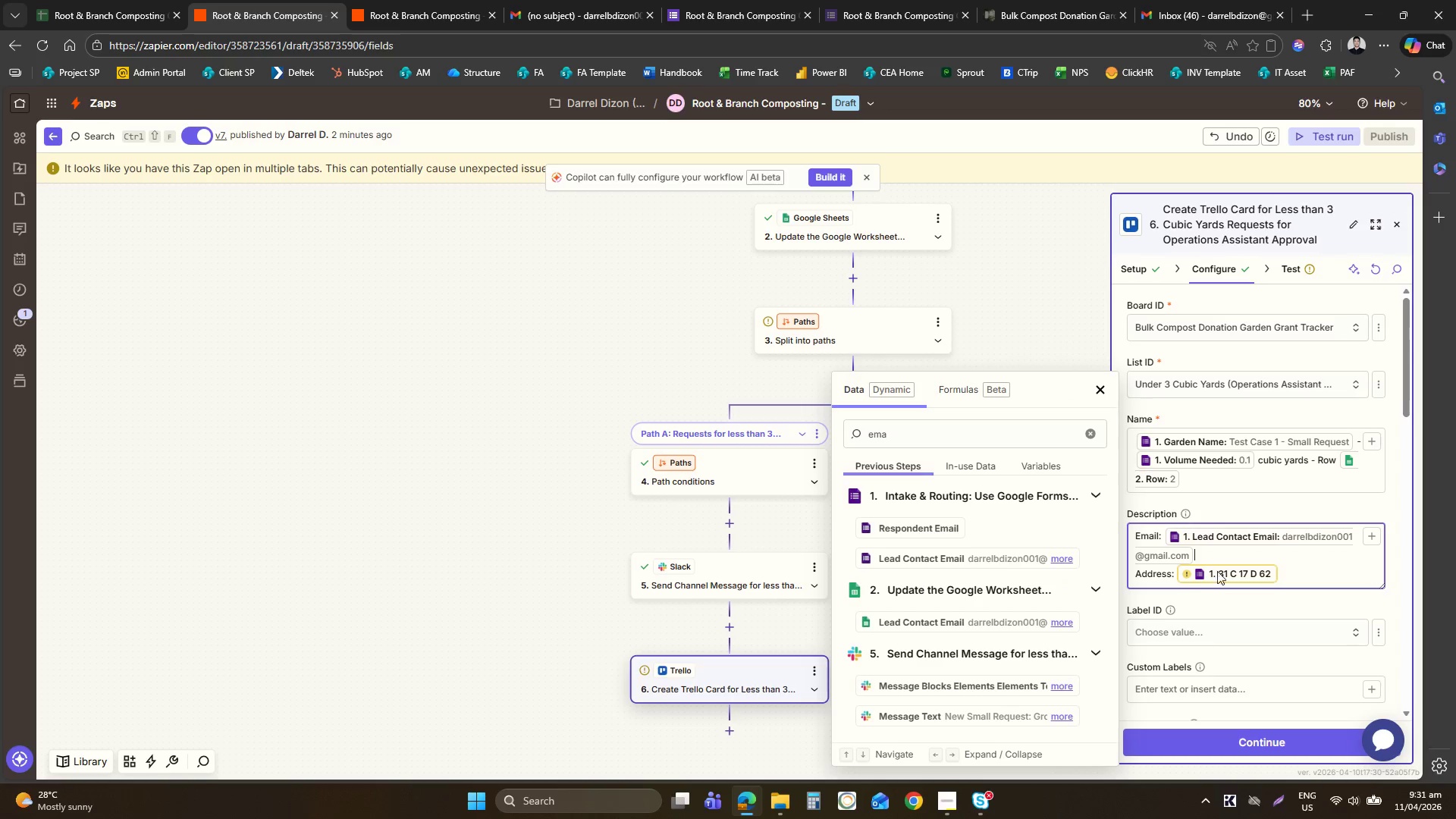 
left_click([1219, 573])
 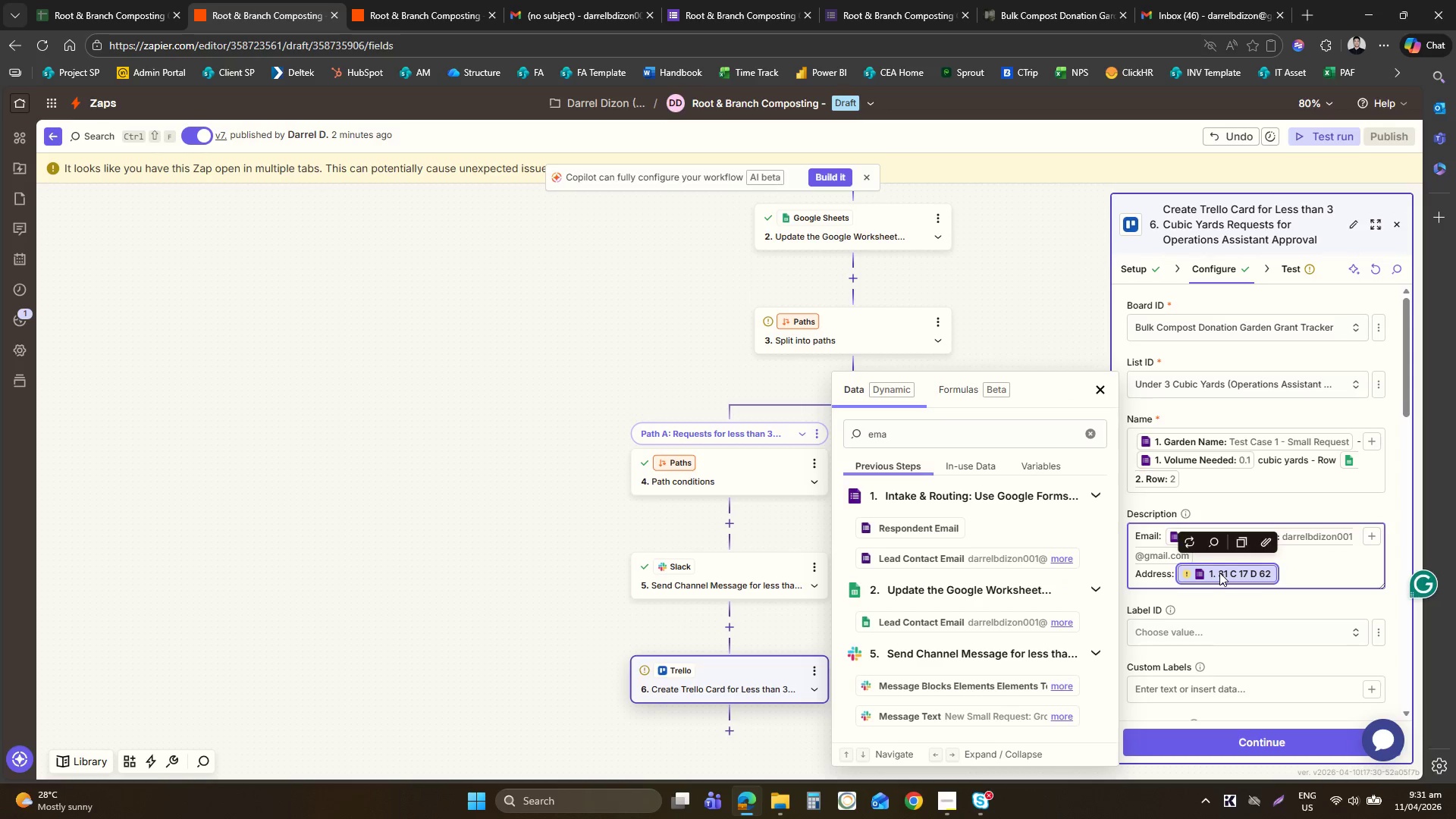 
key(Backspace)
 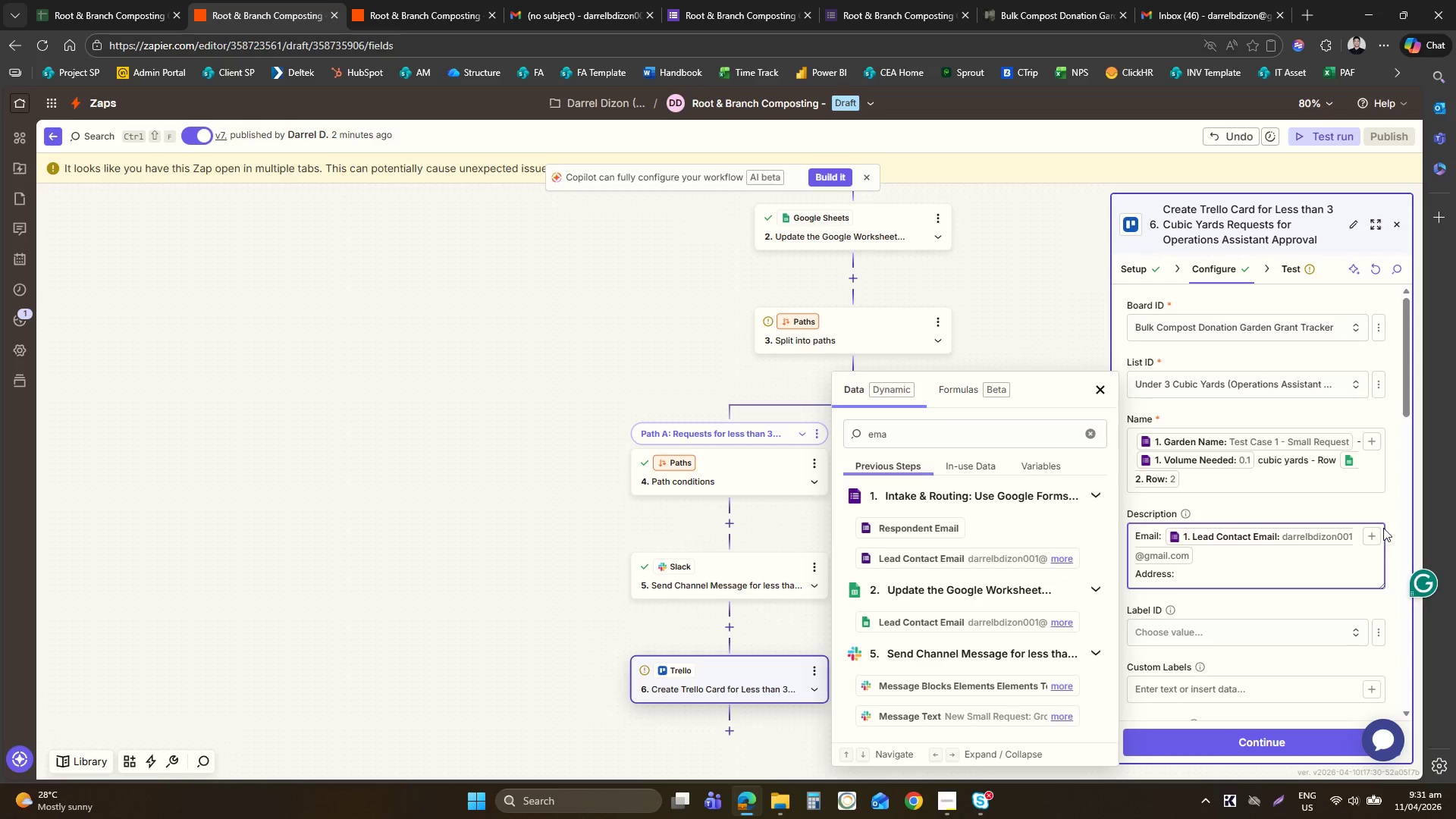 
left_click([1368, 535])
 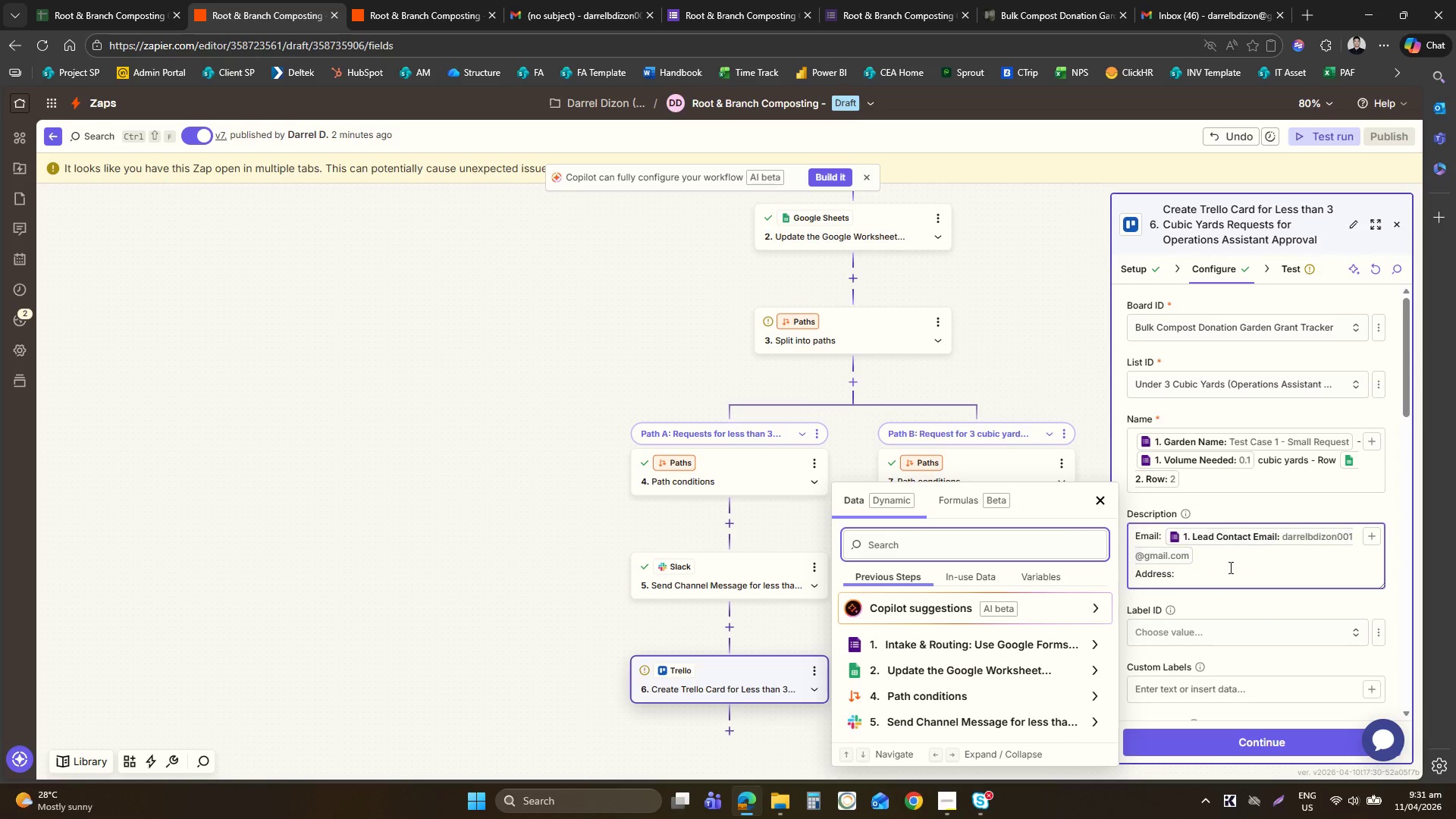 
left_click([1225, 569])
 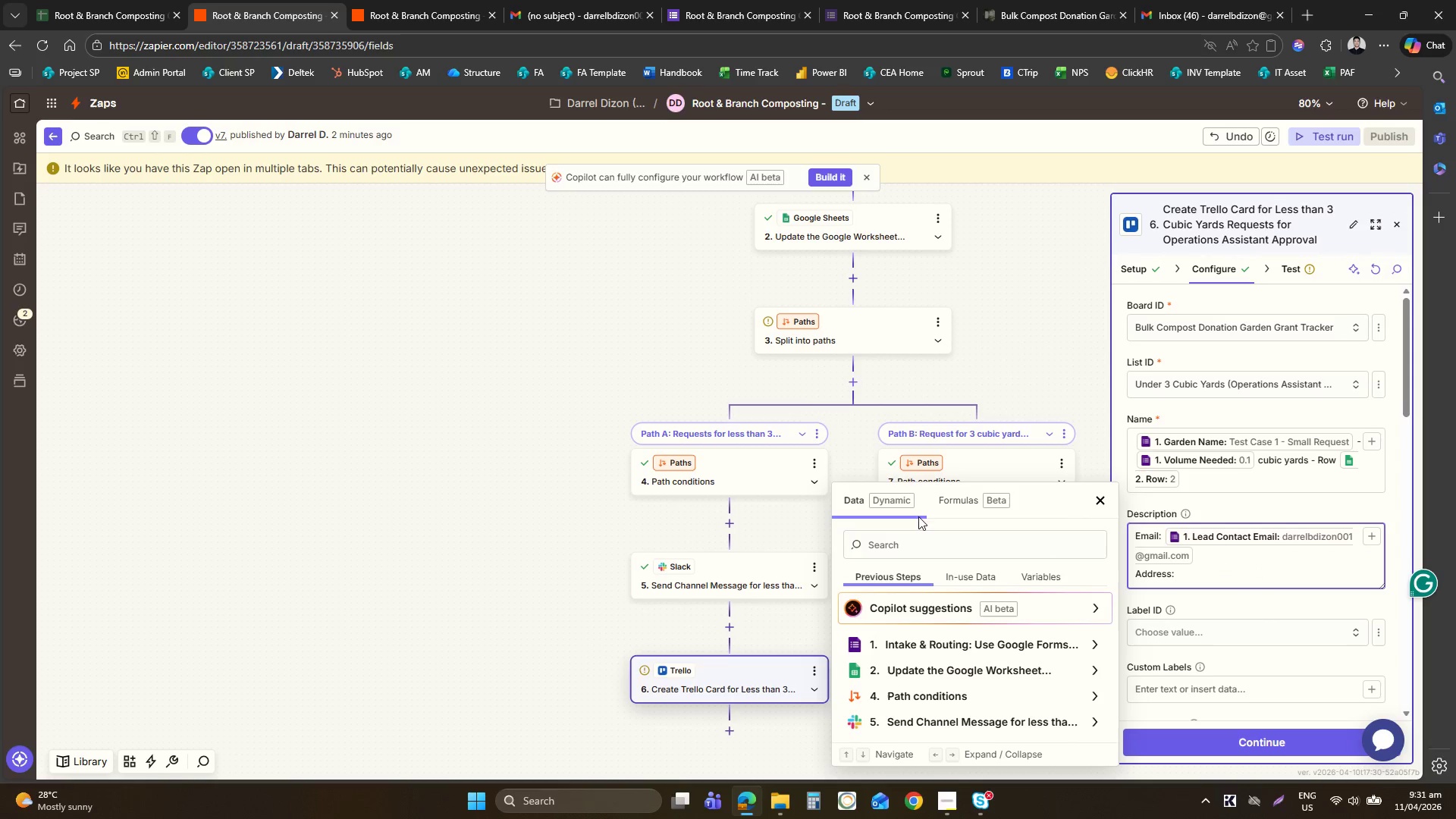 
left_click([916, 542])
 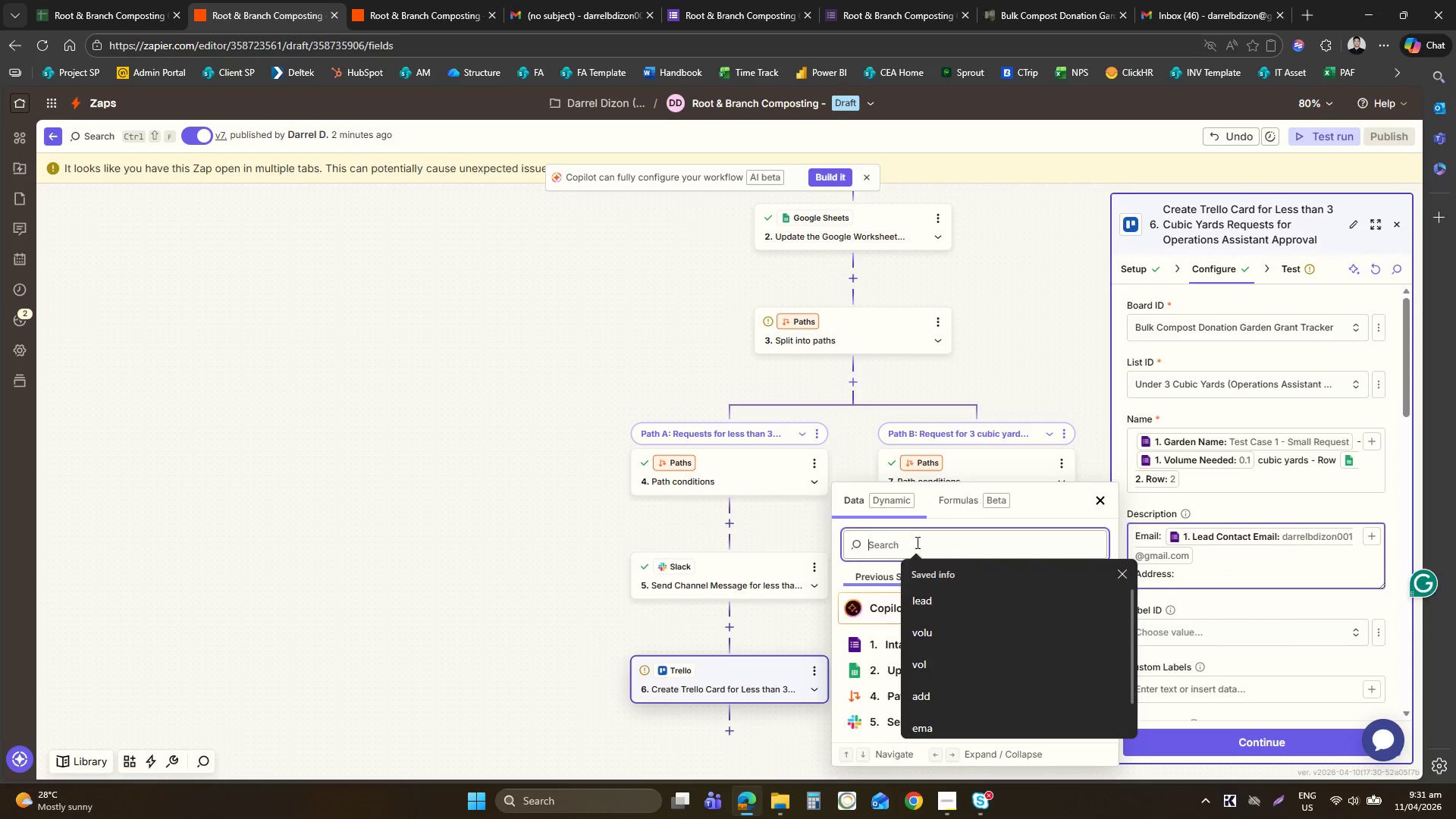 
type(add)
 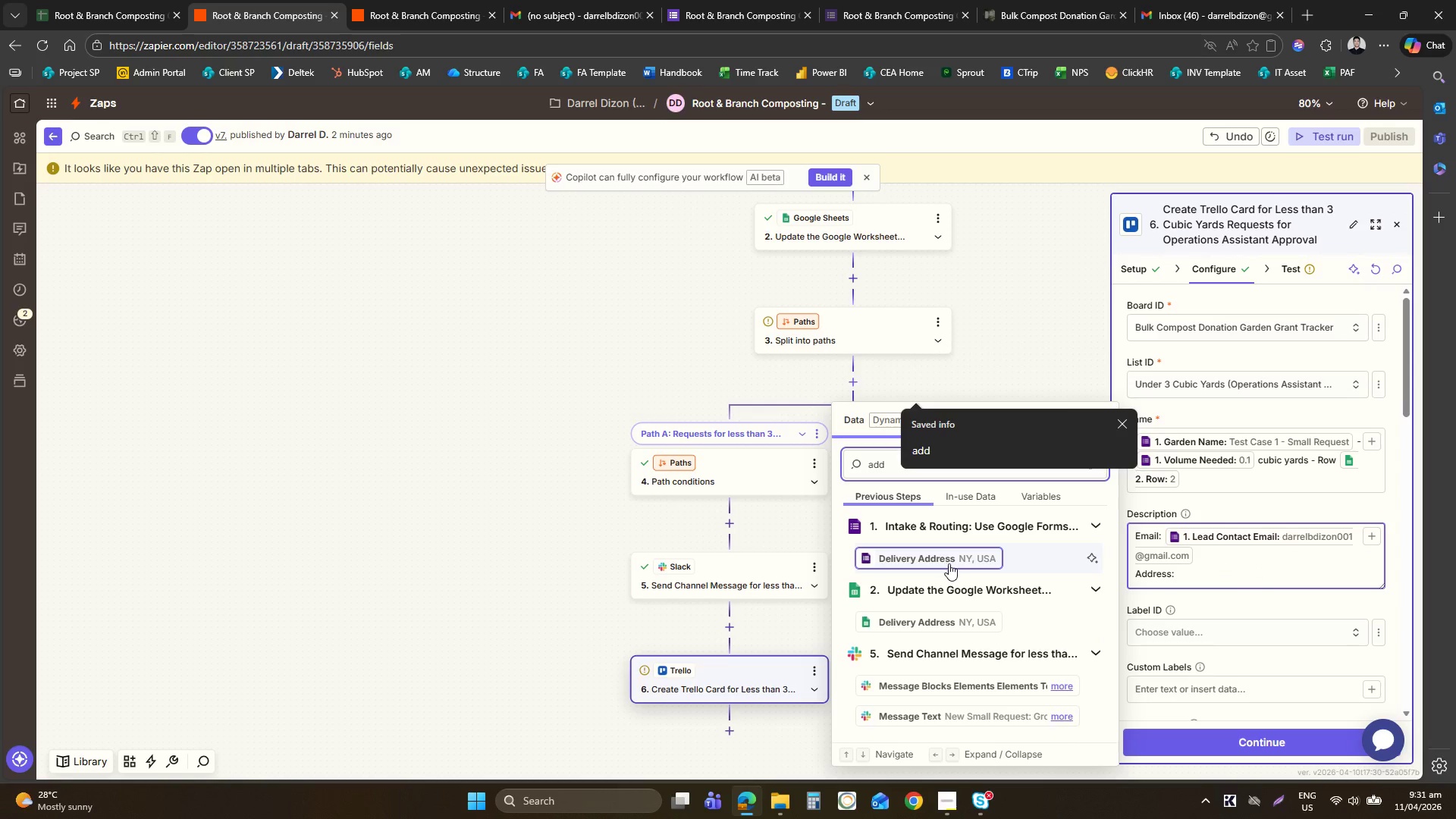 
left_click([949, 565])
 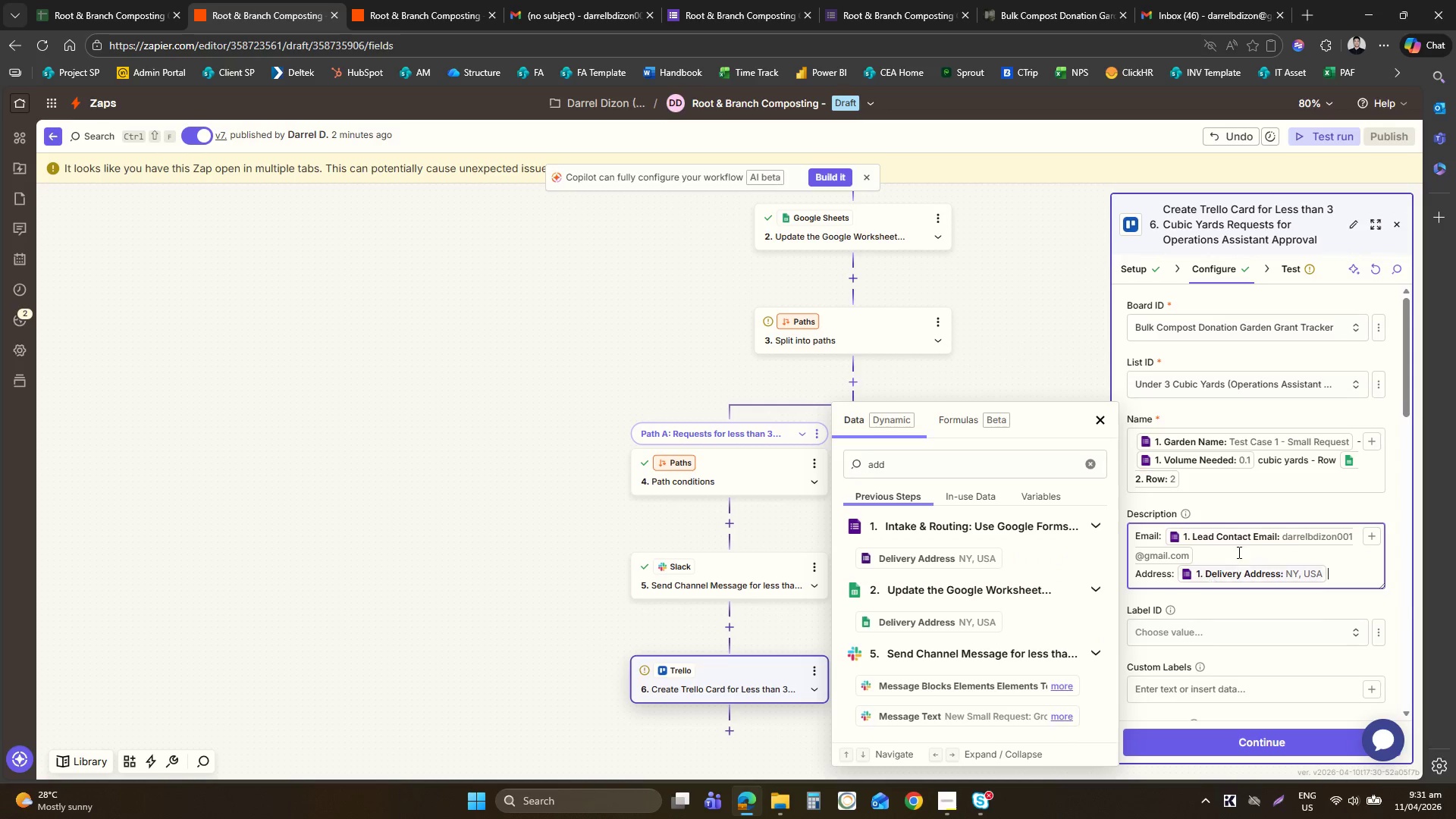 
left_click([1257, 554])
 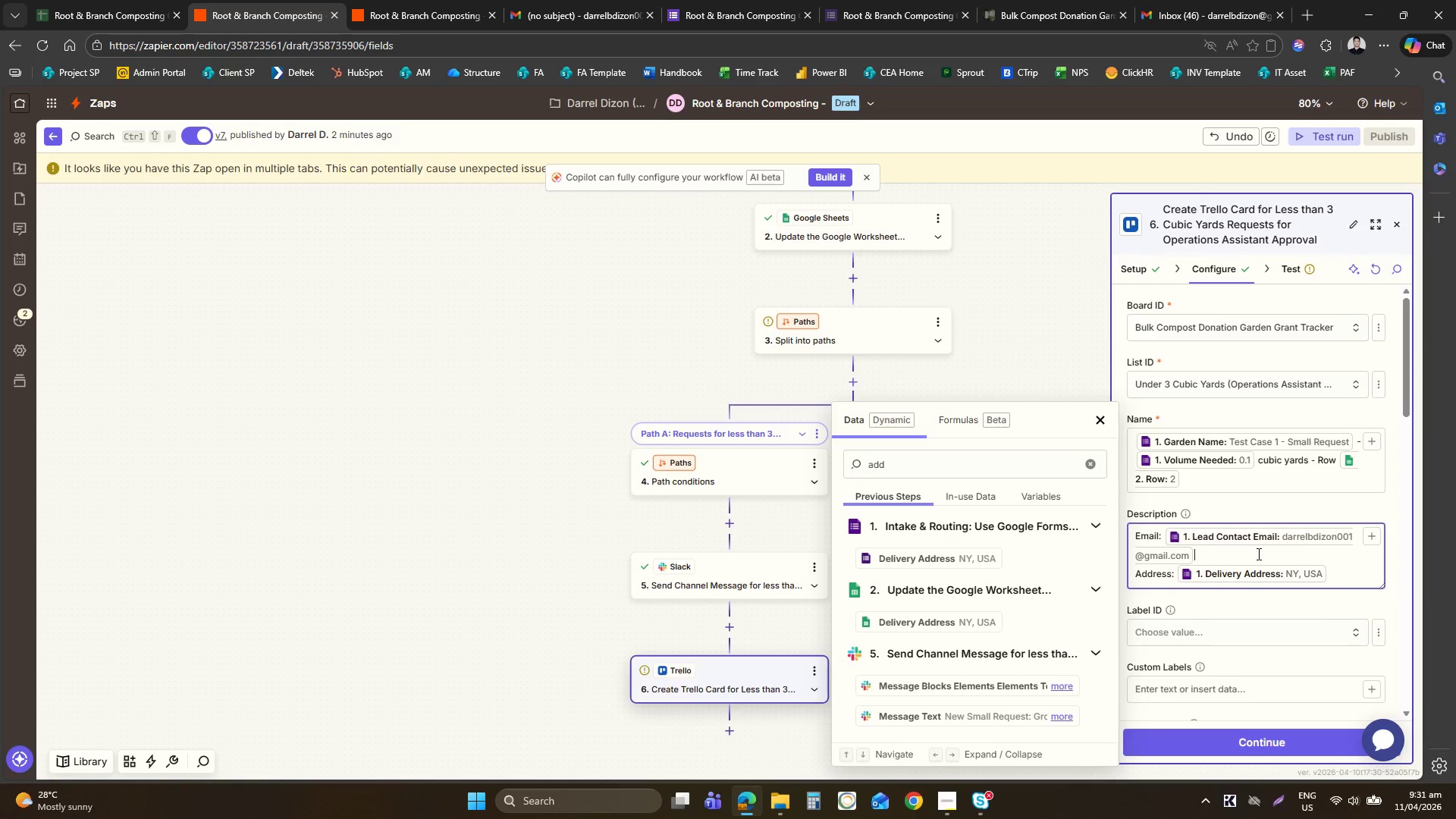 
key(Control+A)
 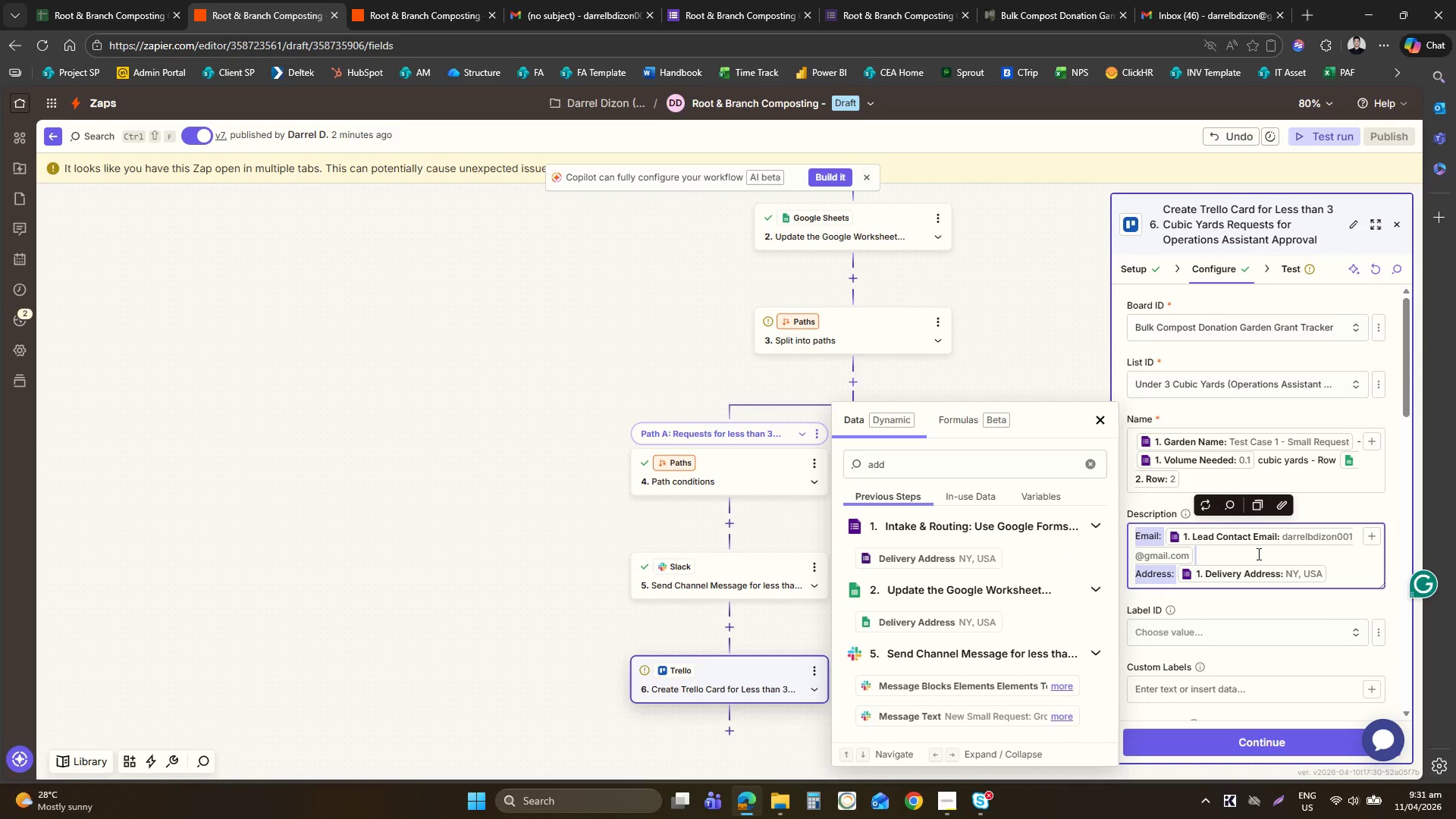 
key(Control+C)
 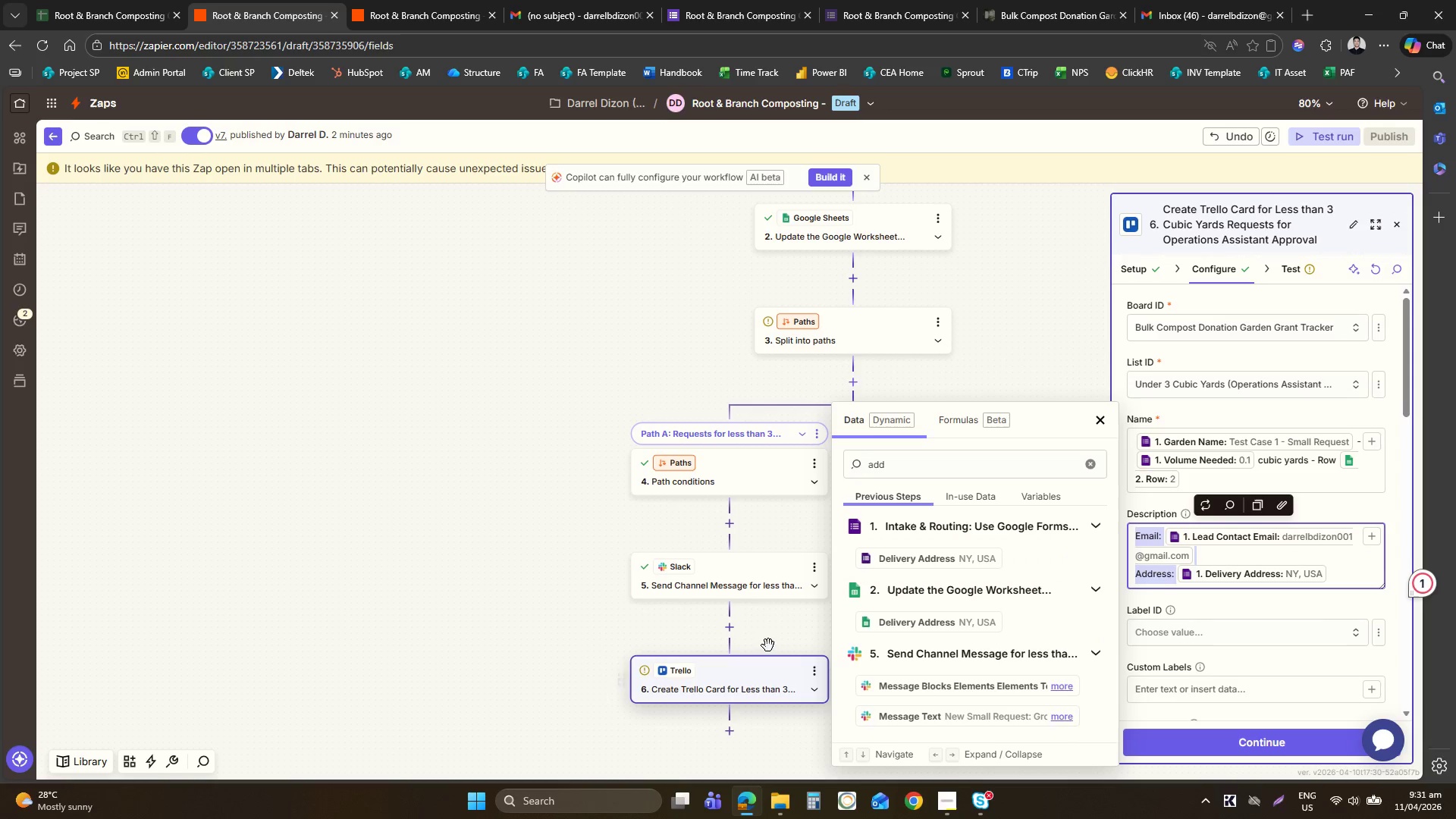 
left_click([760, 644])
 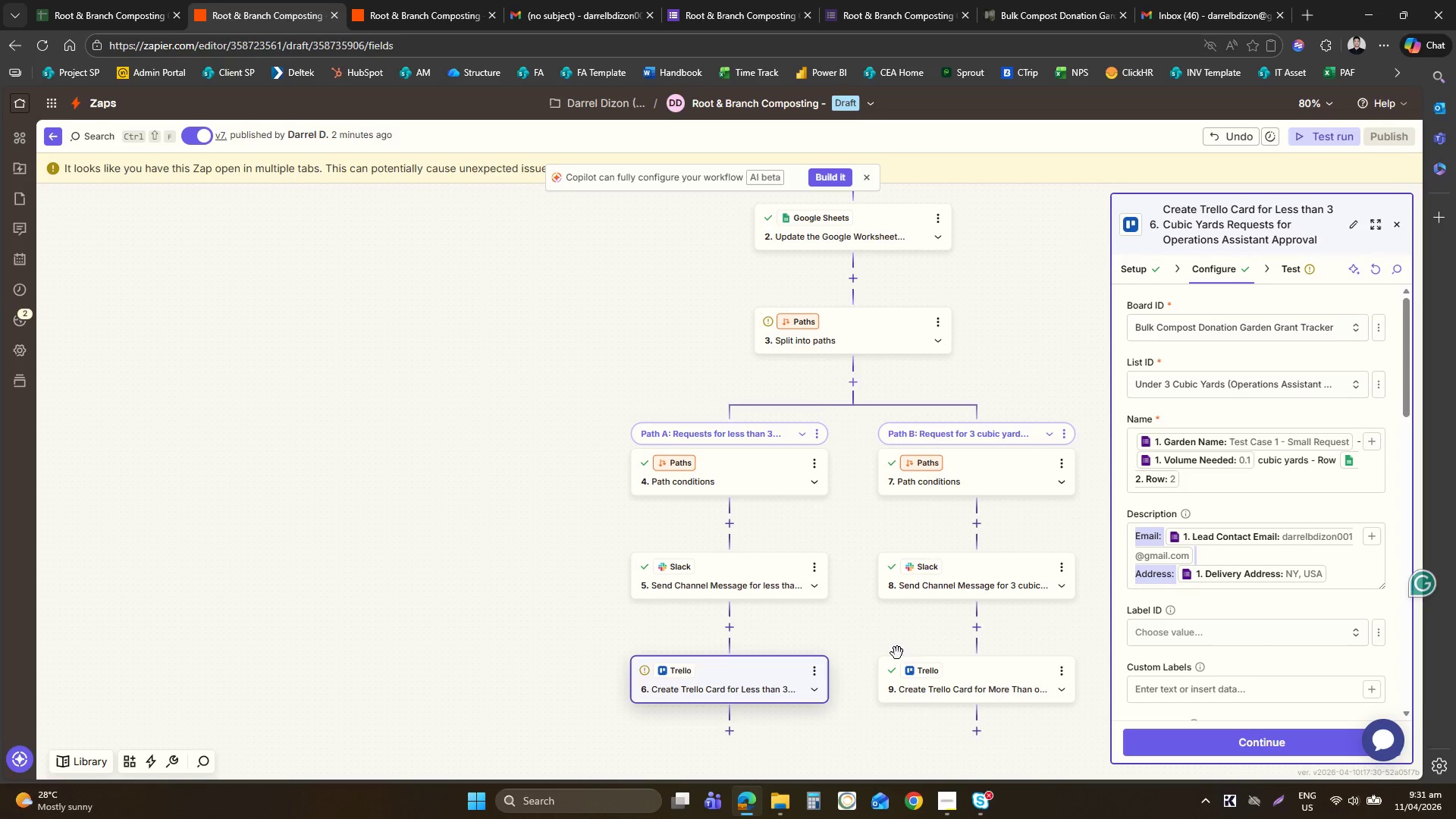 
left_click([946, 679])
 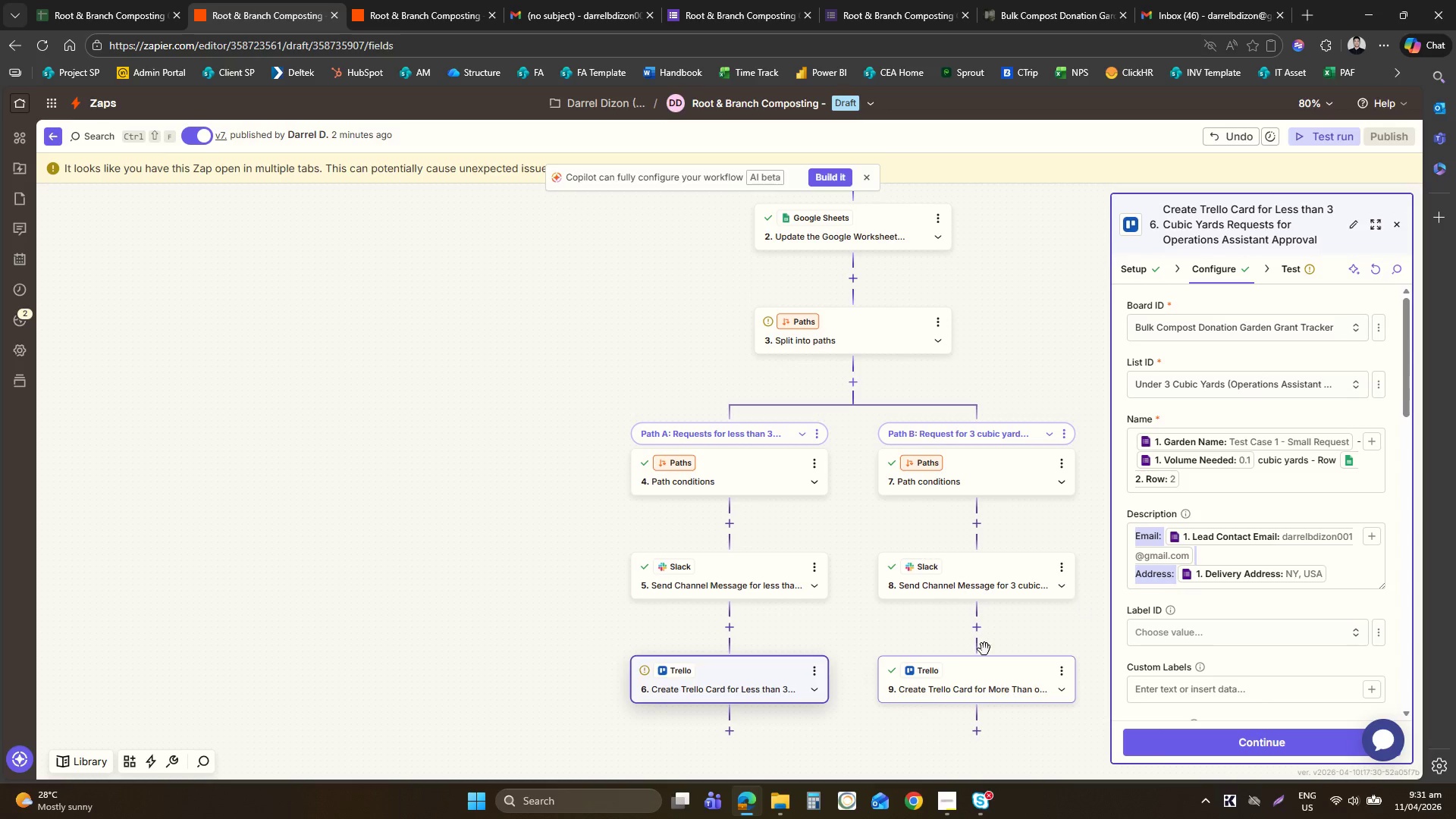 
left_click([949, 661])
 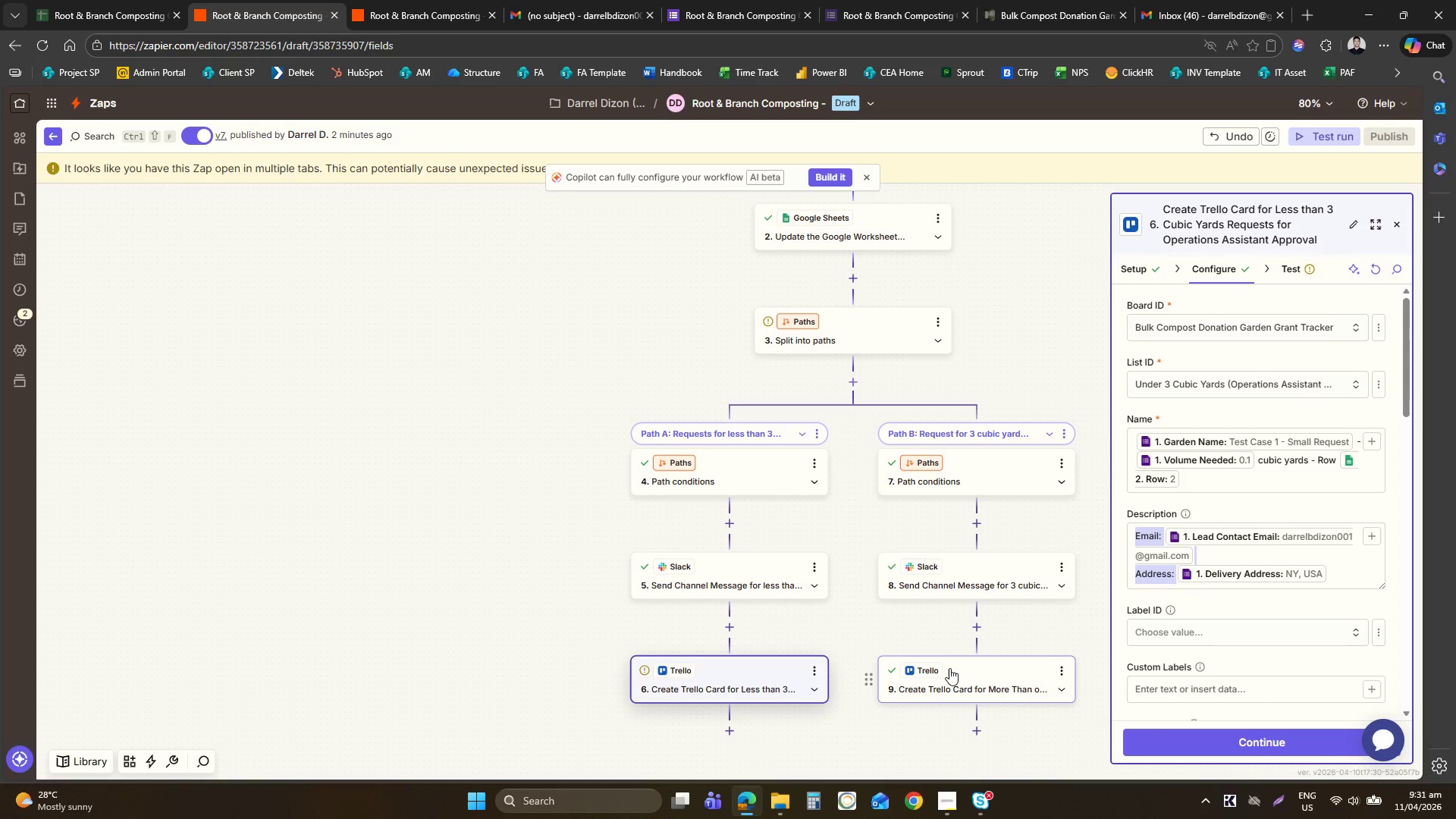 
left_click([949, 670])
 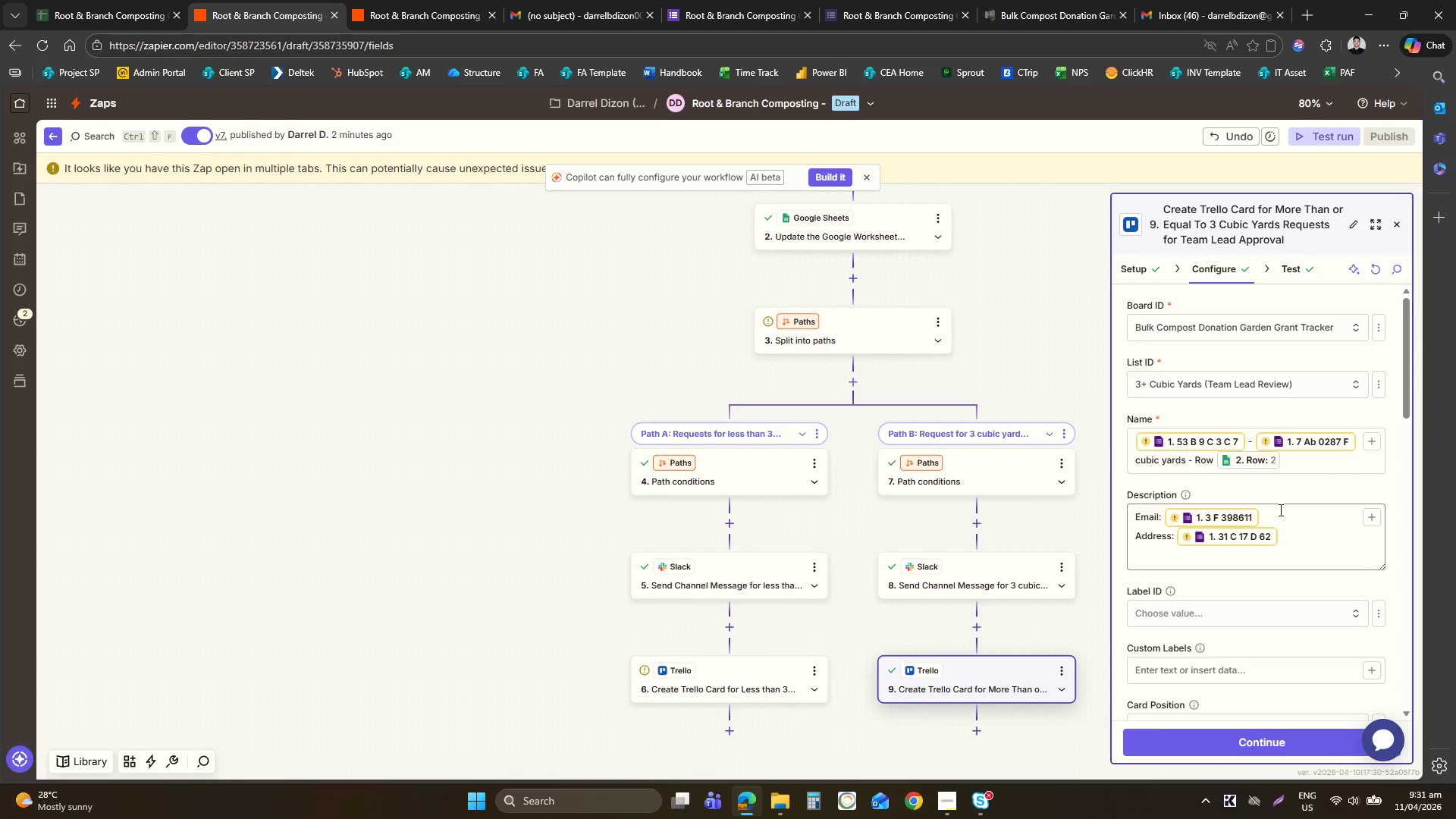 
left_click([1299, 525])
 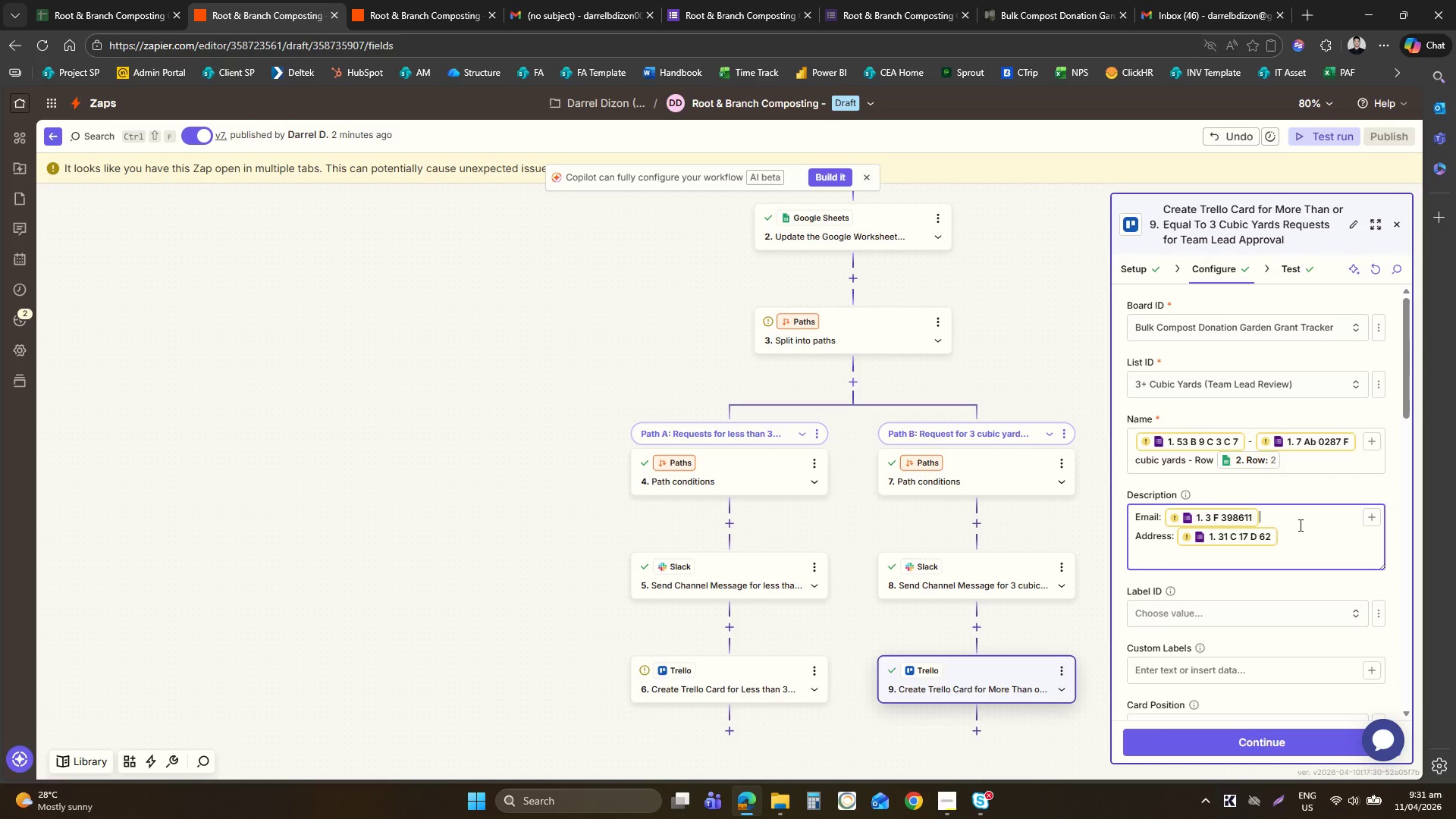 
key(Control+A)
 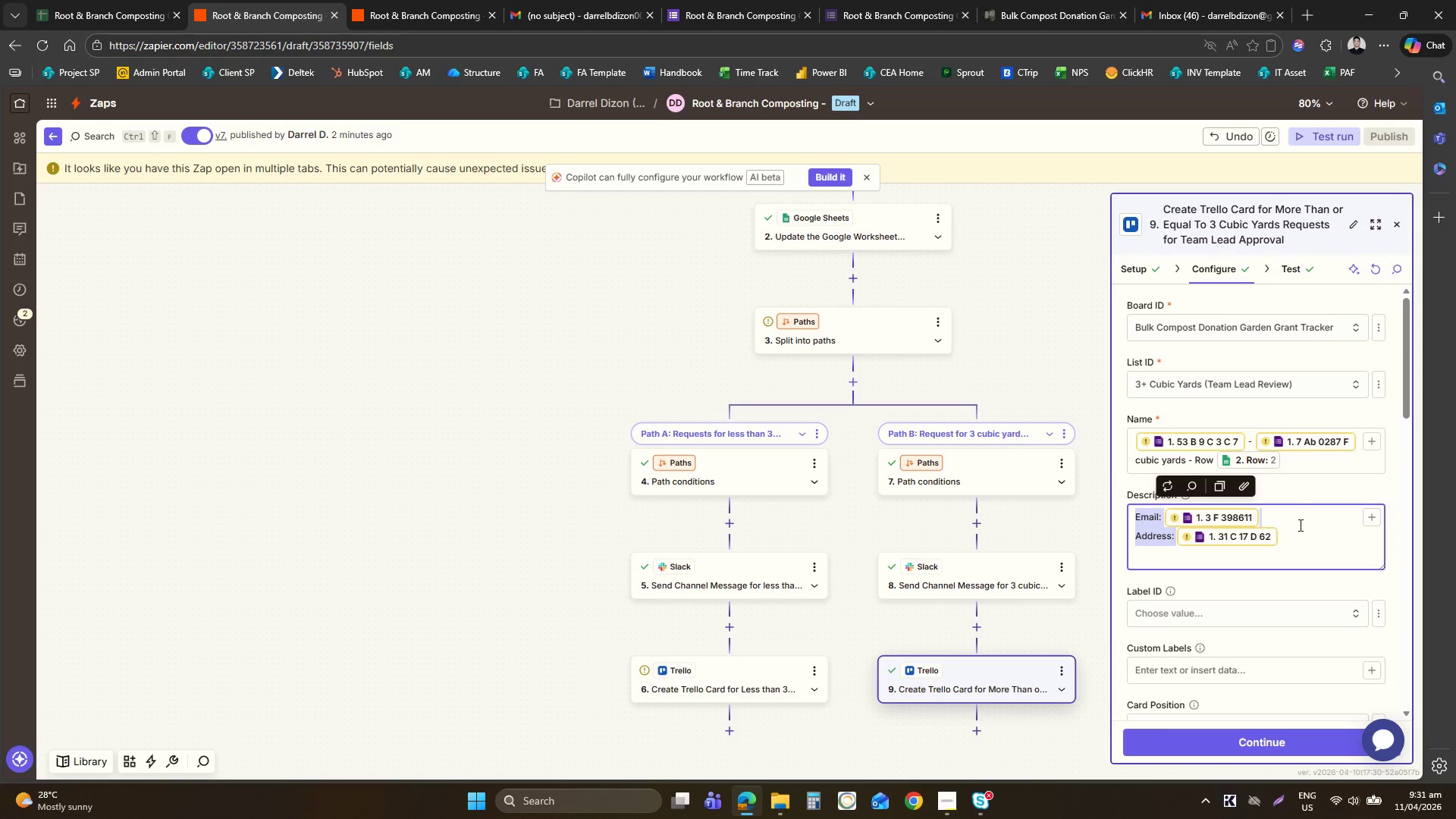 
key(Control+V)
 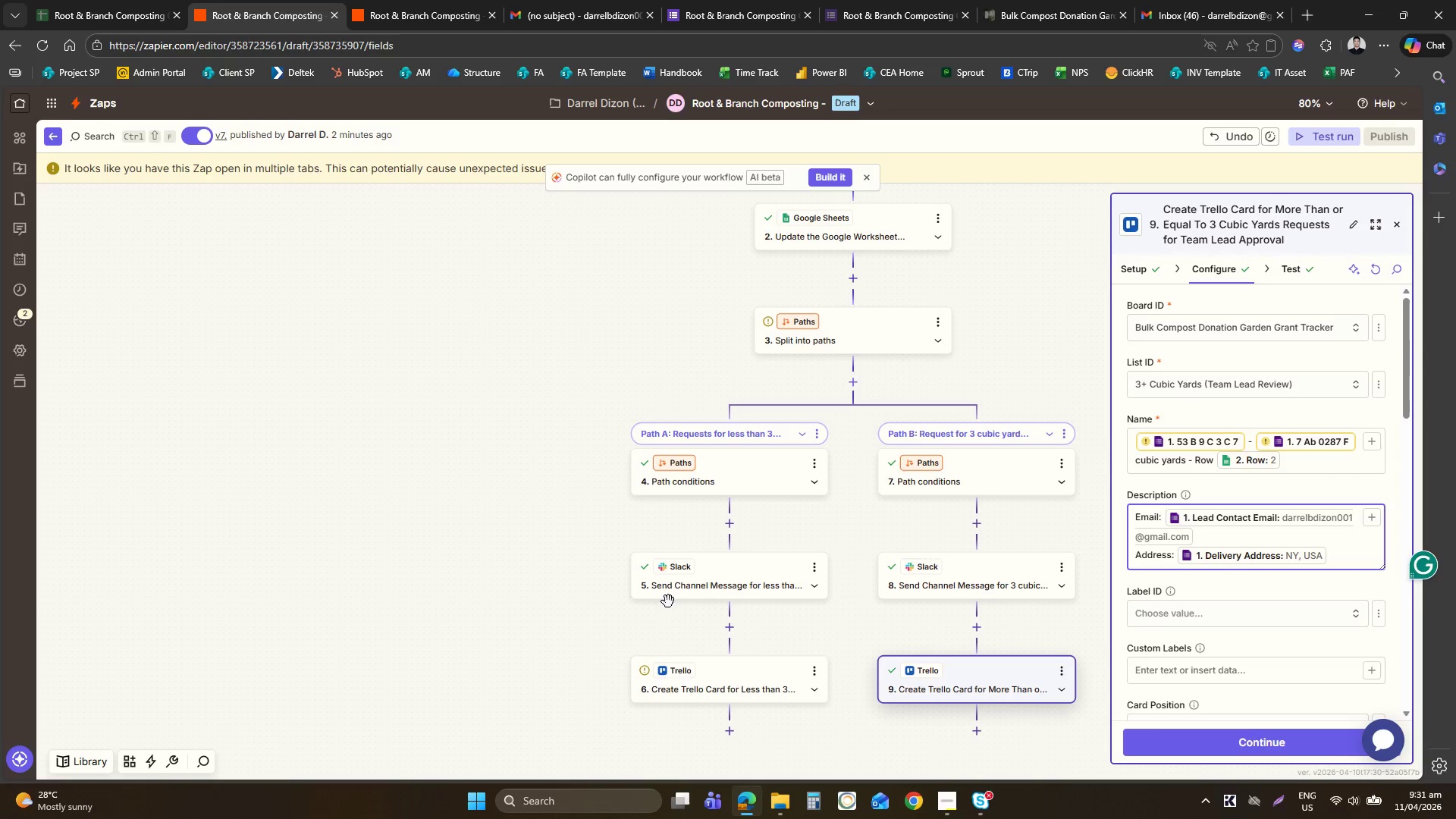 
left_click([720, 672])
 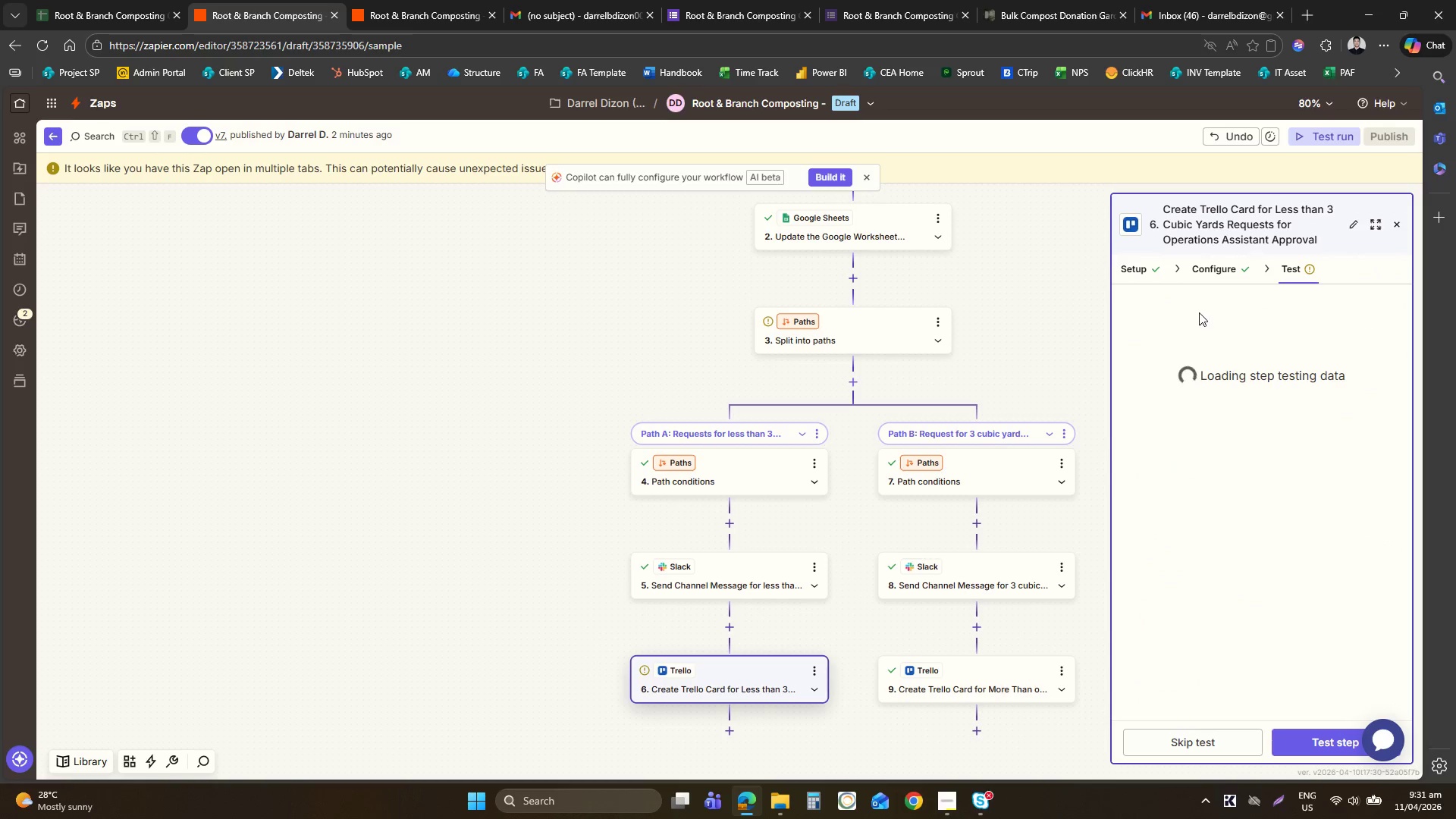 
left_click([1230, 257])
 